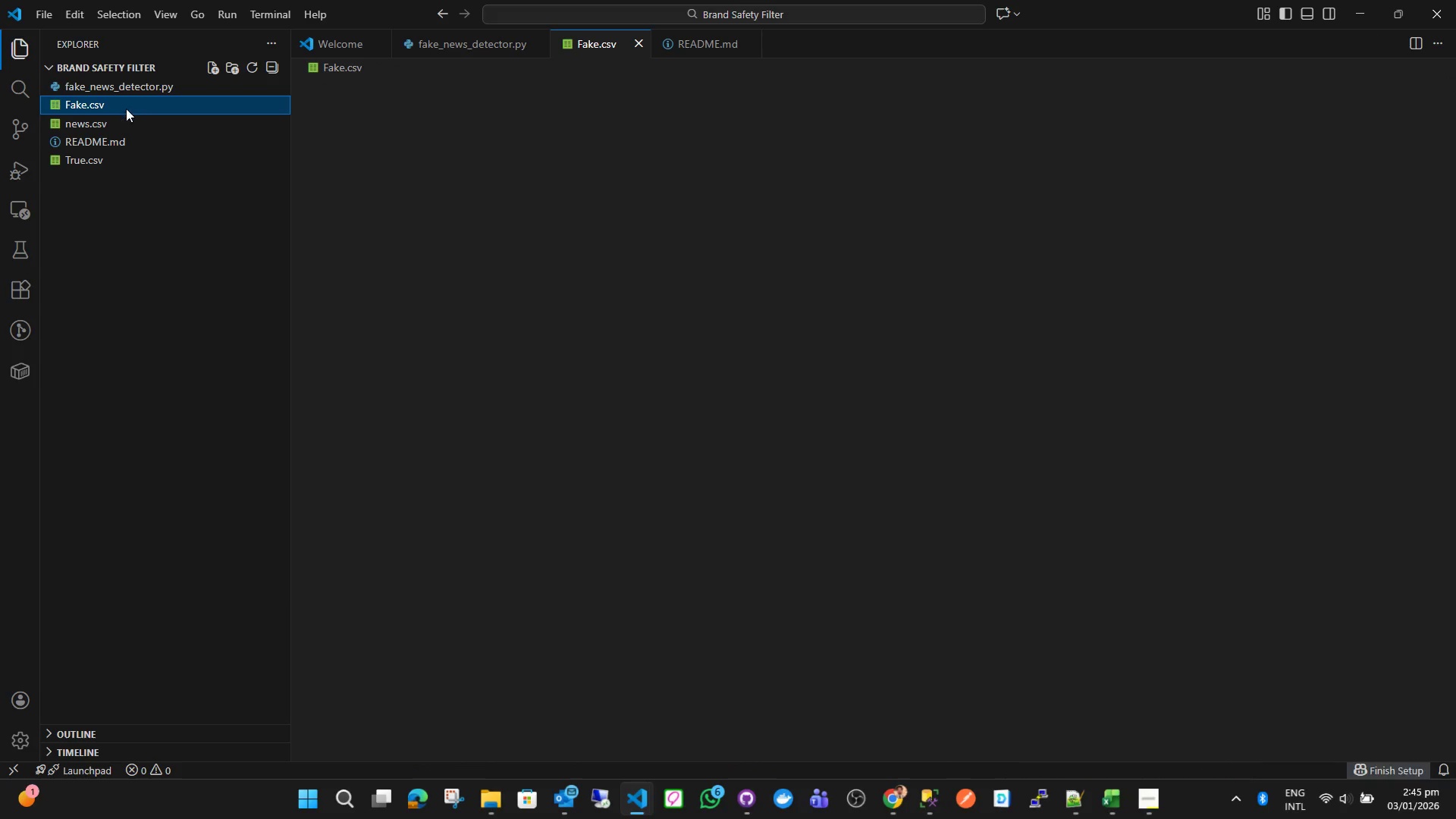 
right_click([126, 108])
 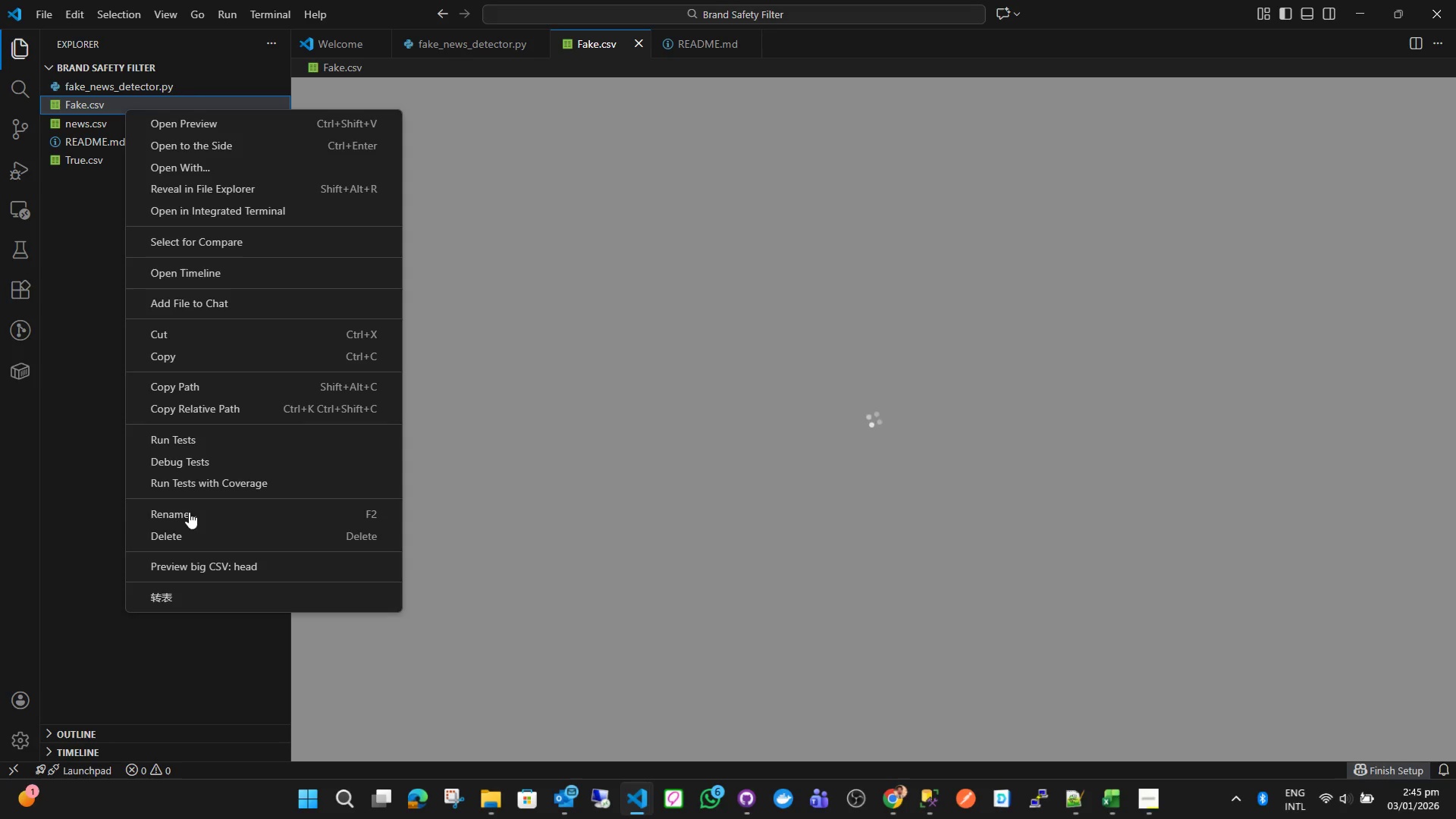 
left_click([189, 526])
 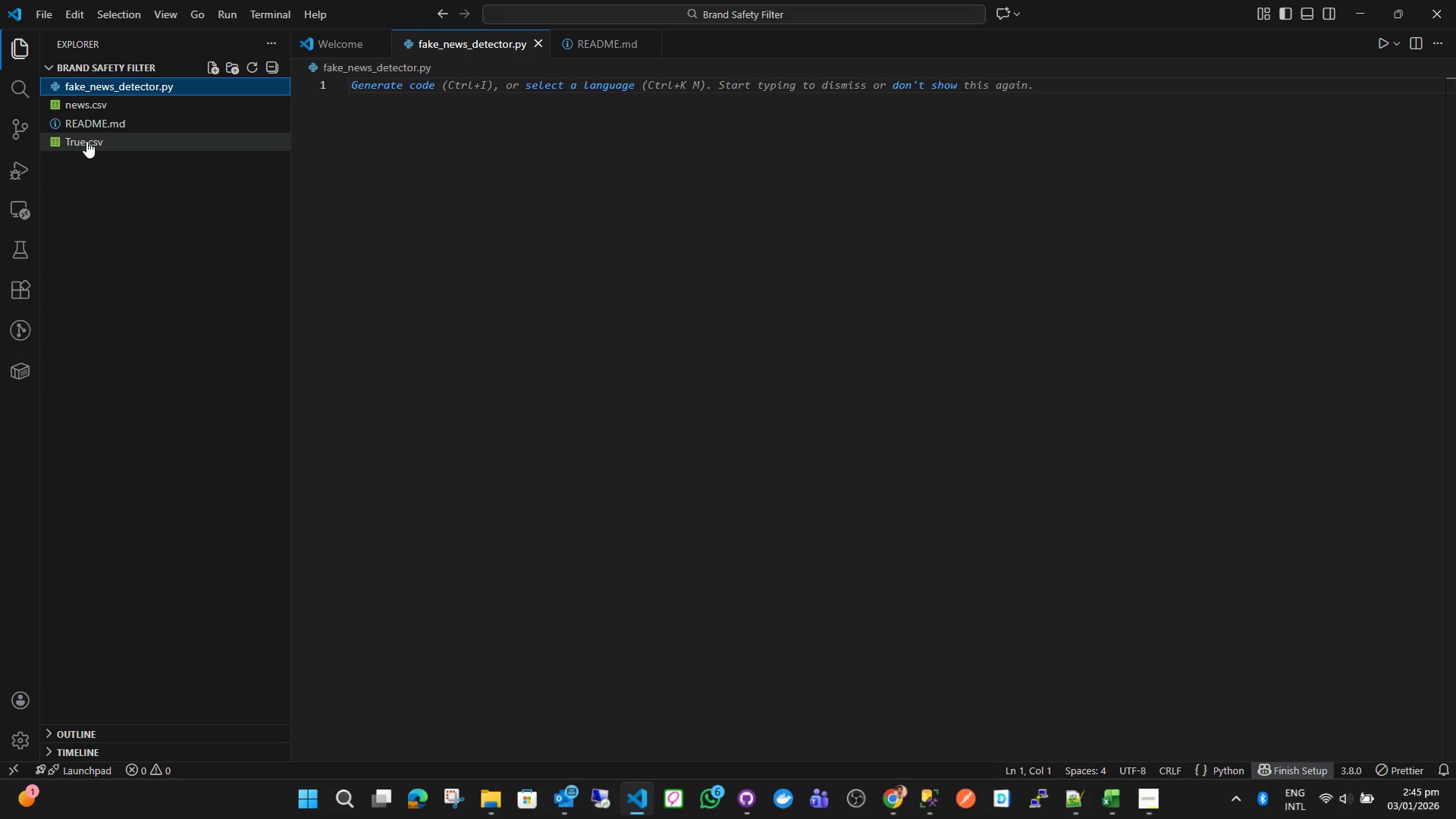 
left_click([86, 141])
 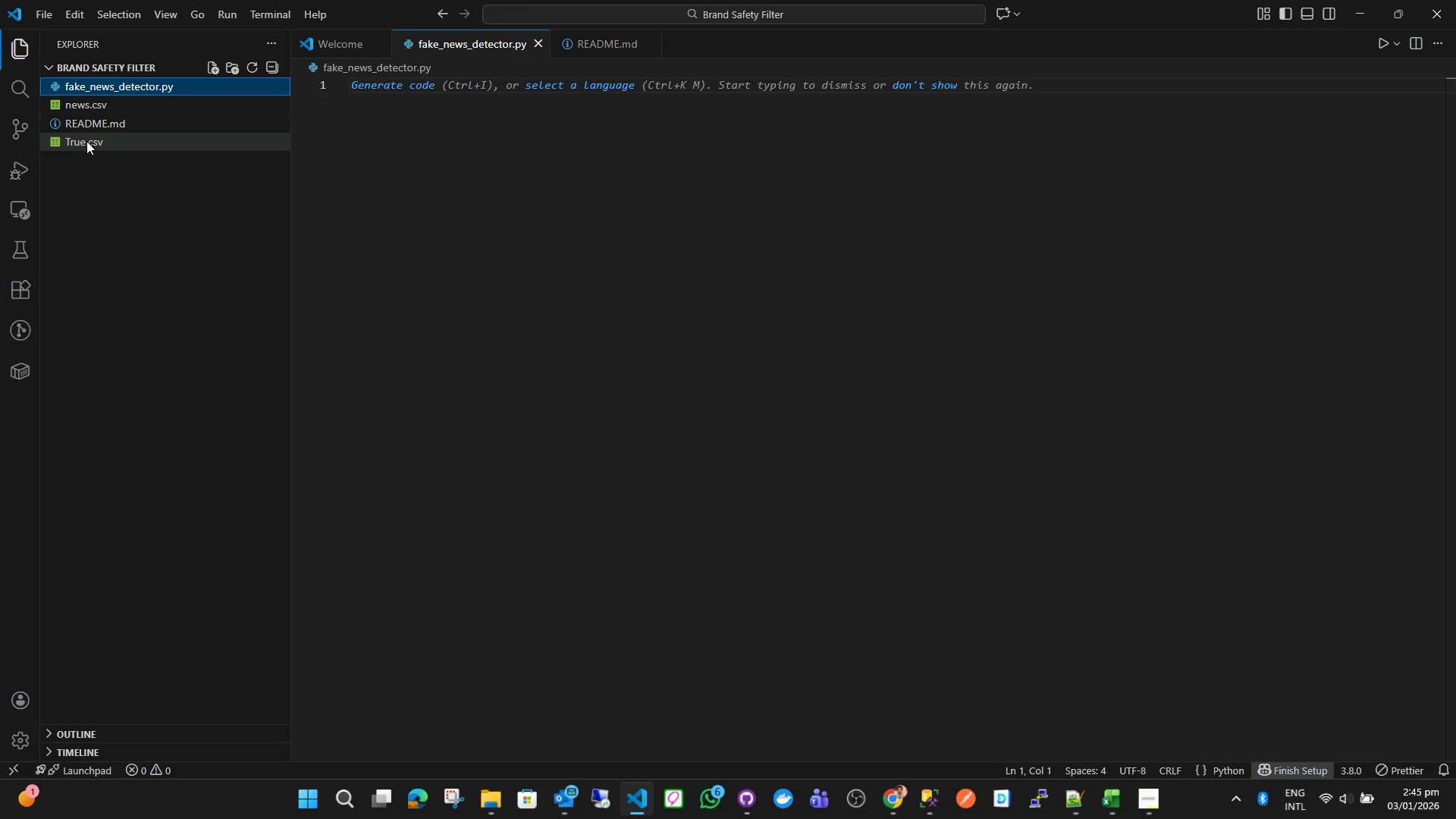 
right_click([86, 141])
 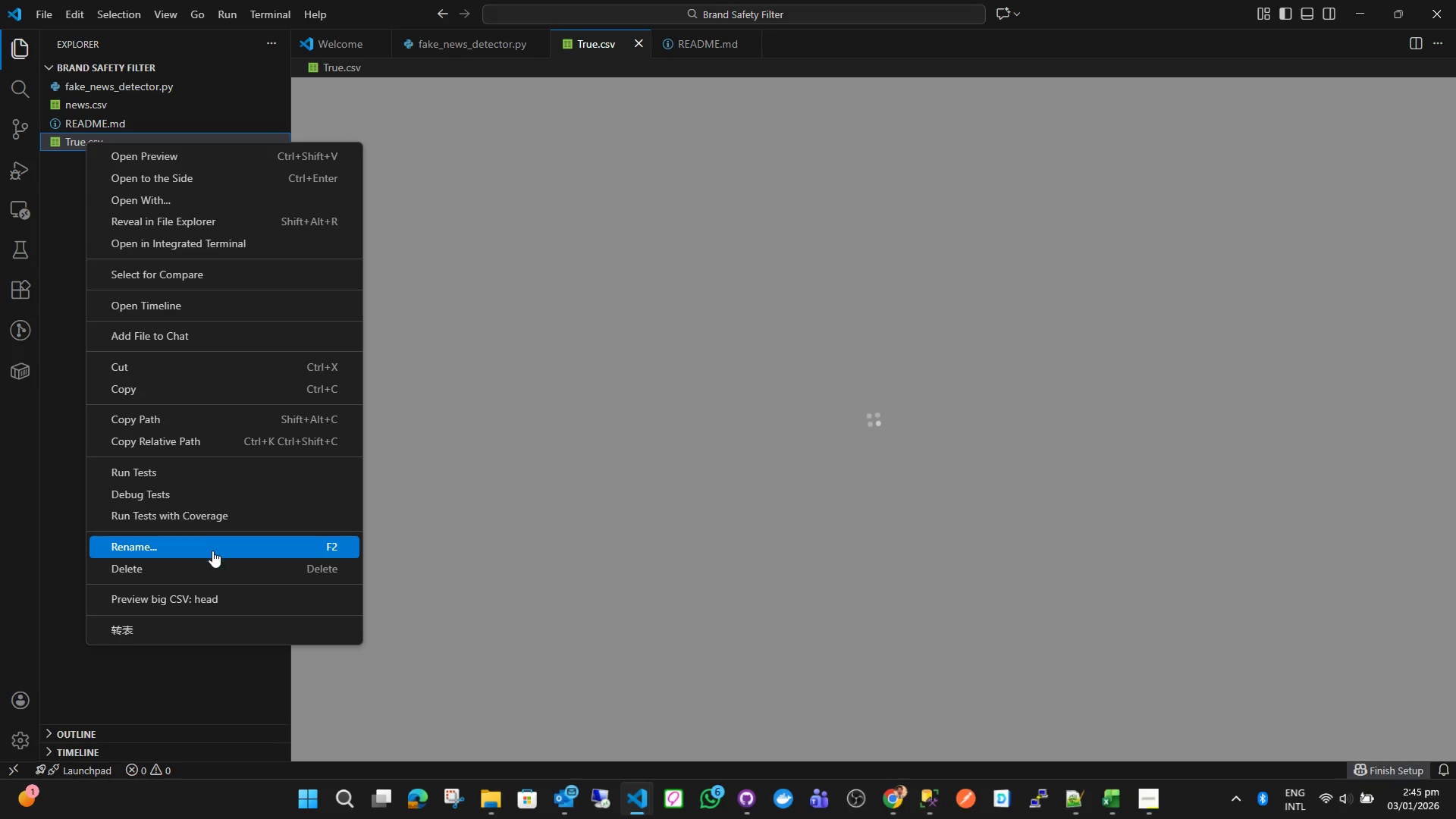 
left_click([210, 559])
 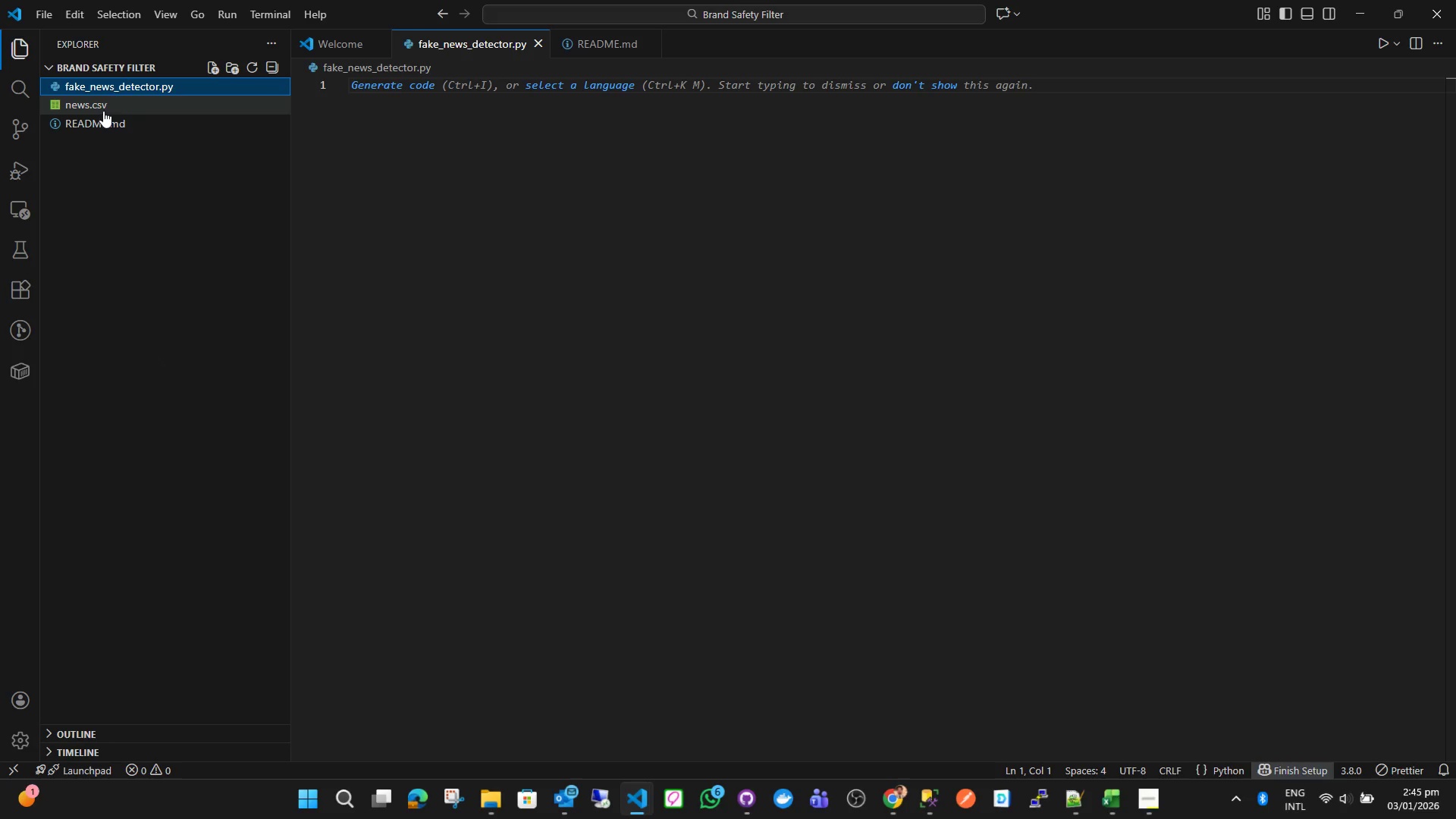 
left_click([103, 111])
 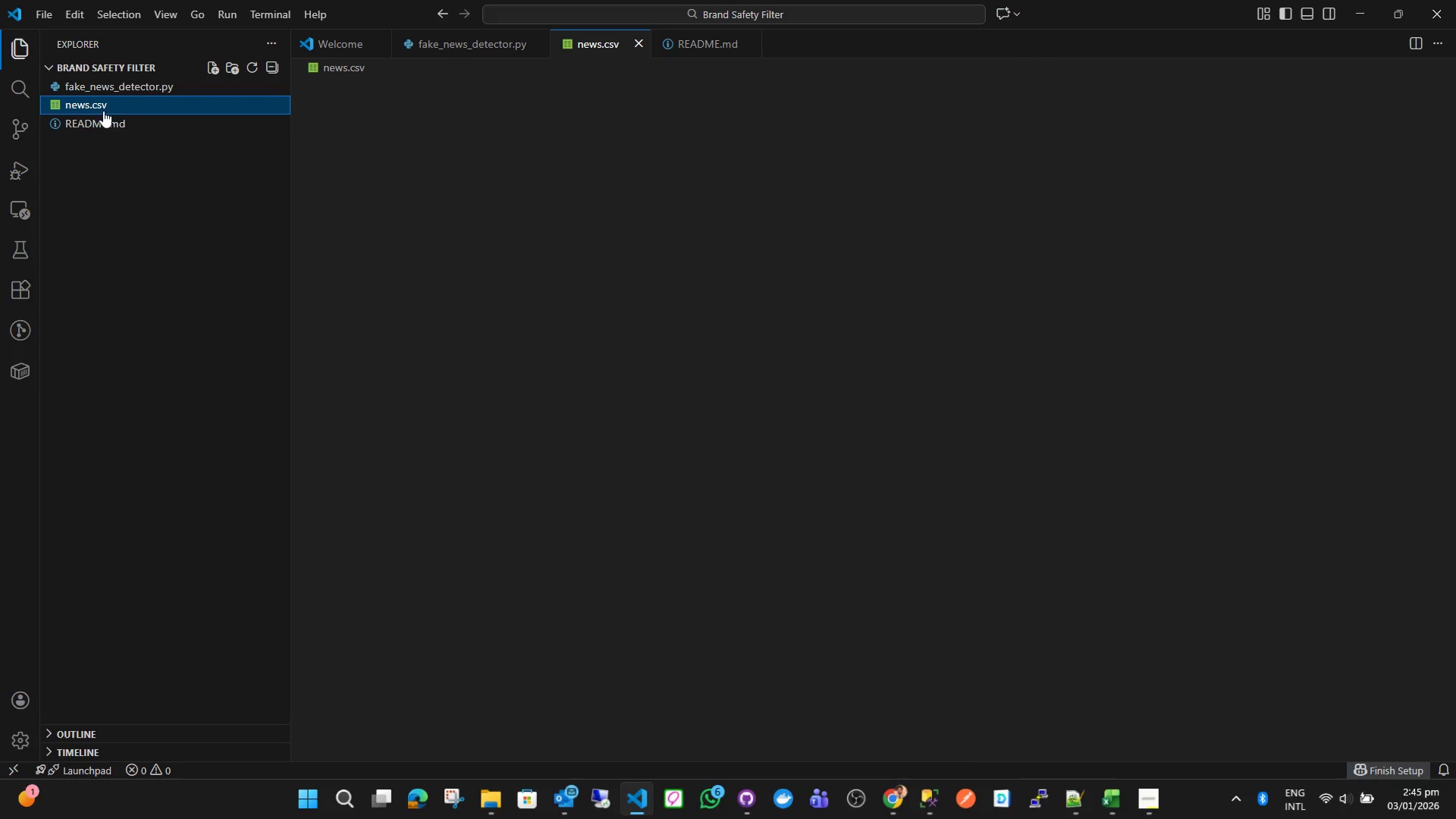 
right_click([103, 111])
 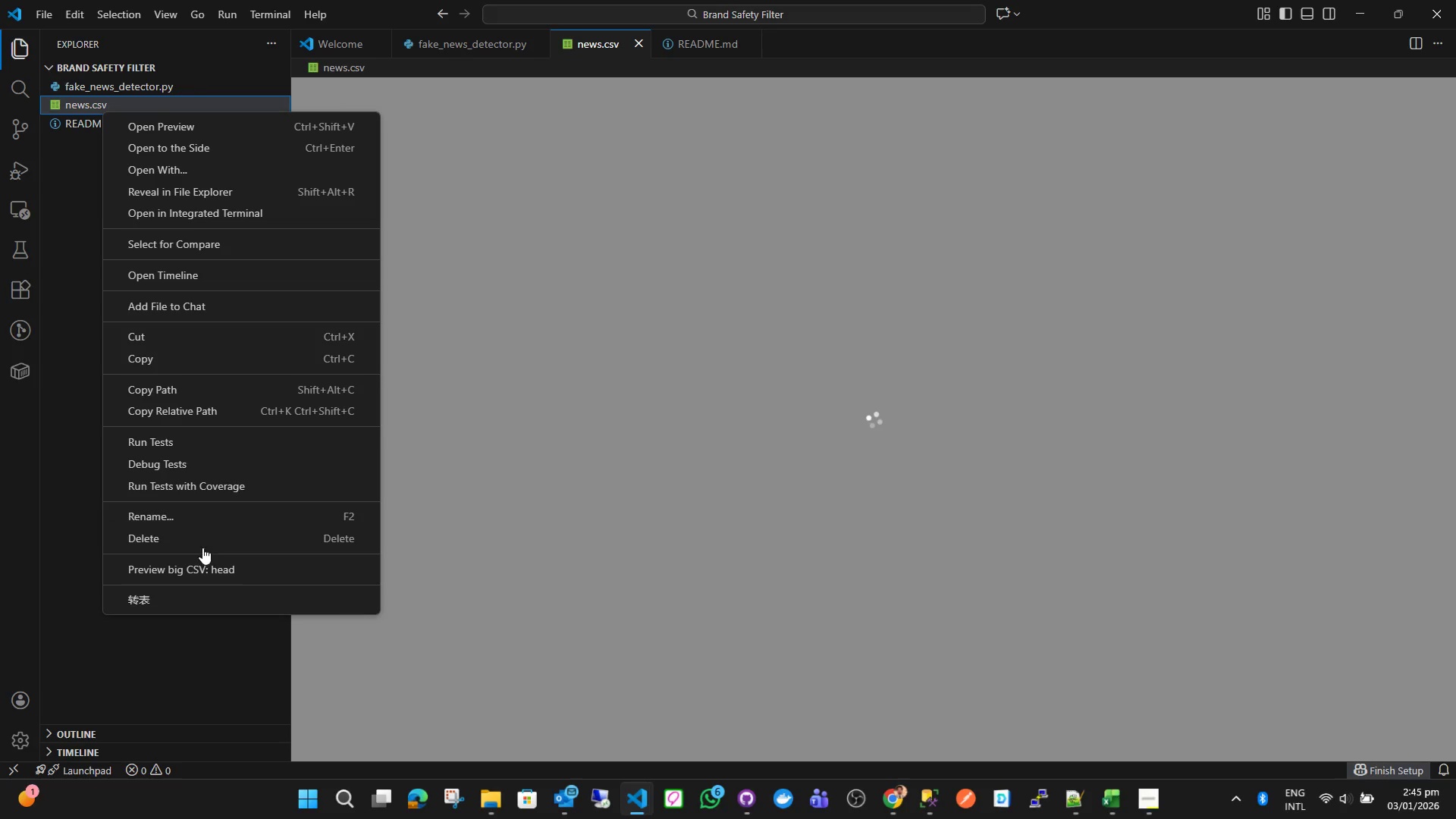 
left_click([213, 517])
 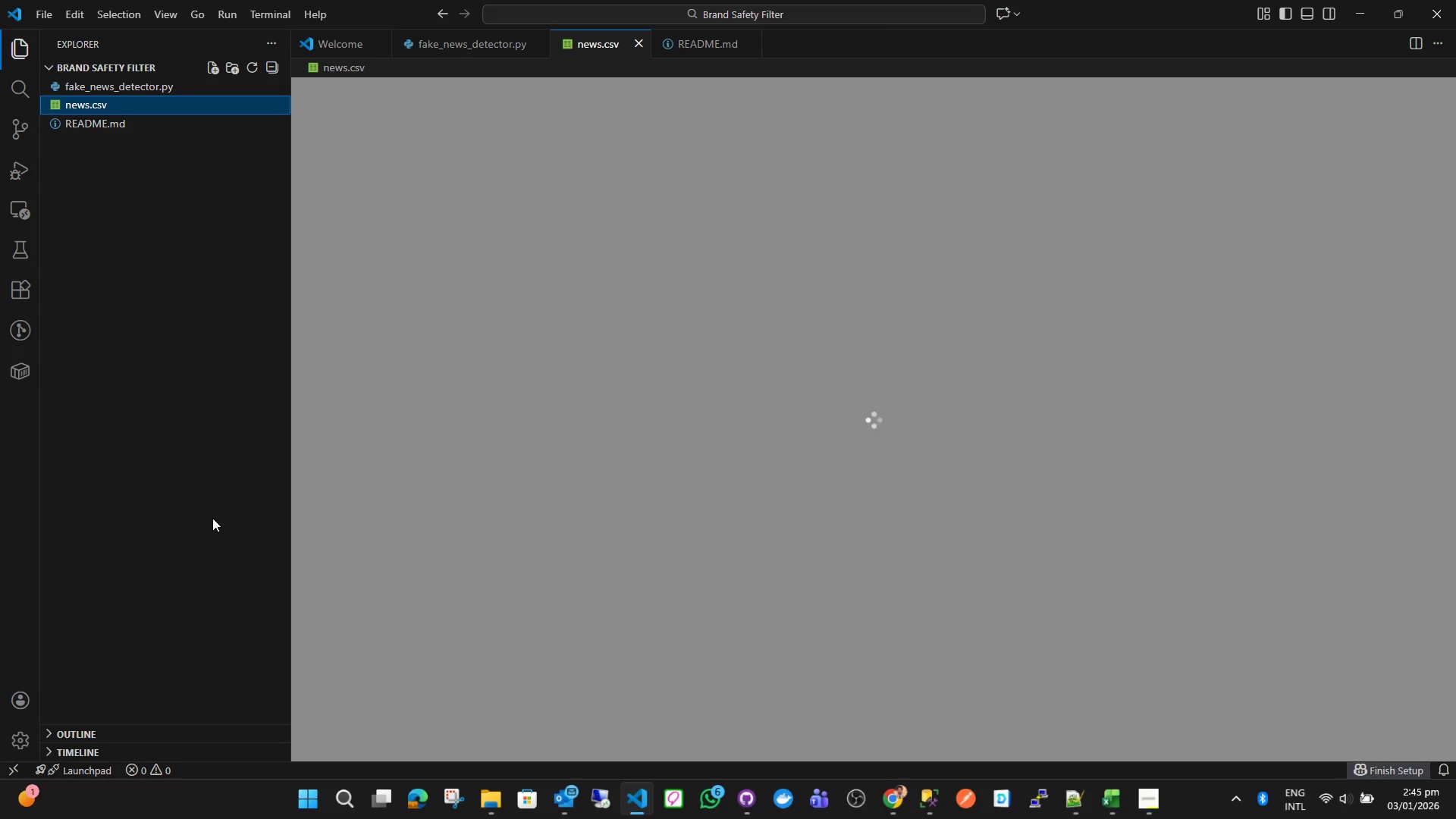 
key(Numpad0)
 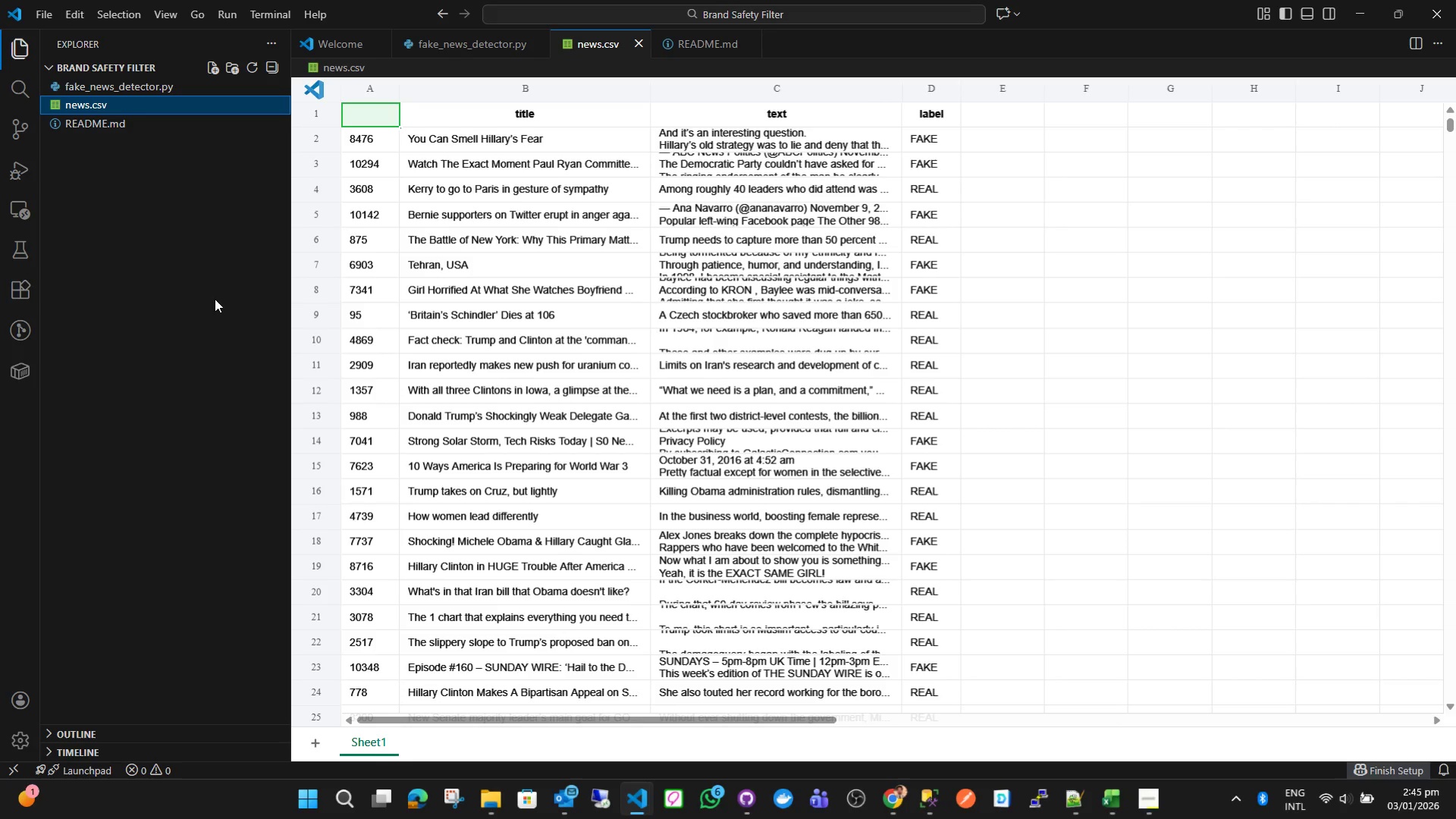 
right_click([196, 105])
 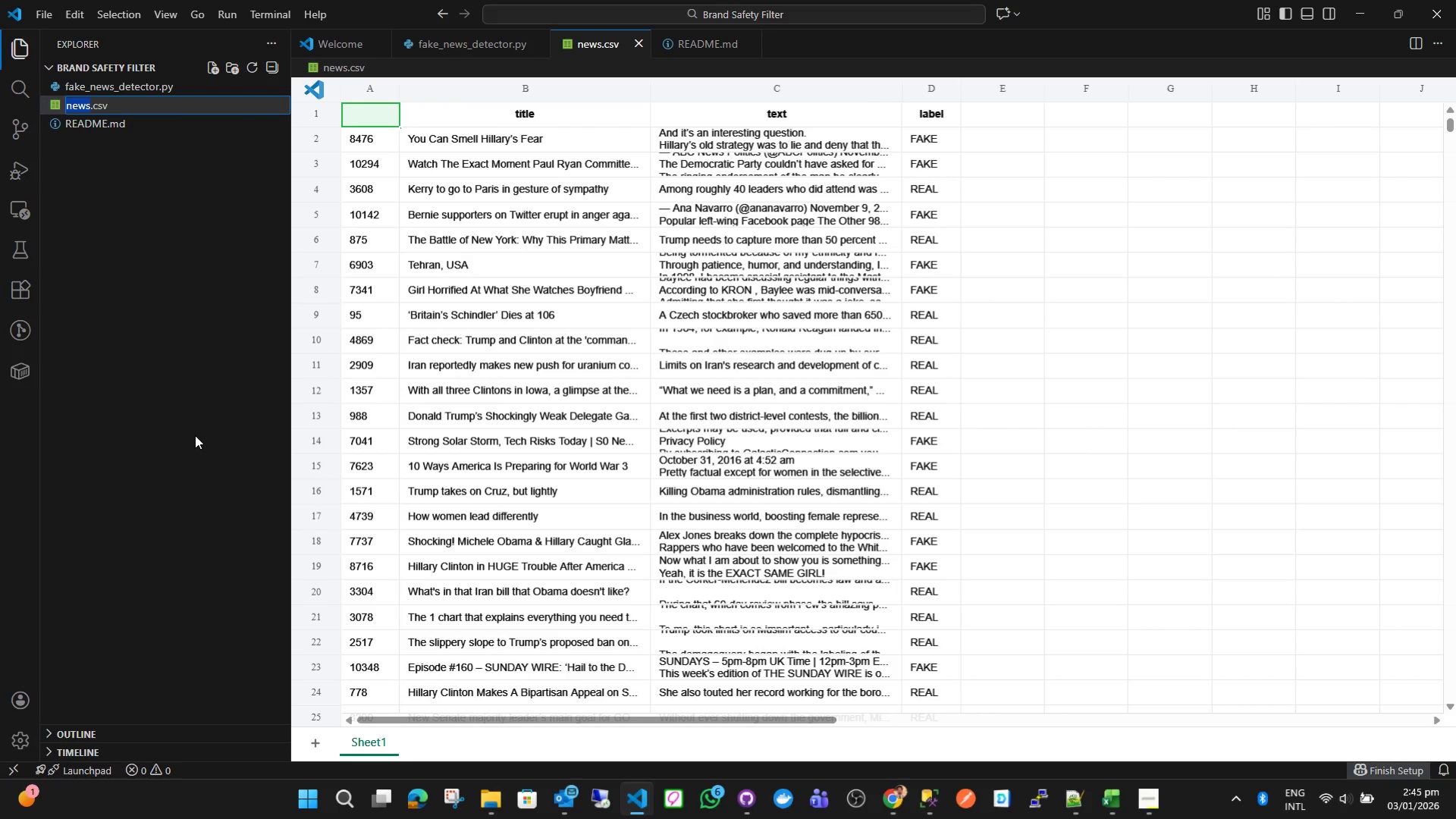 
key(ArrowRight)
 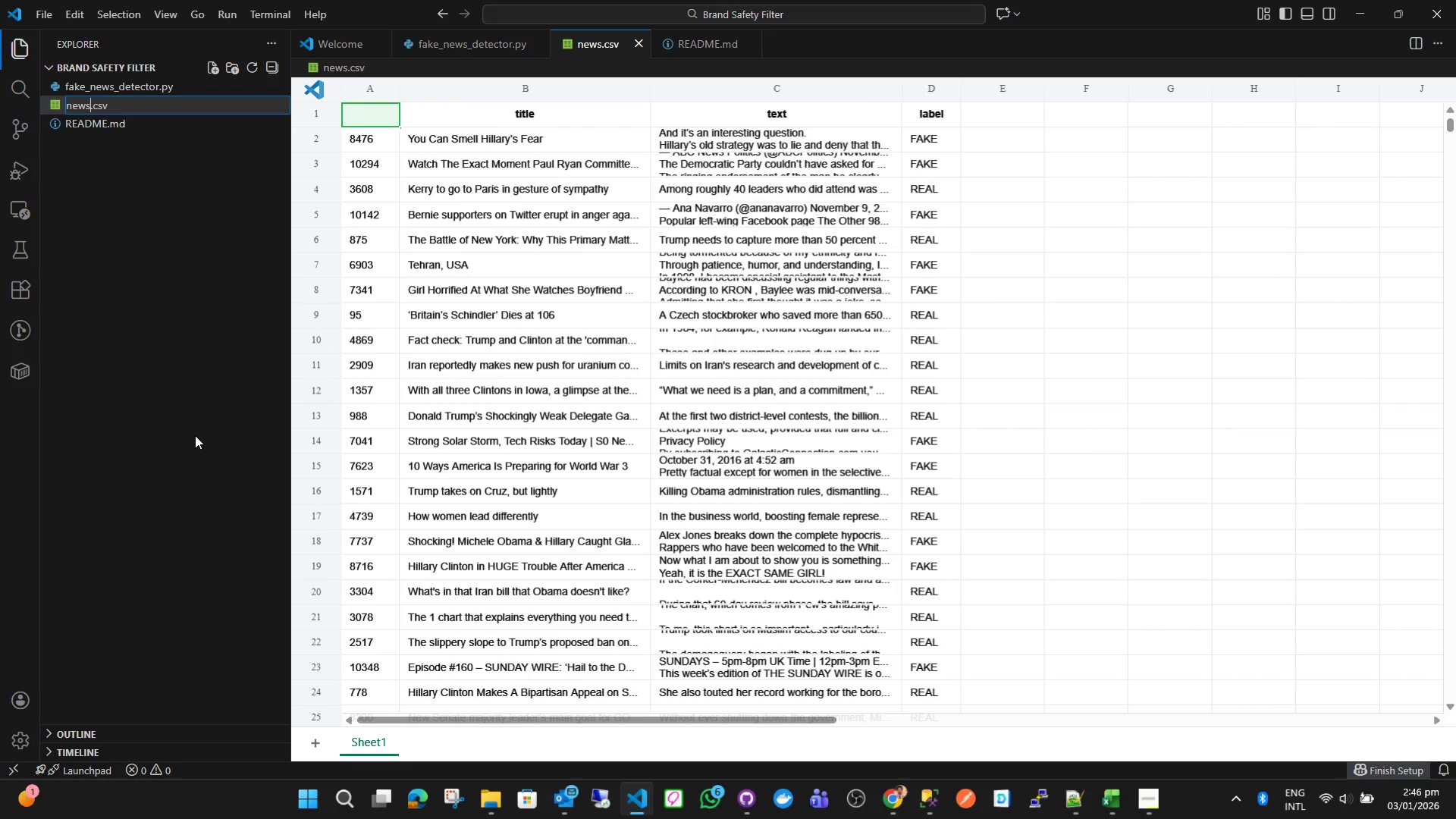 
type(_dataset)
 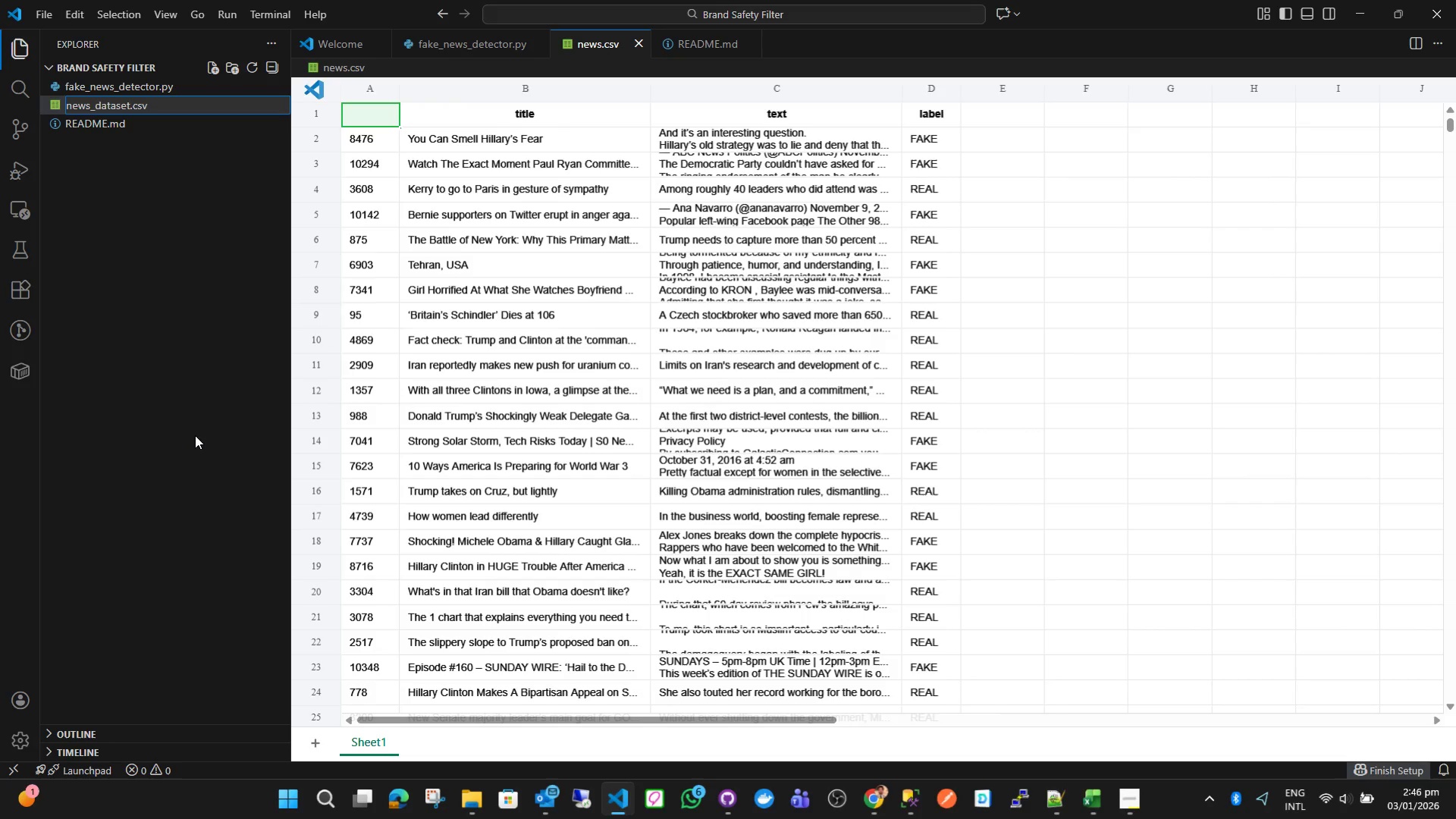 
key(Enter)
 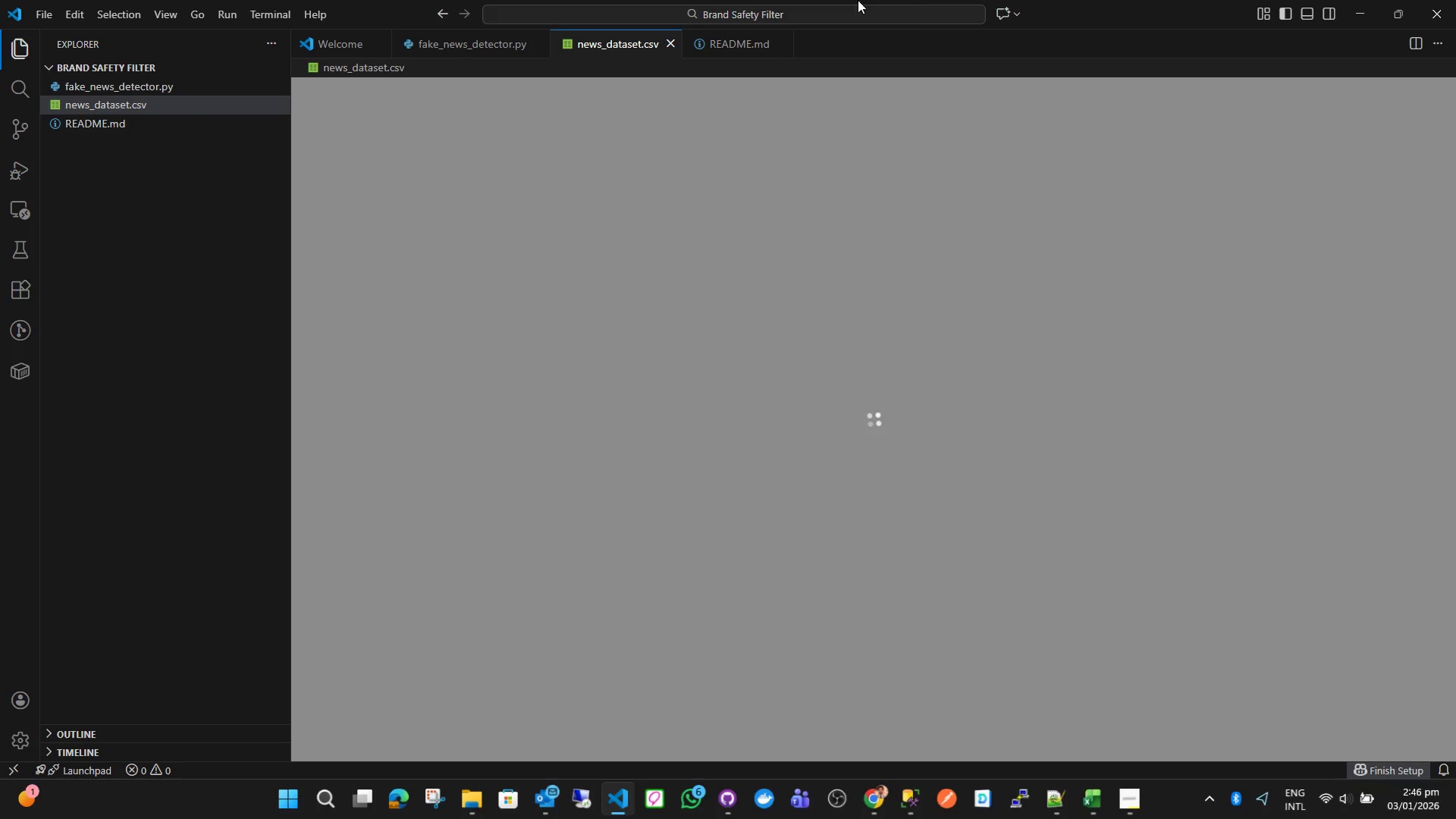 
mouse_move([583, 67])
 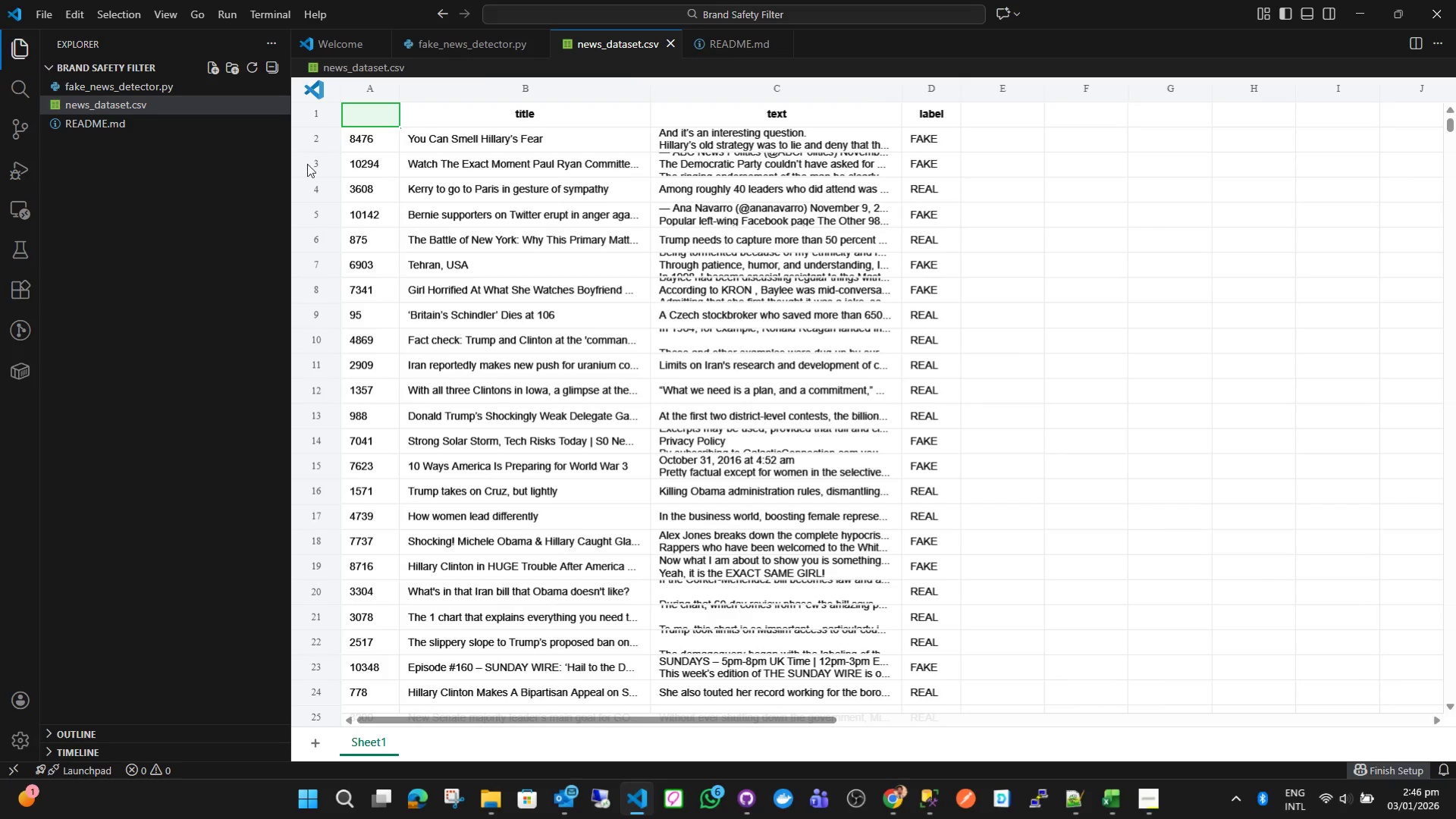 
mouse_move([620, 55])
 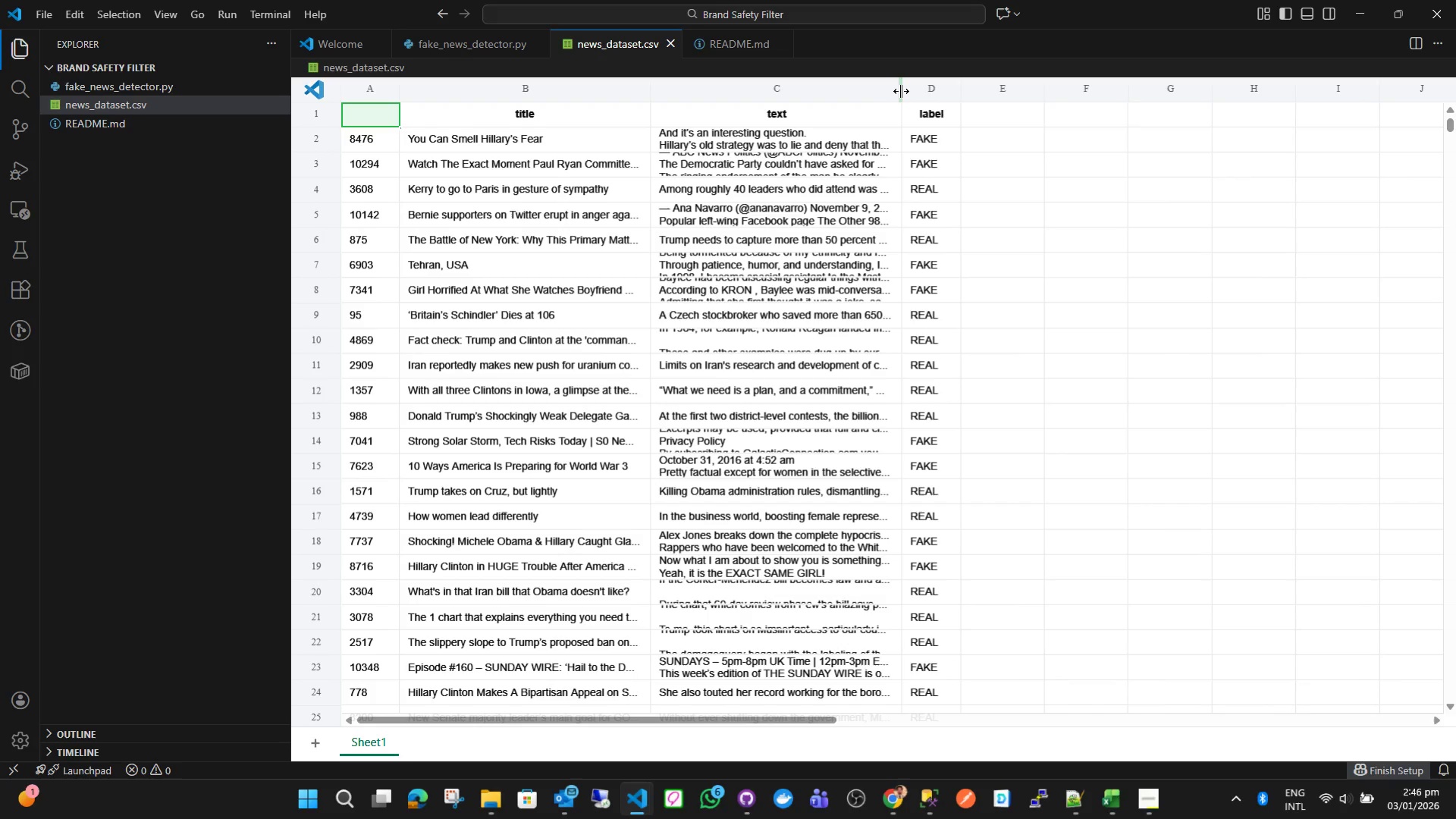 
left_click_drag(start_coordinate=[901, 85], to_coordinate=[1077, 104])
 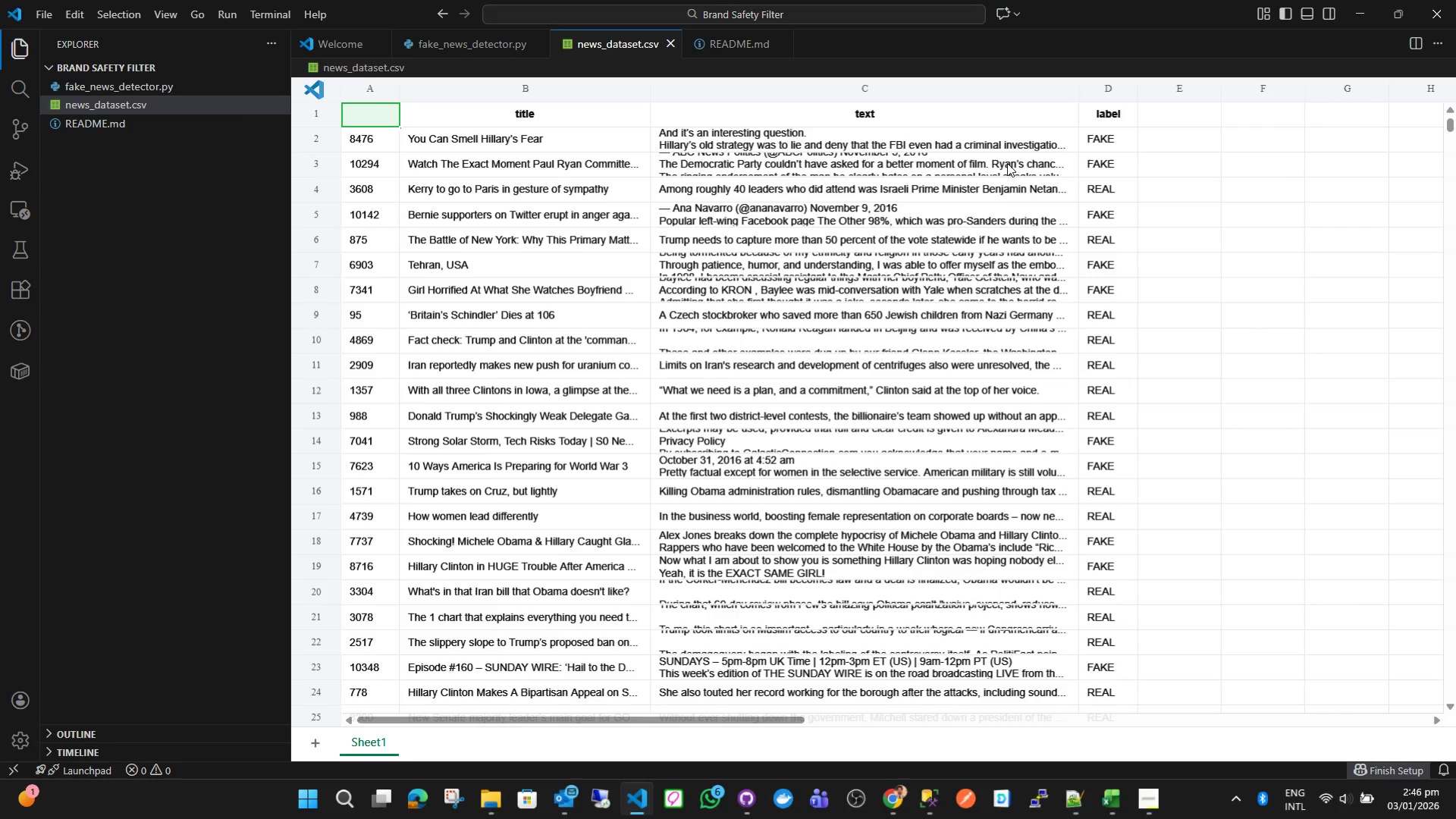 
scroll: coordinate [1075, 279], scroll_direction: up, amount: 4.0
 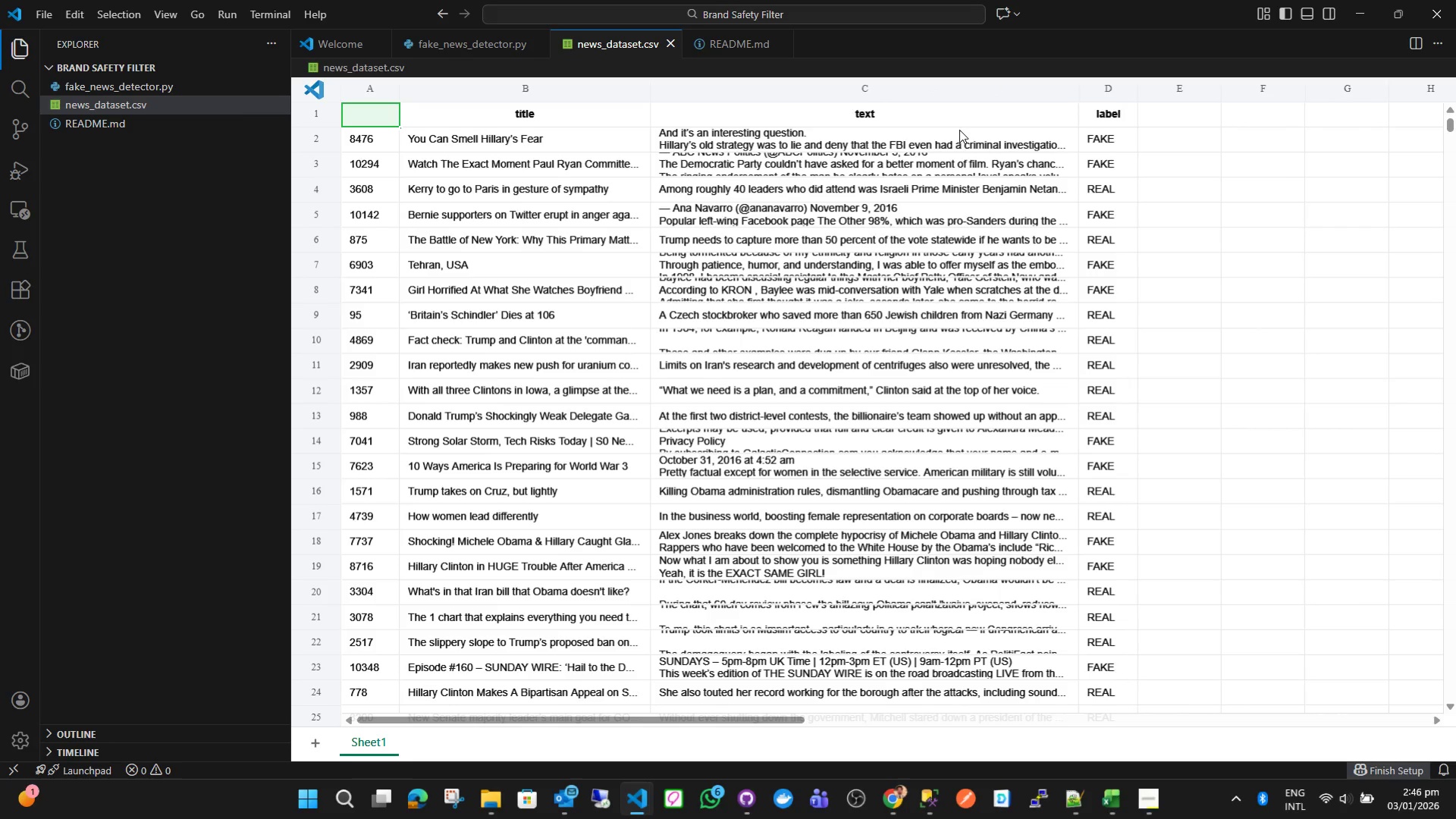 
double_click([958, 135])
 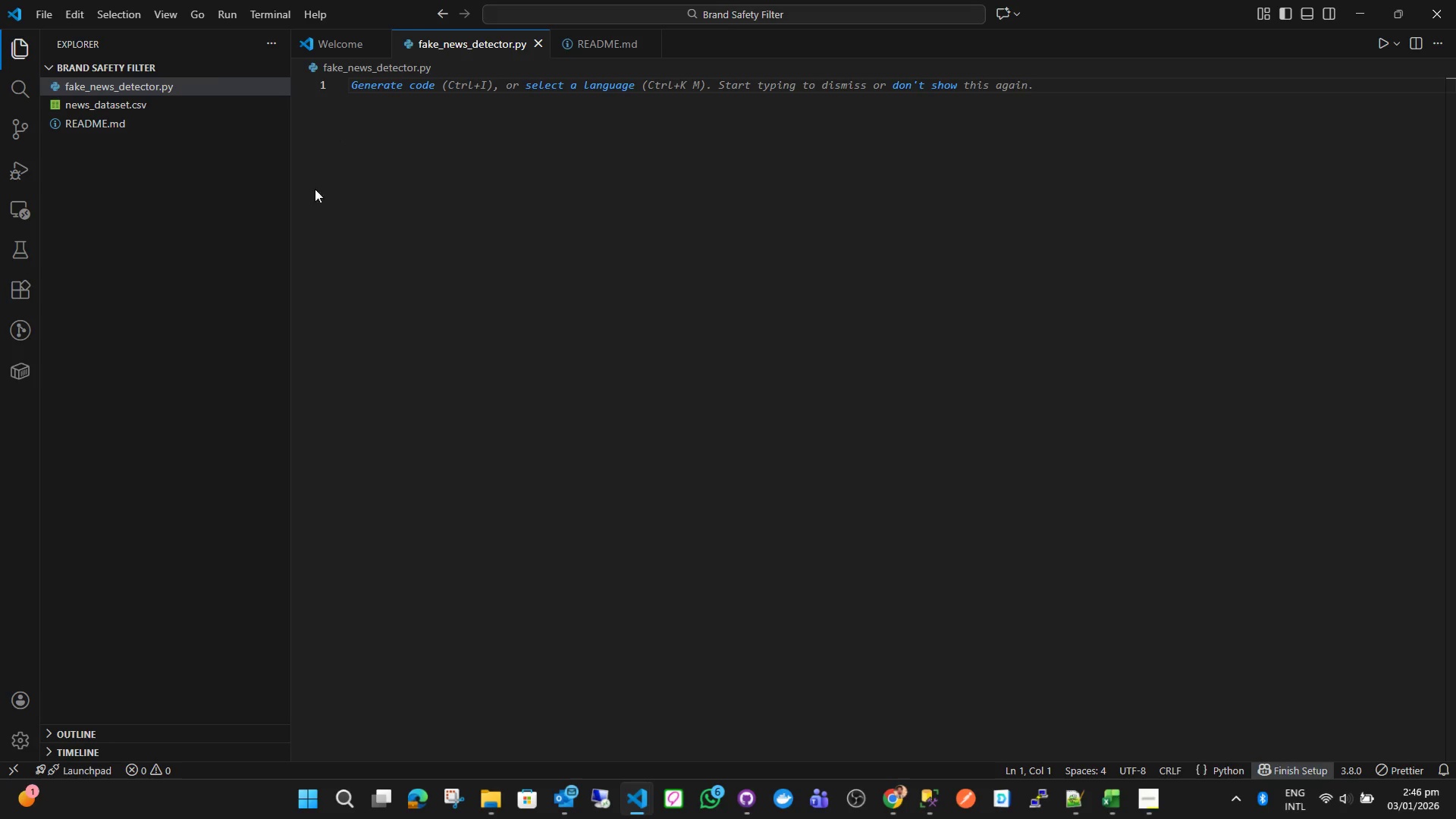 
wait(5.66)
 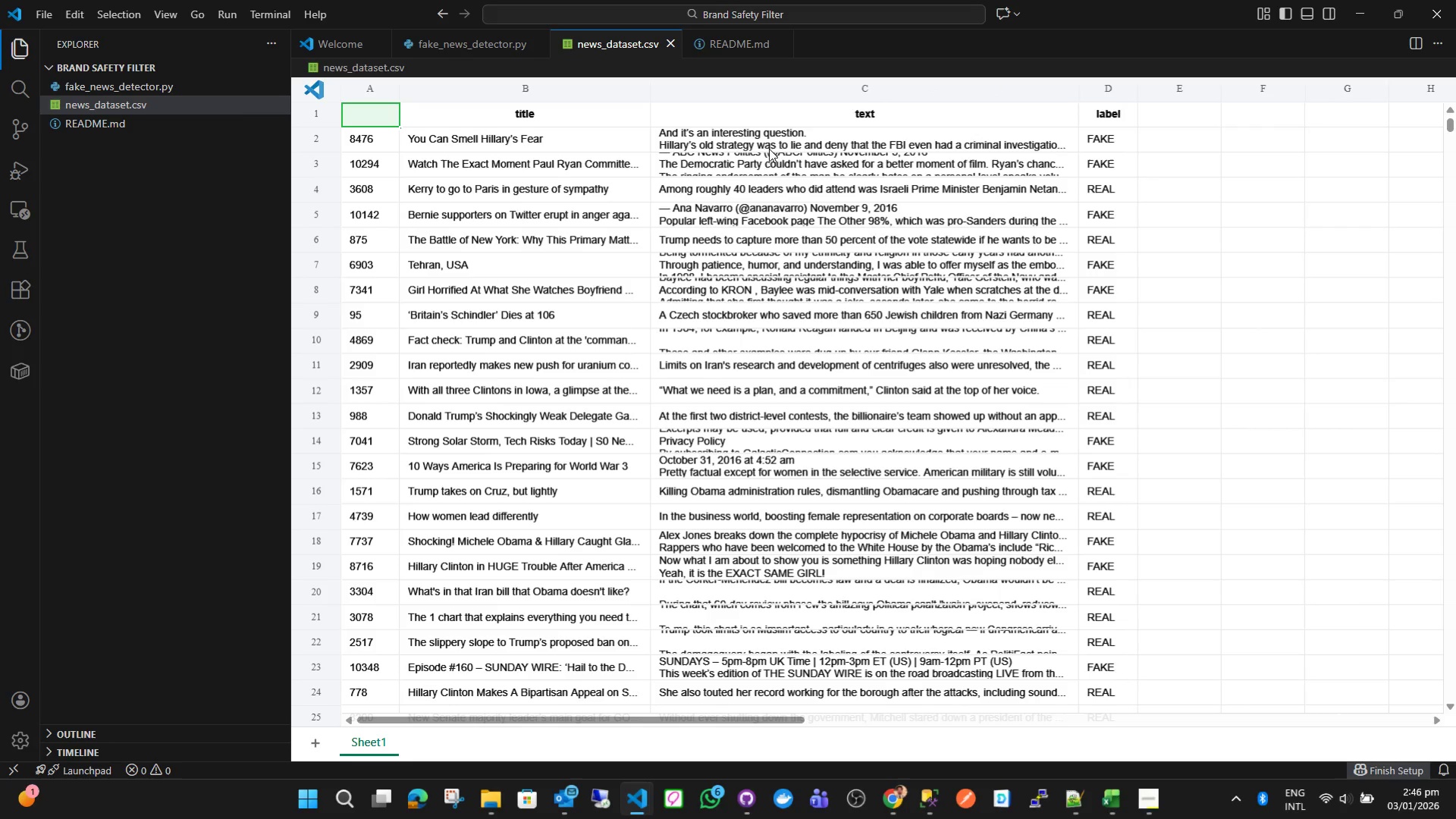 
left_click([211, 63])
 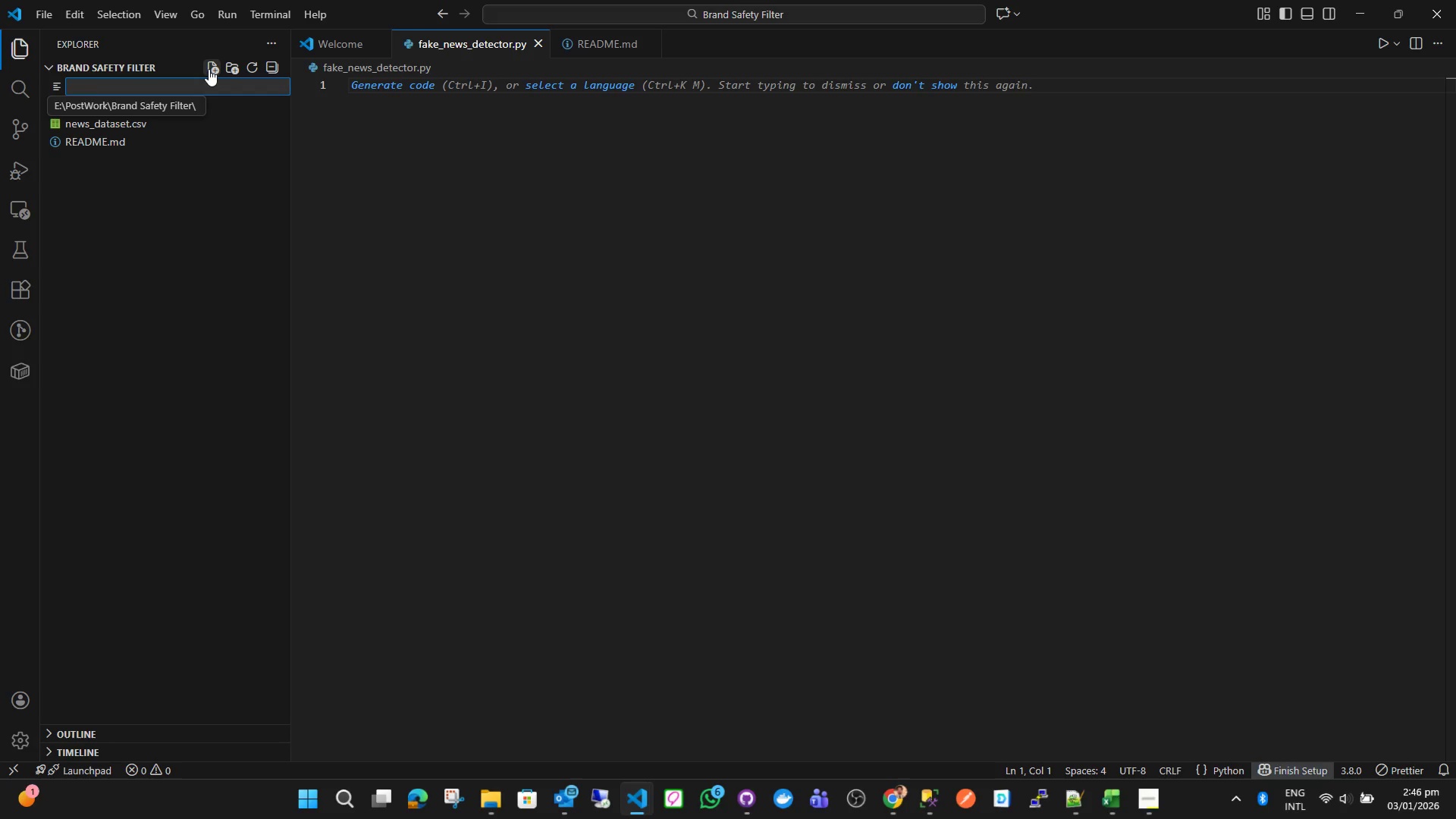 
type(utils.py)
 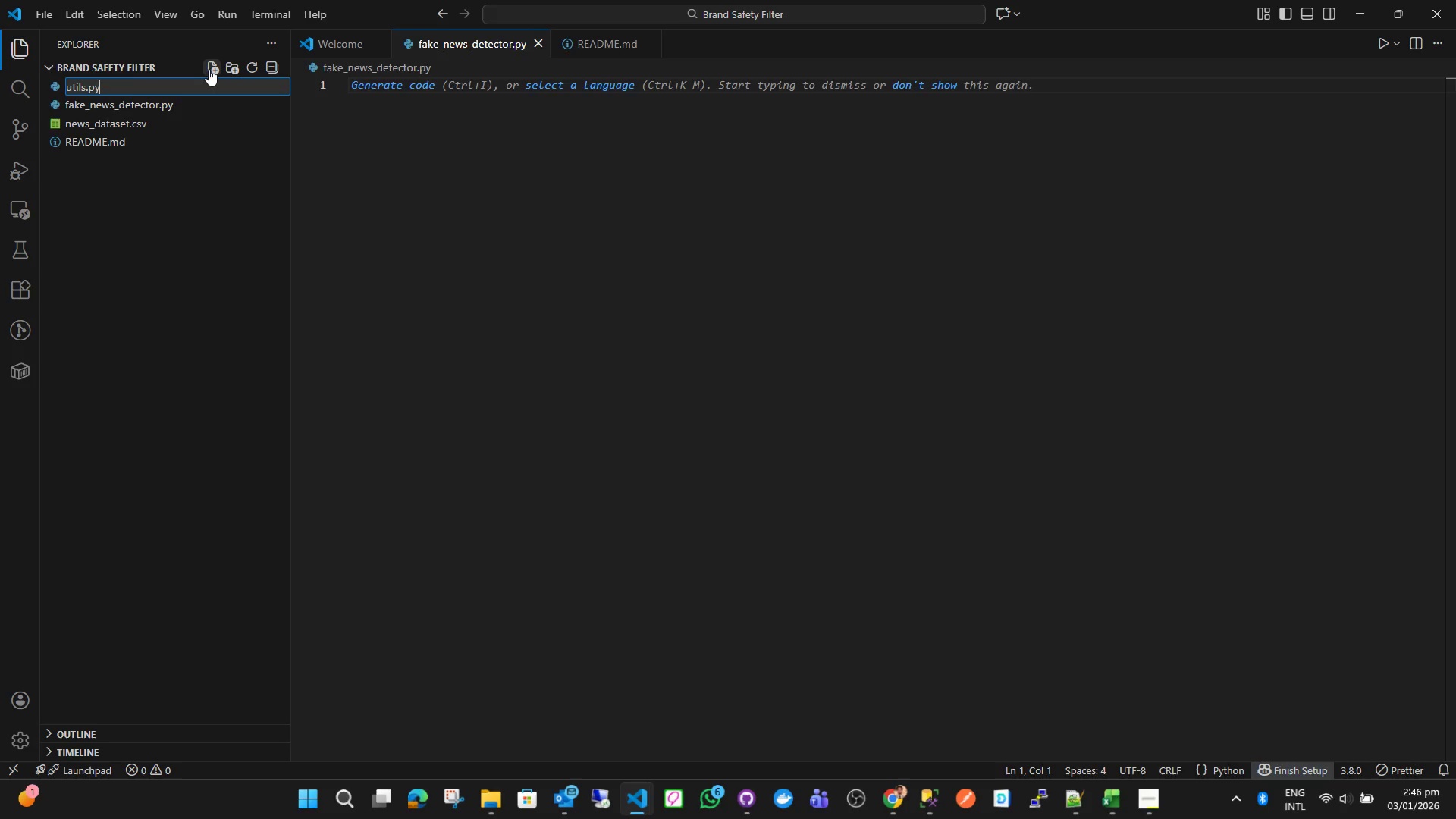 
key(Enter)
 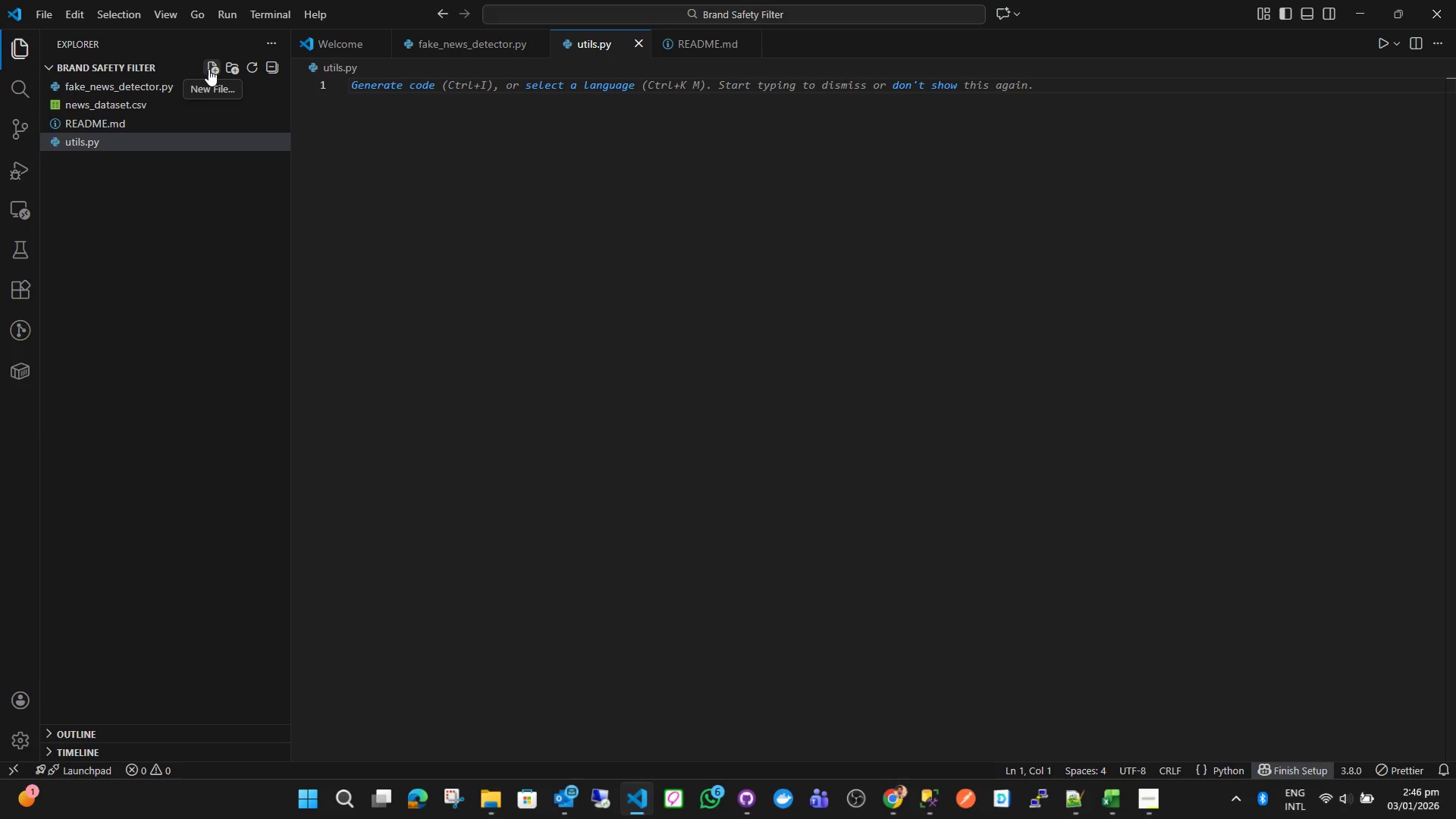 
type(@)
key(Backspace)
type(# It )
key(Backspace)
type(s an)
key(Backspace)
type( Helper Function)
 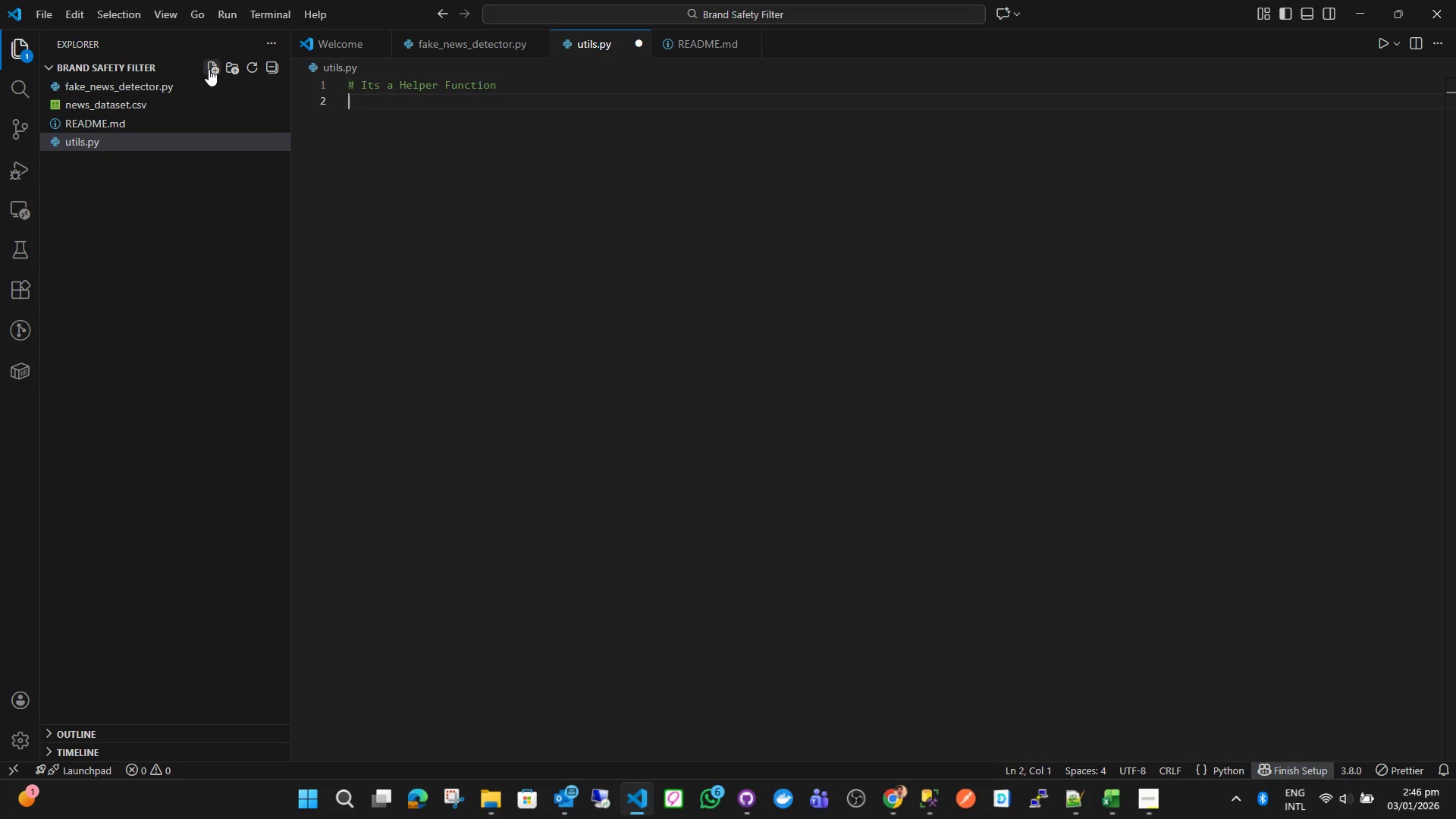 
 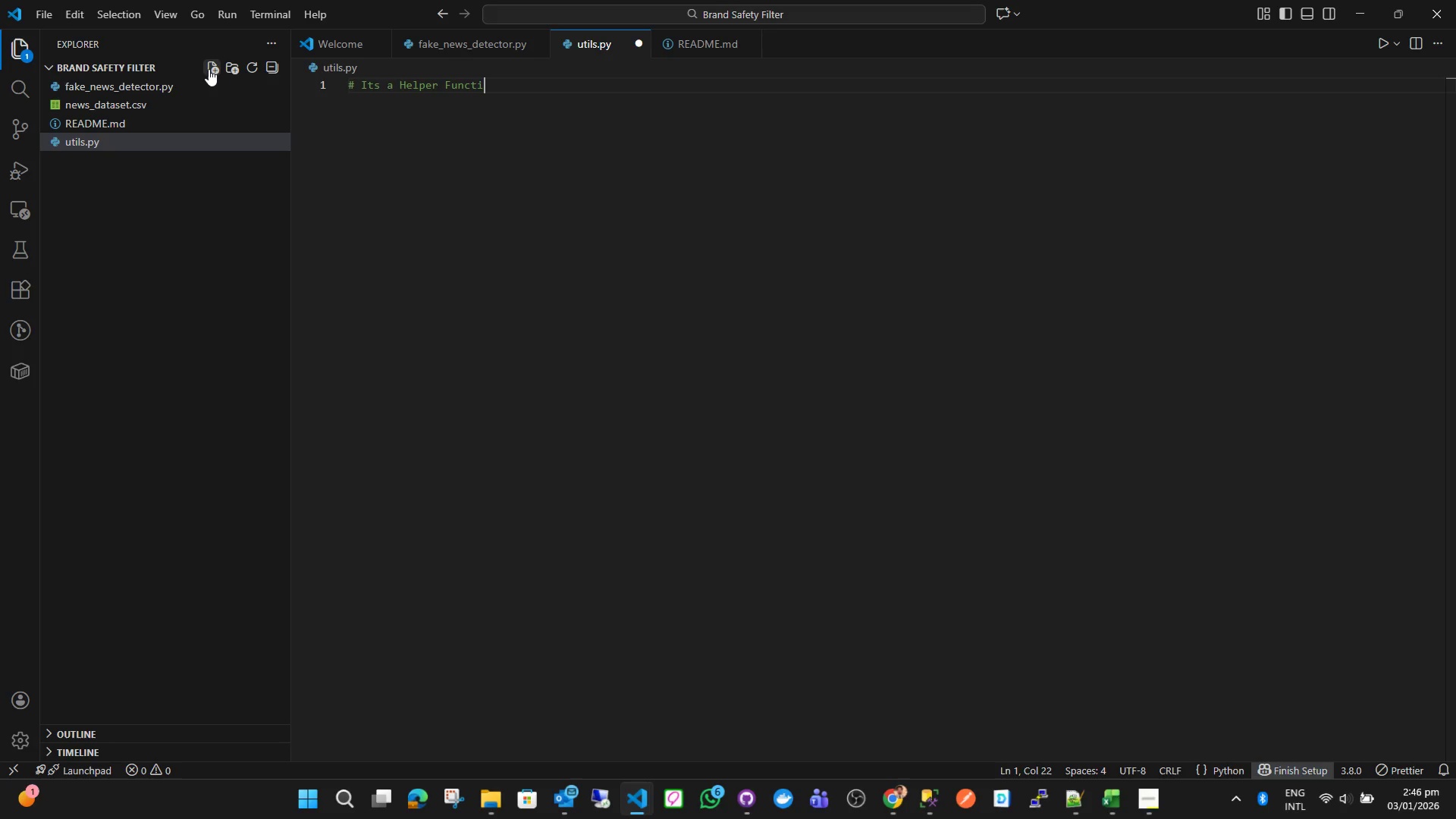 
key(Enter)
 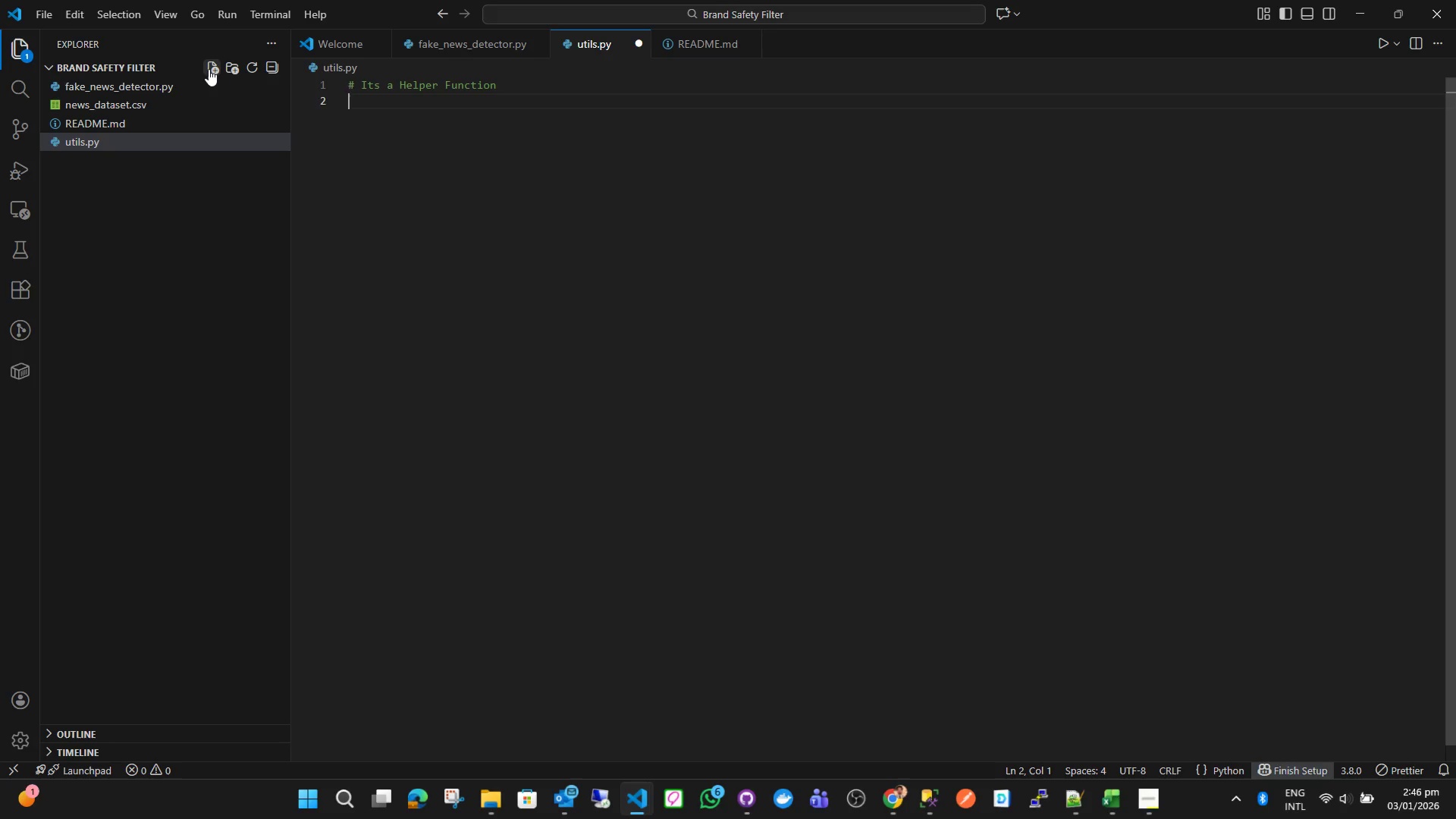 
key(Enter)
 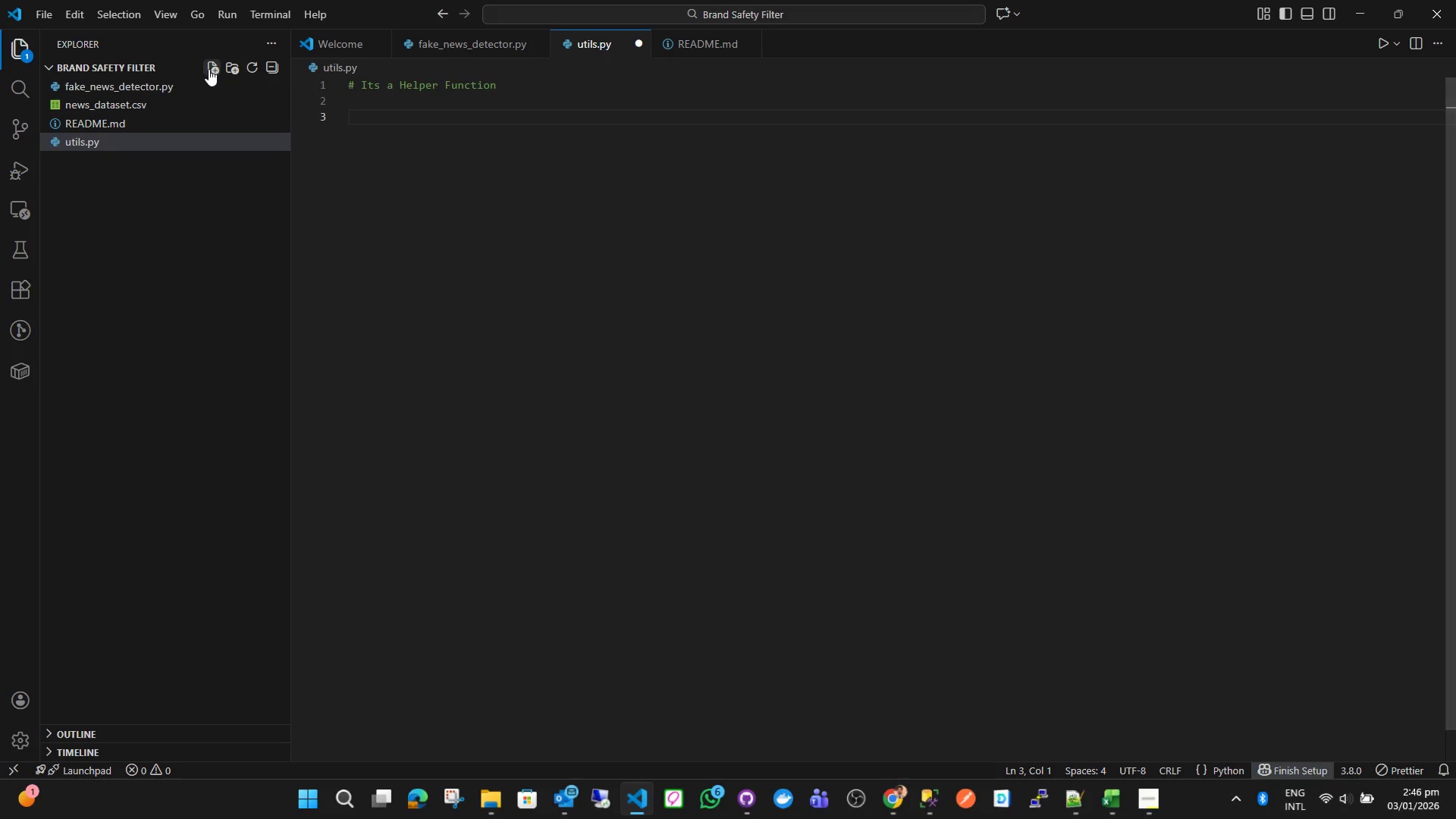 
type(import pandas as pd)
 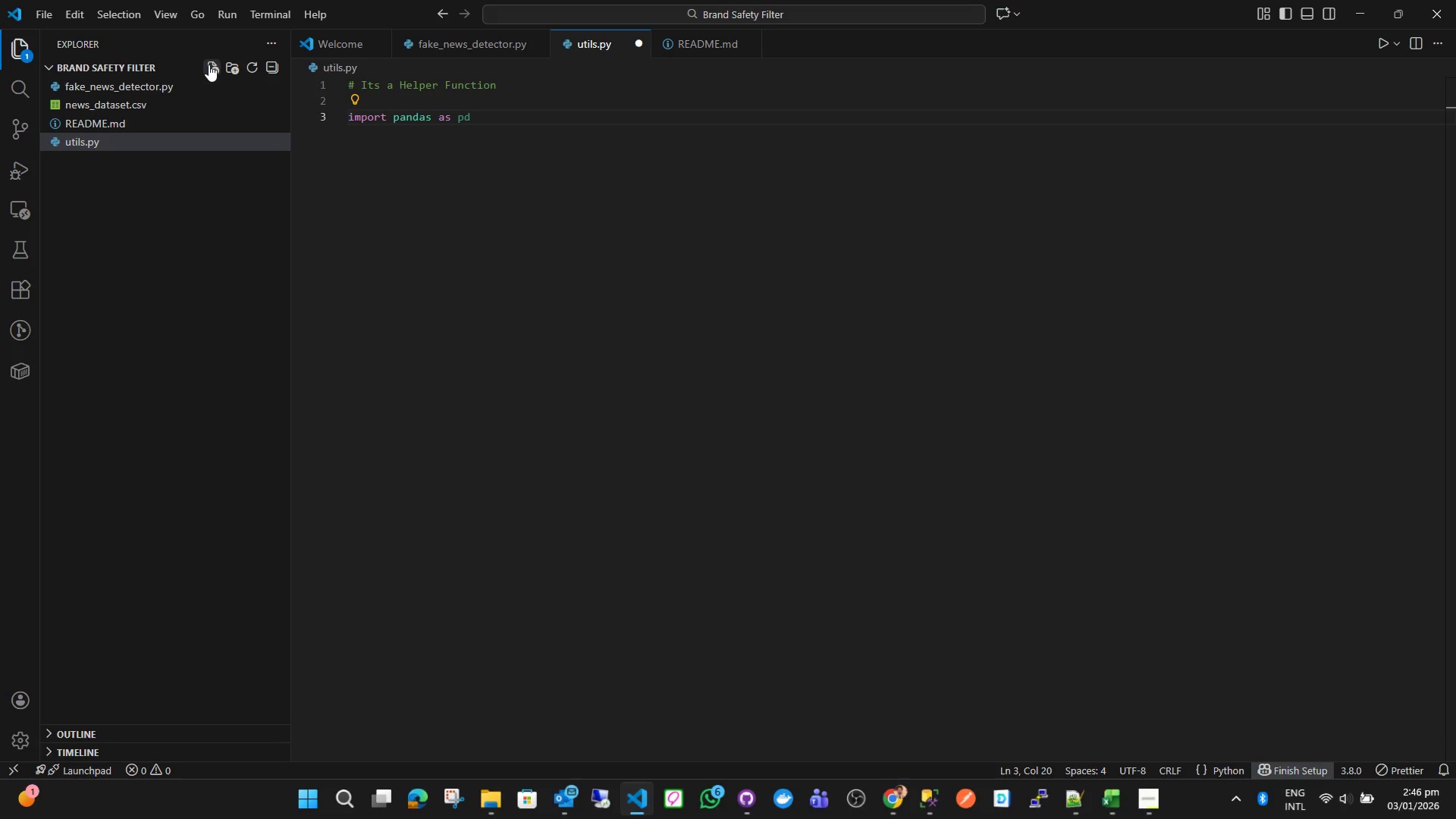 
key(Enter)
 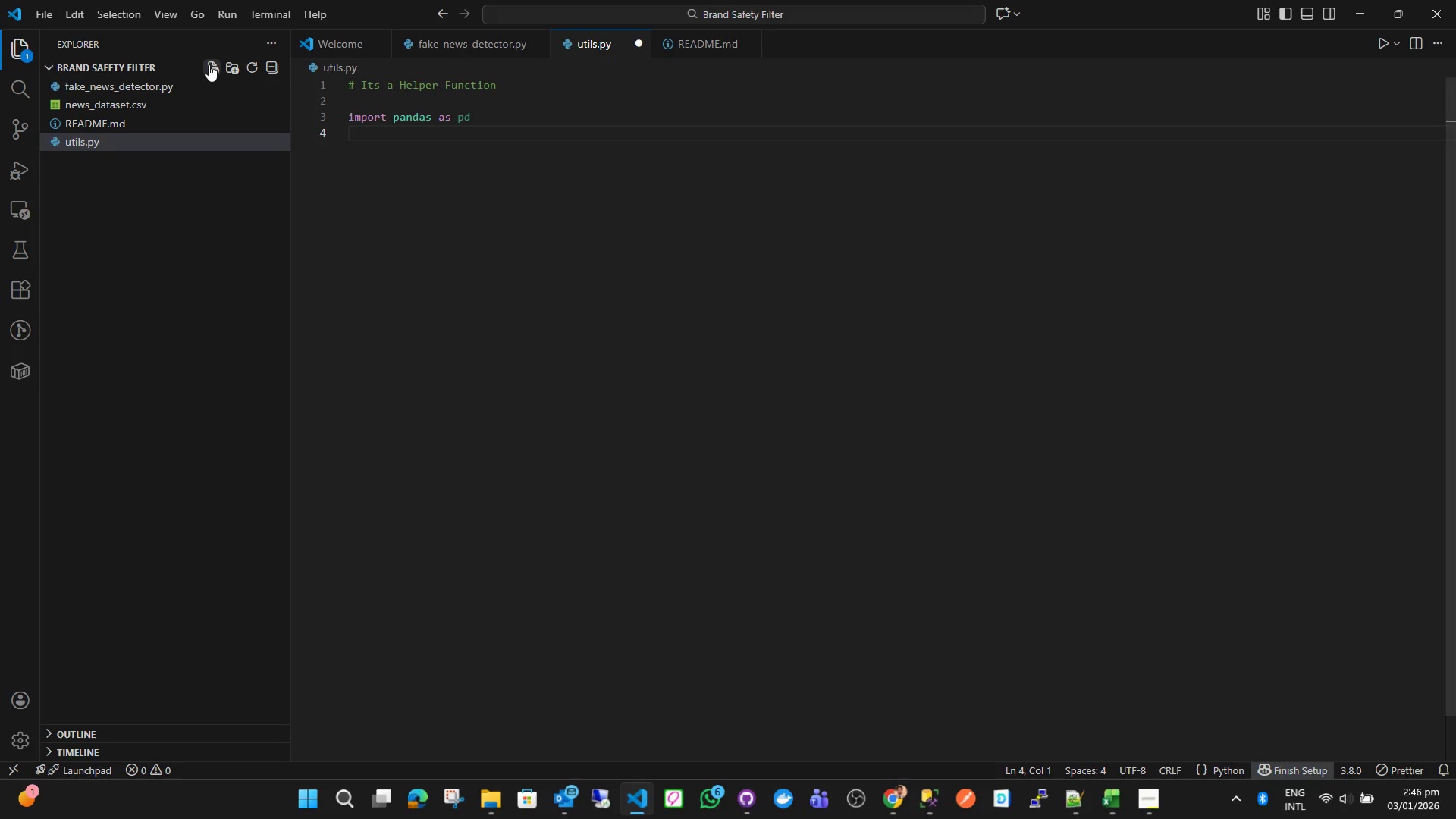 
type(from sklearn.f)
 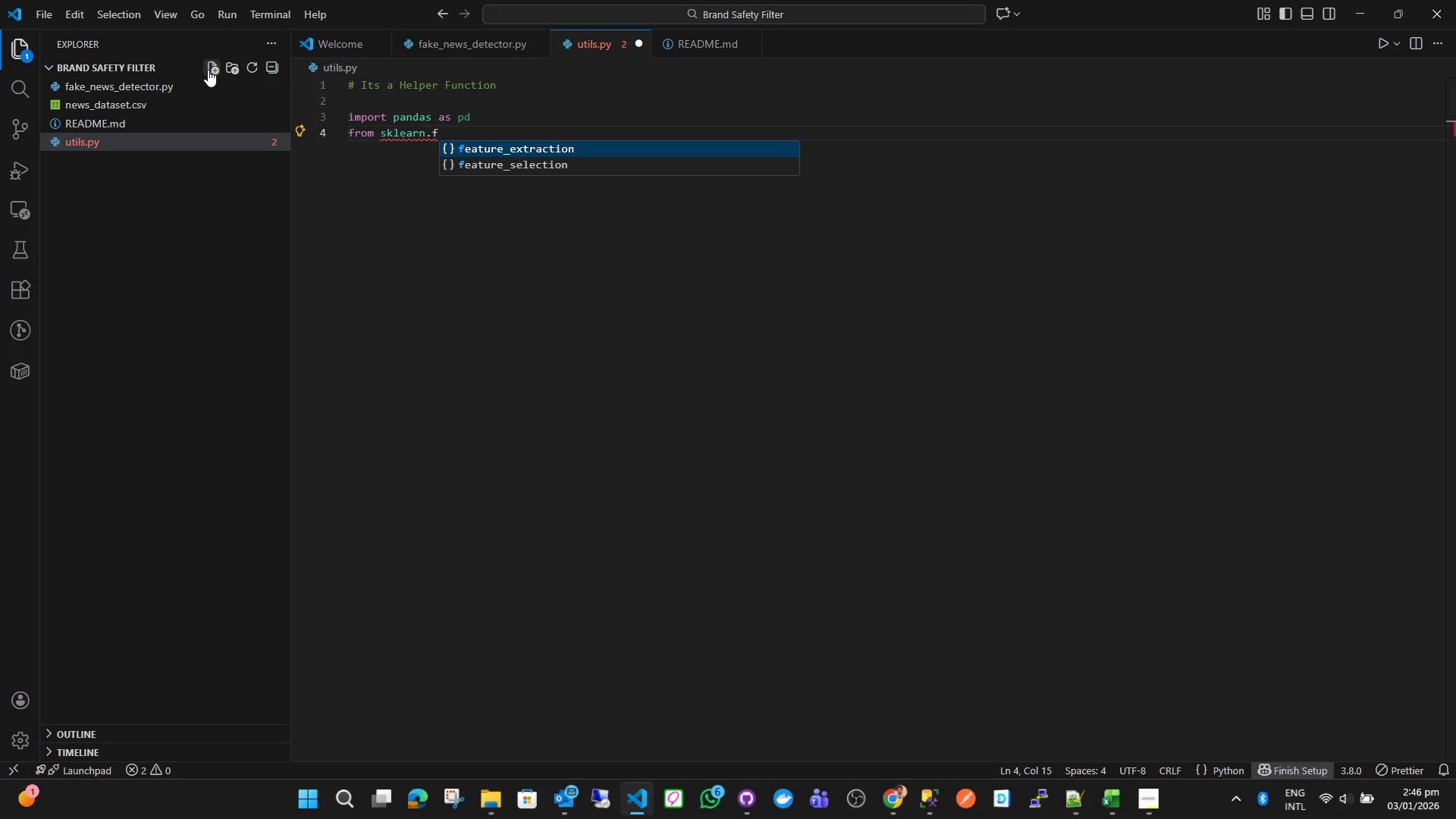 
key(Enter)
 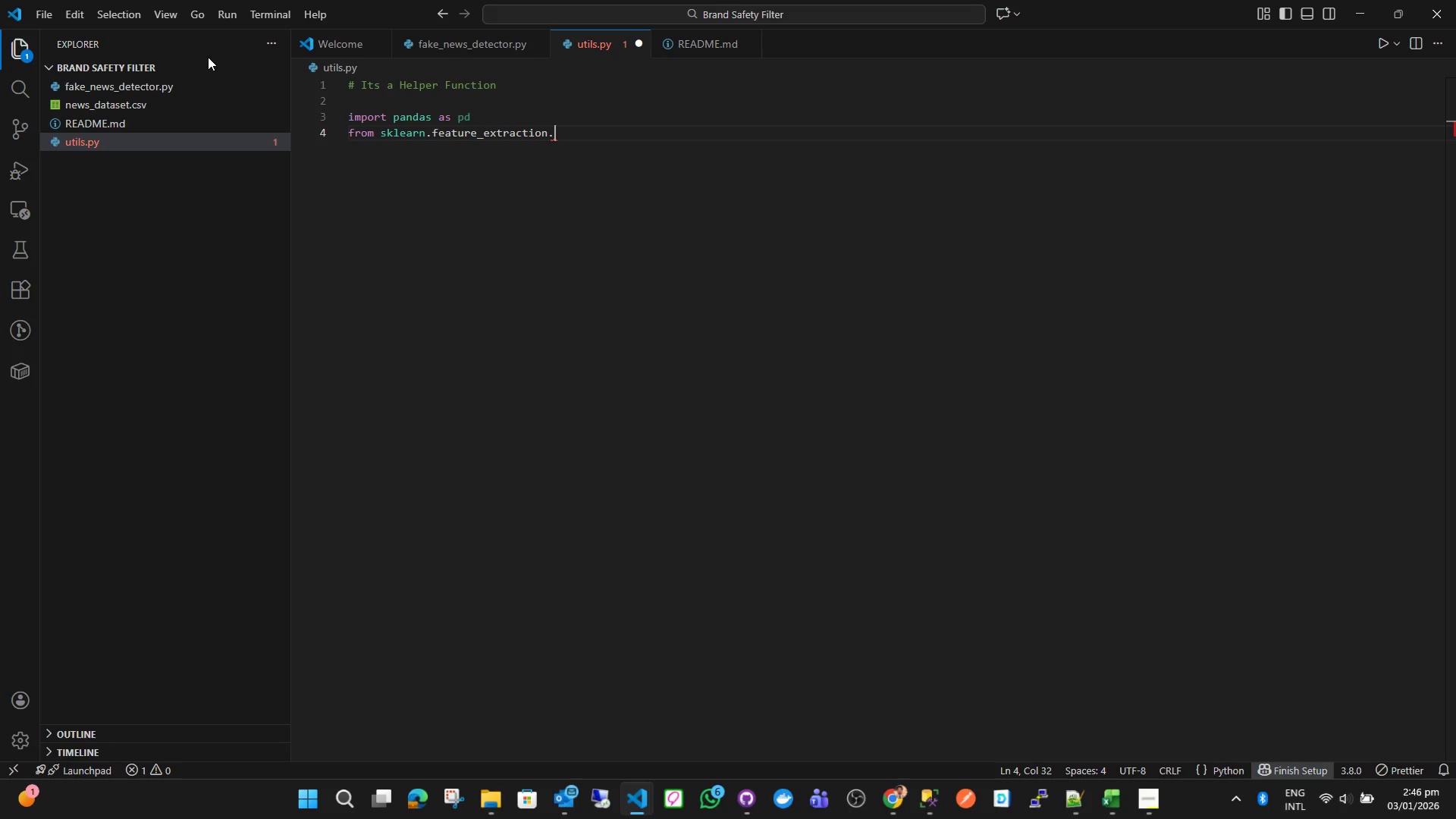 
key(Period)
 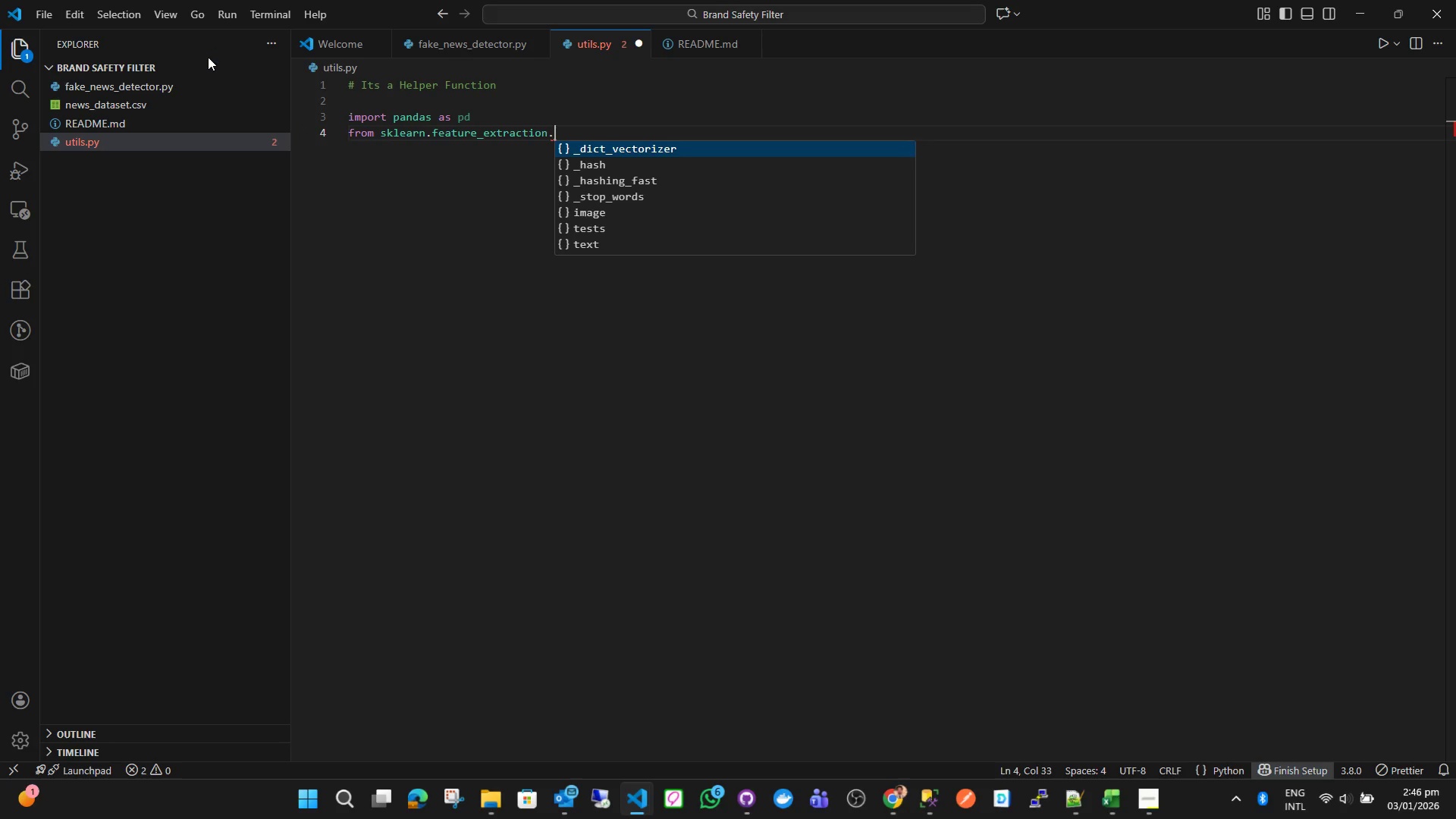 
key(T)
 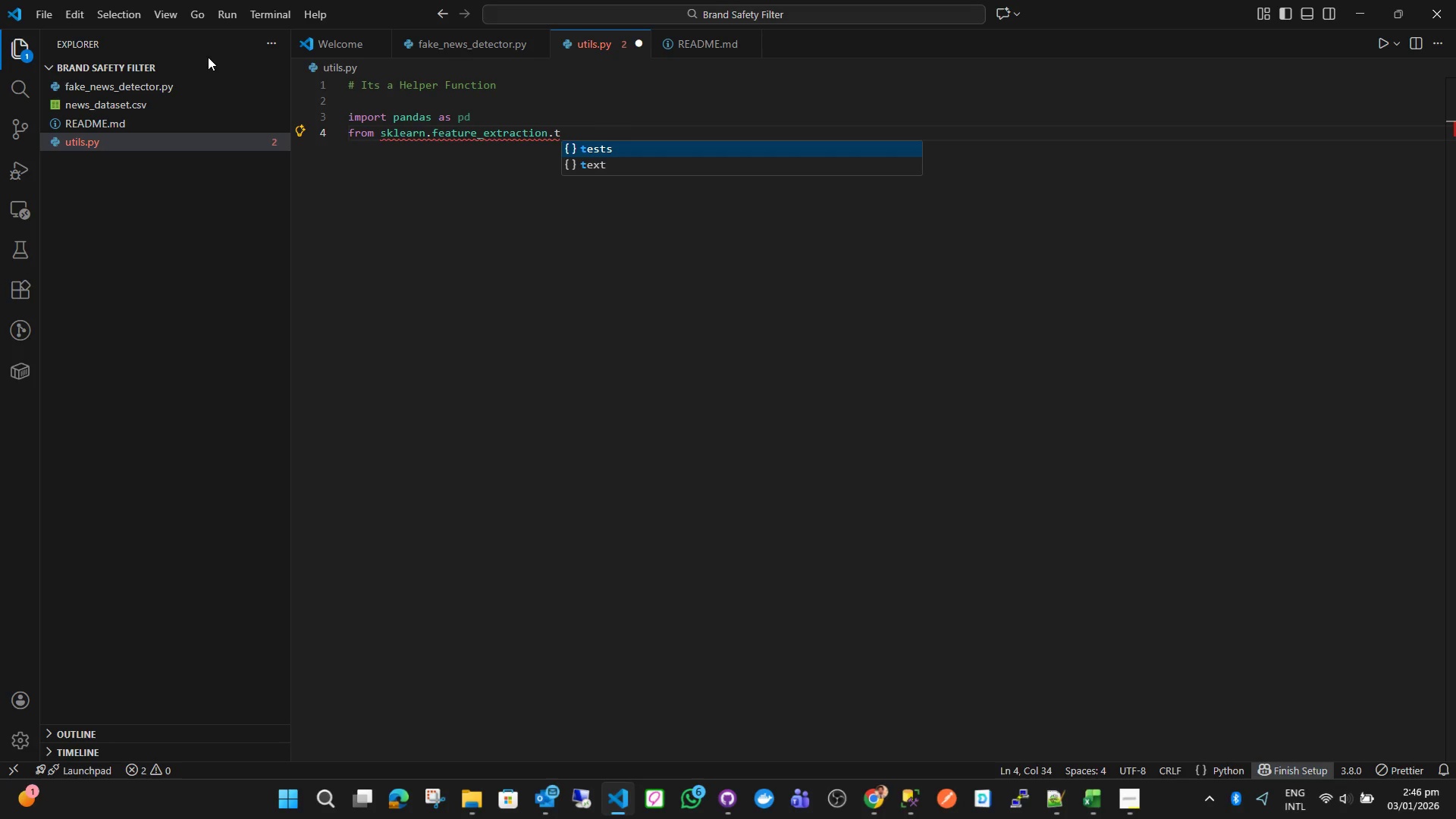 
key(ArrowUp)
 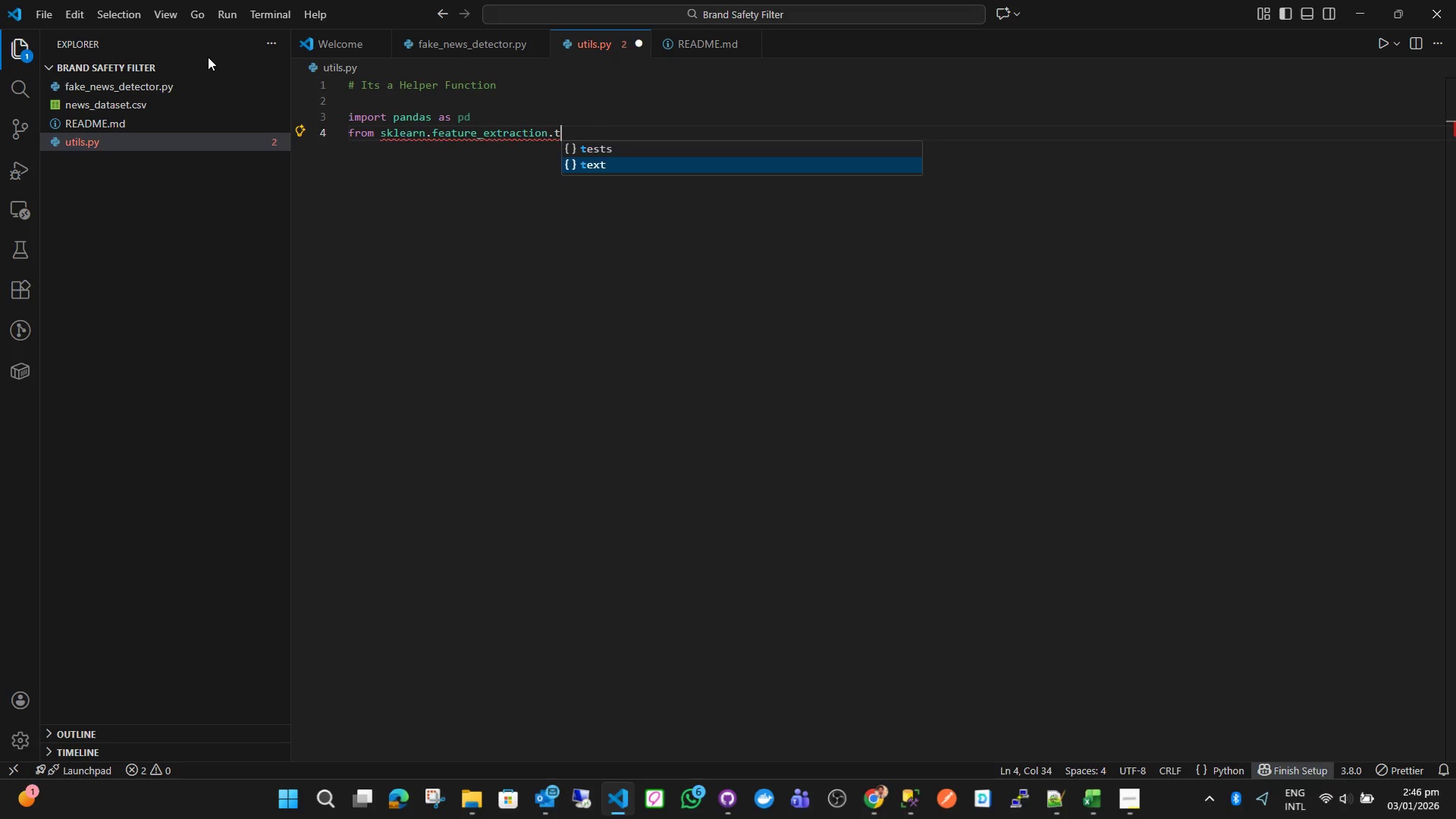 
key(Enter)
 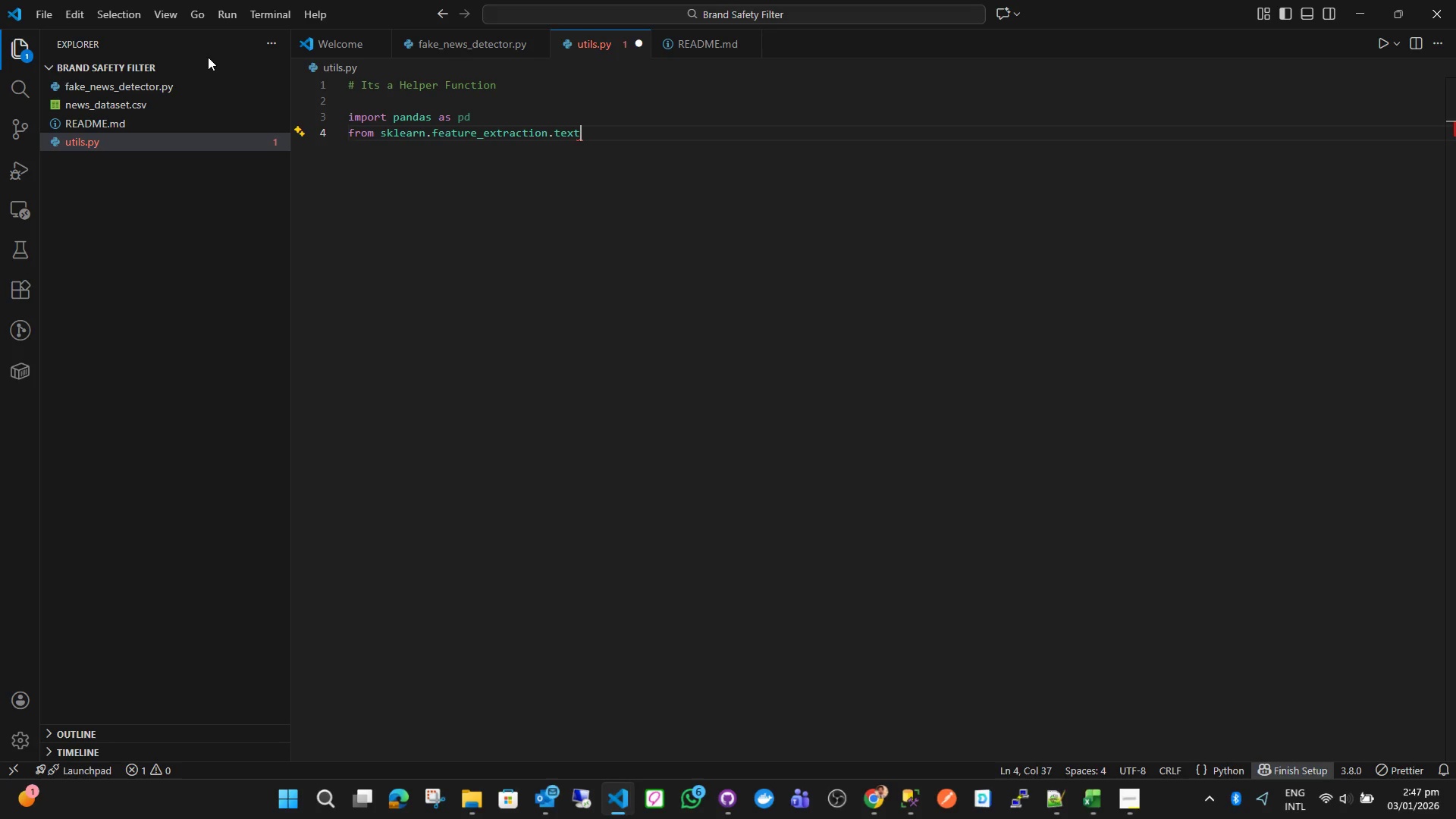 
type( import T)
 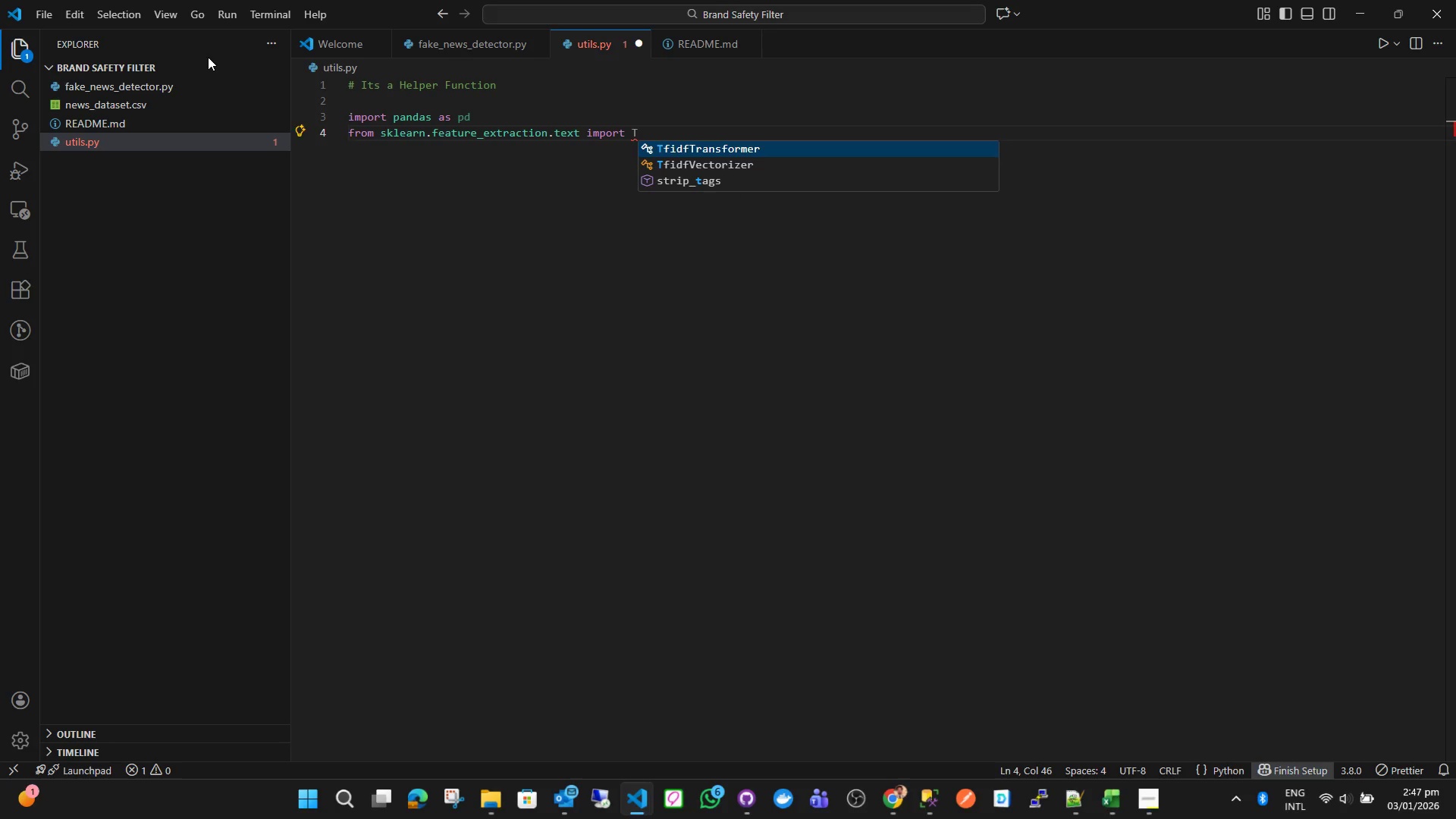 
key(ArrowDown)
 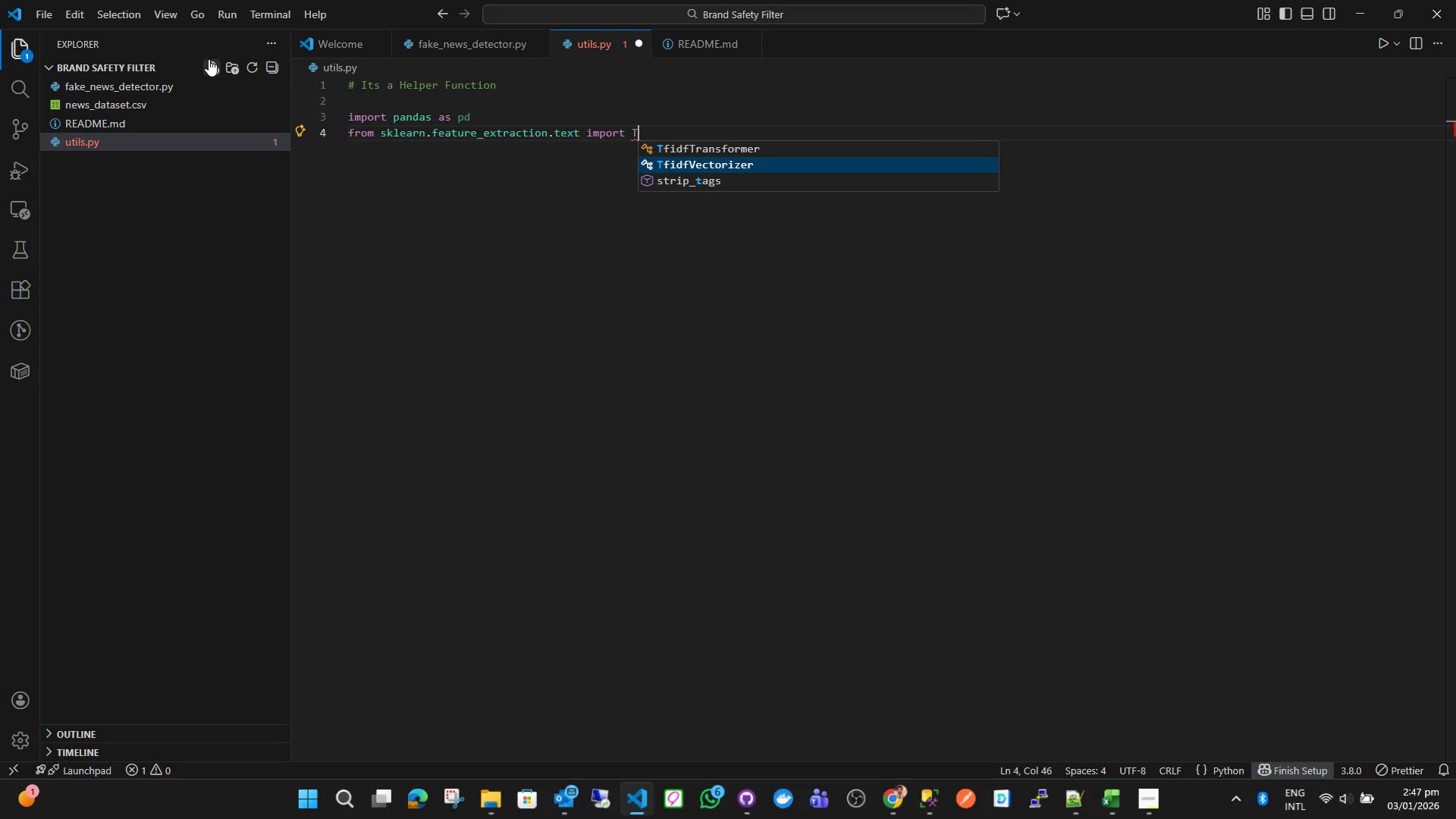 
key(ArrowUp)
 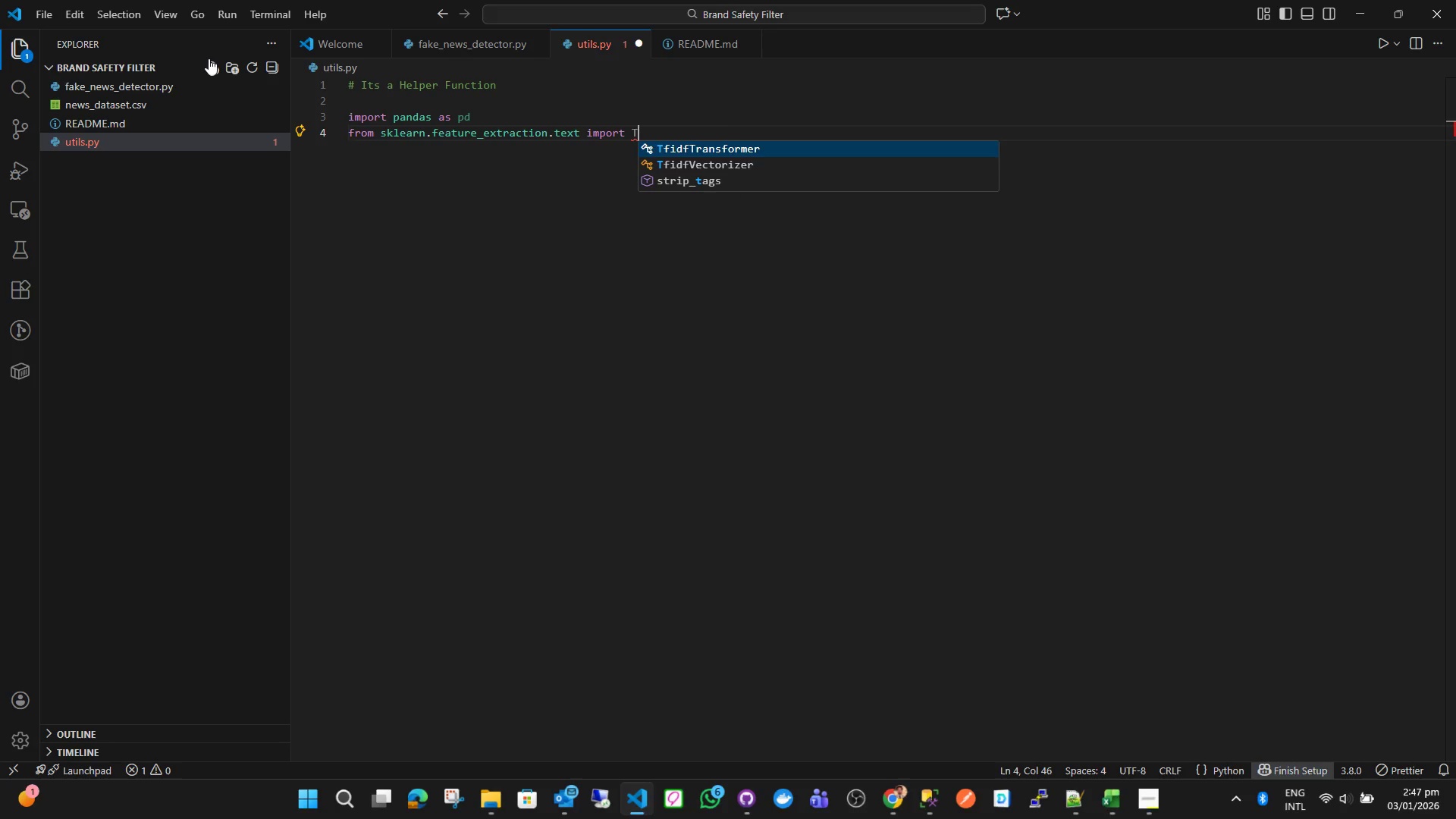 
key(ArrowDown)
 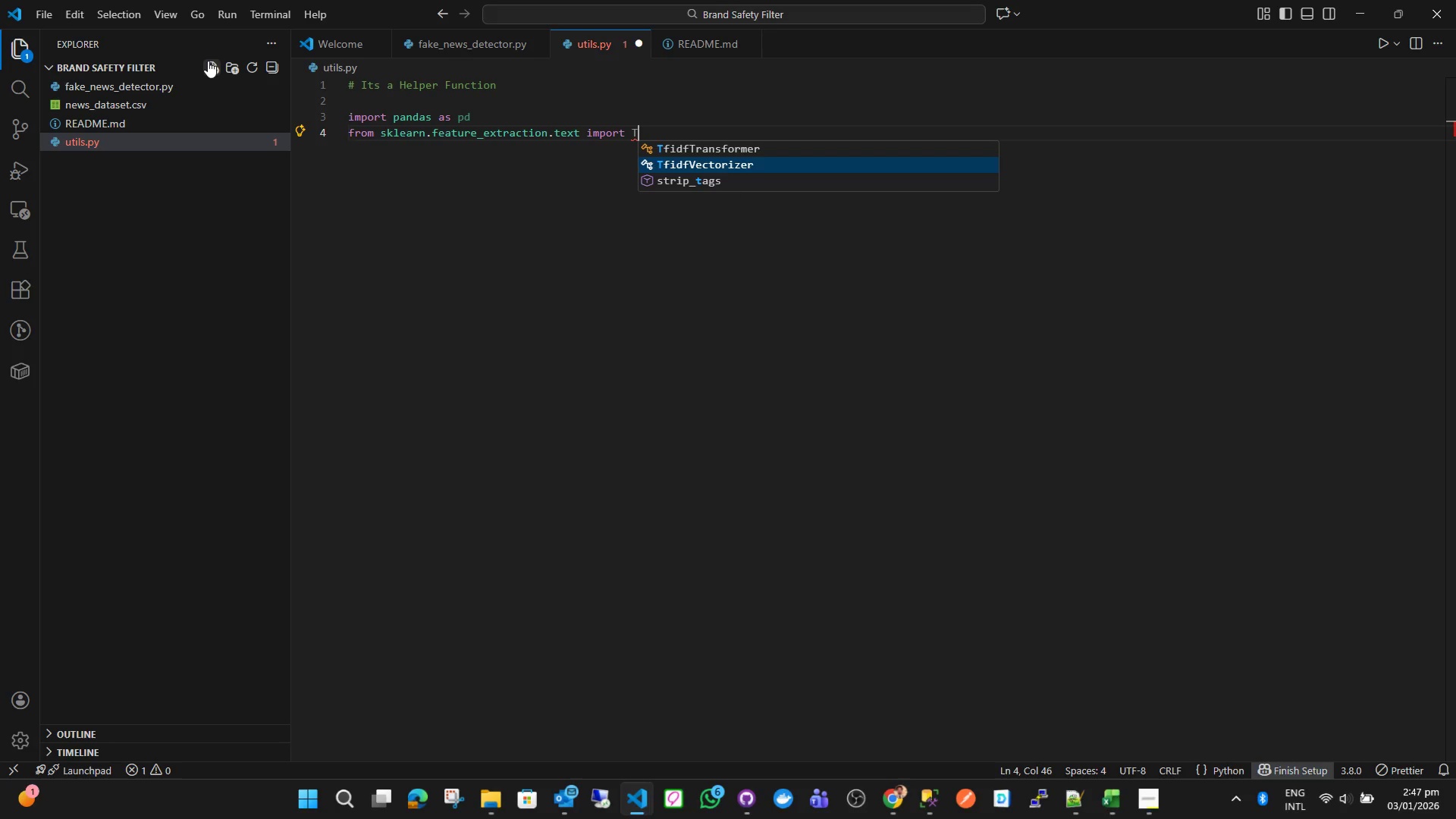 
key(Enter)
 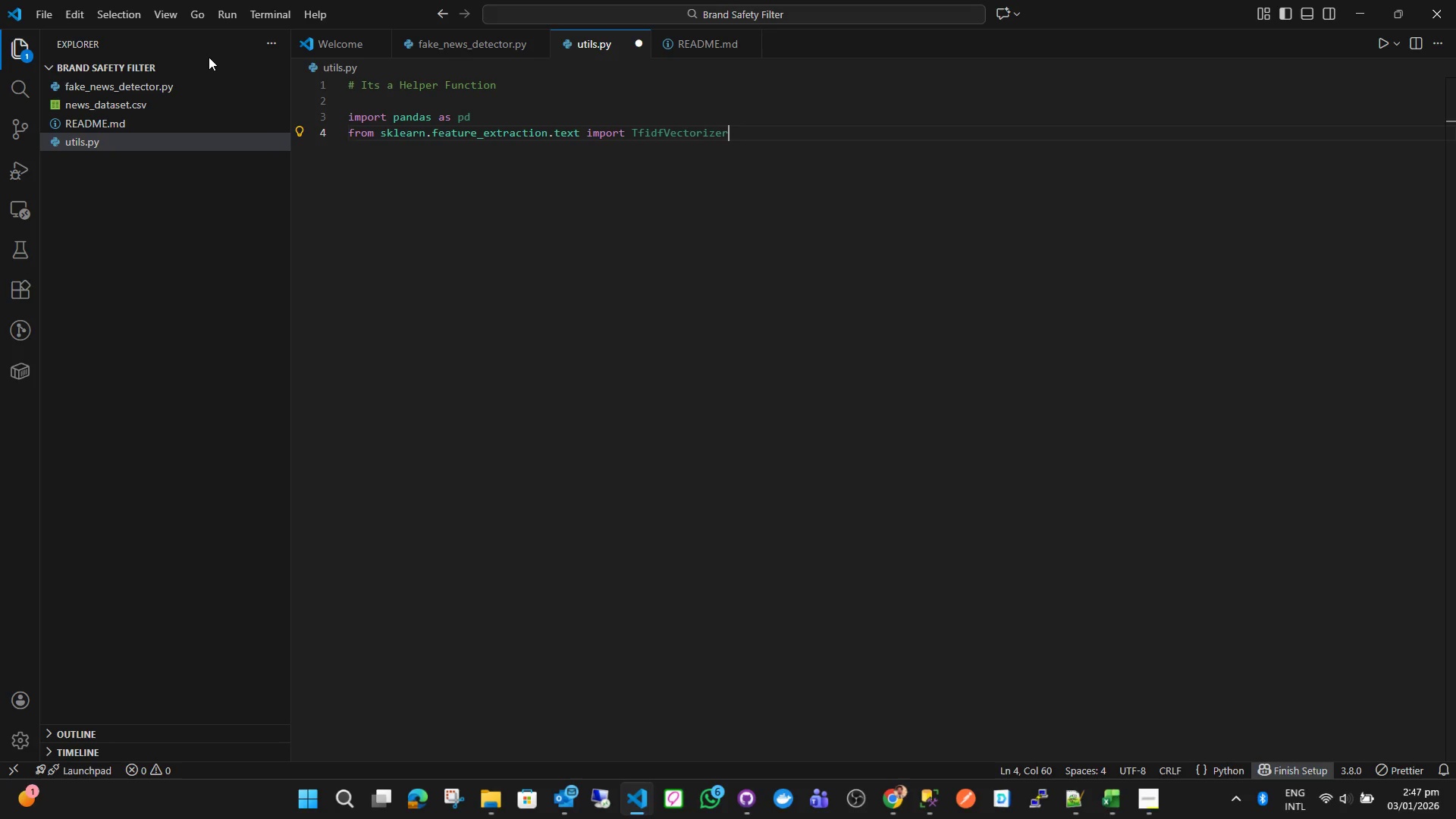 
key(Enter)
 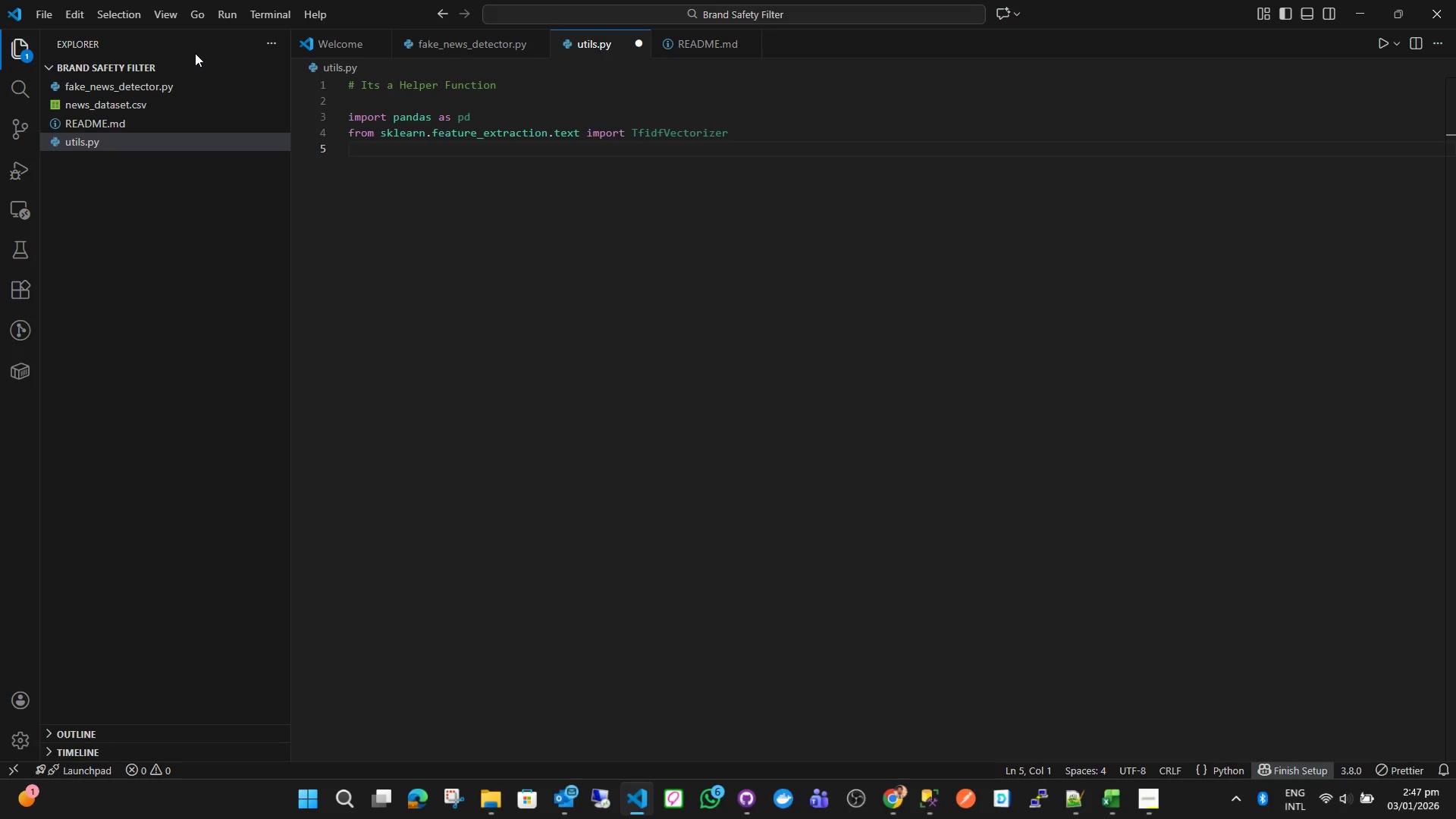 
wait(47.41)
 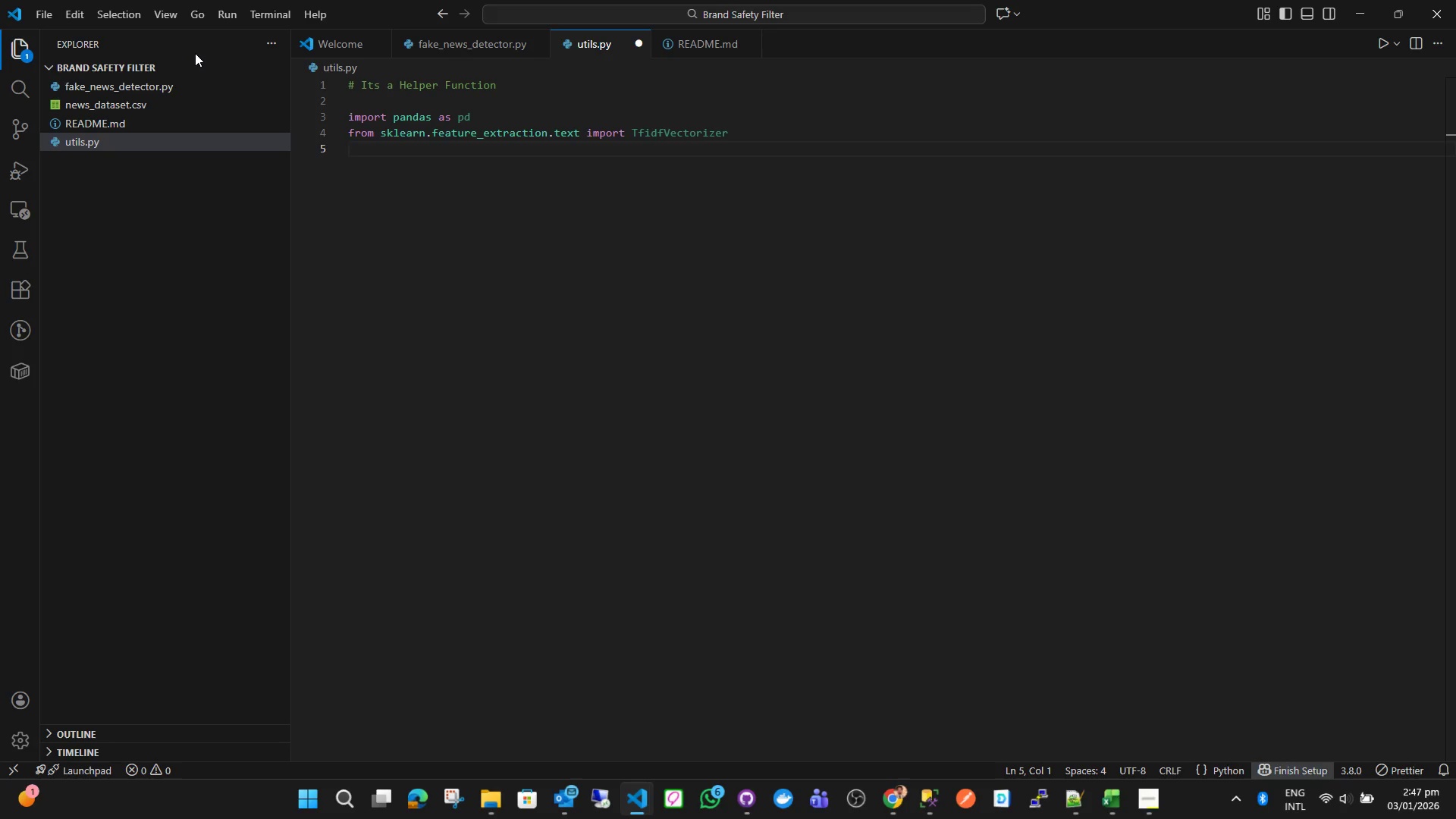 
type(from sklea)
 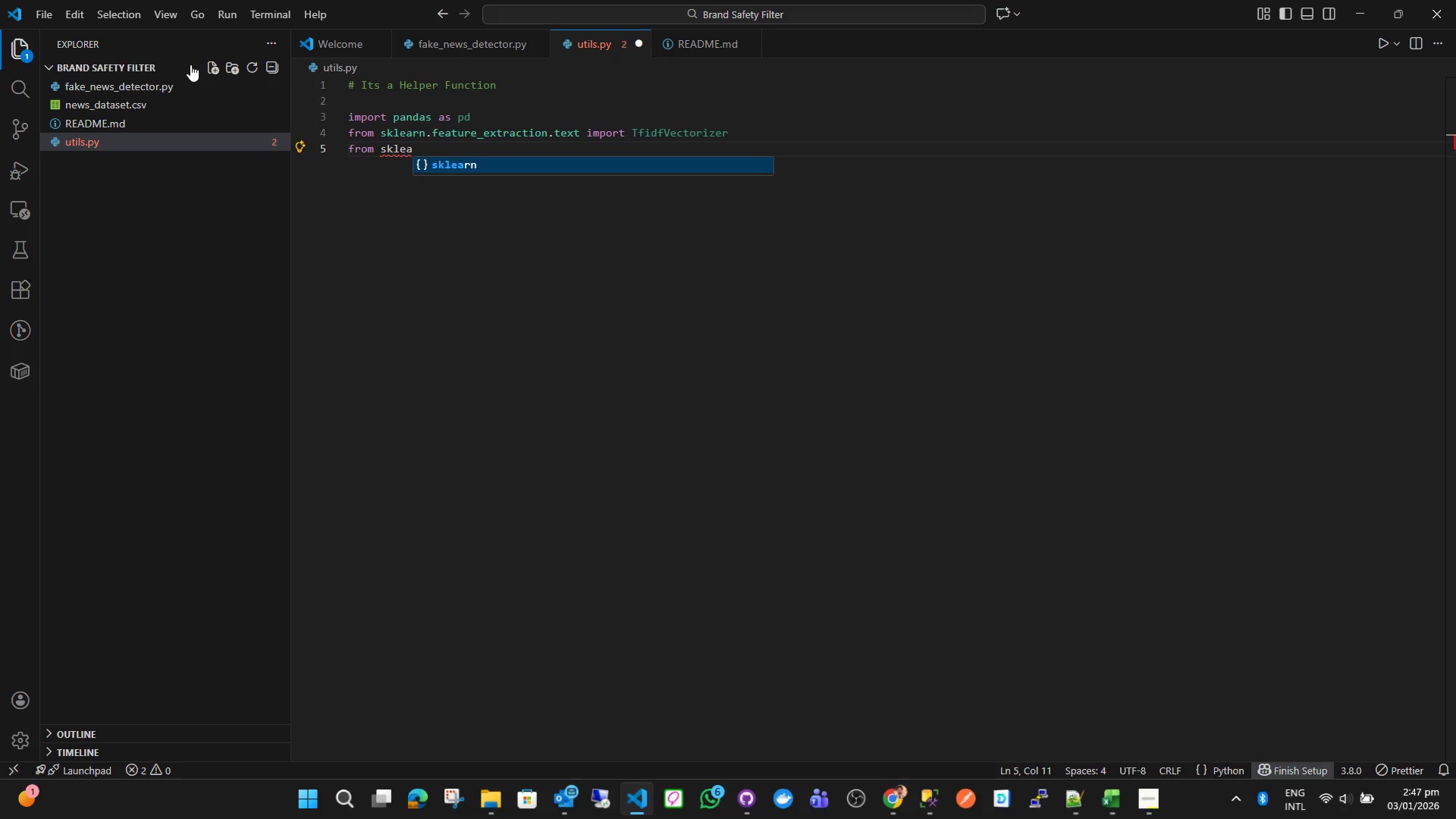 
key(Enter)
 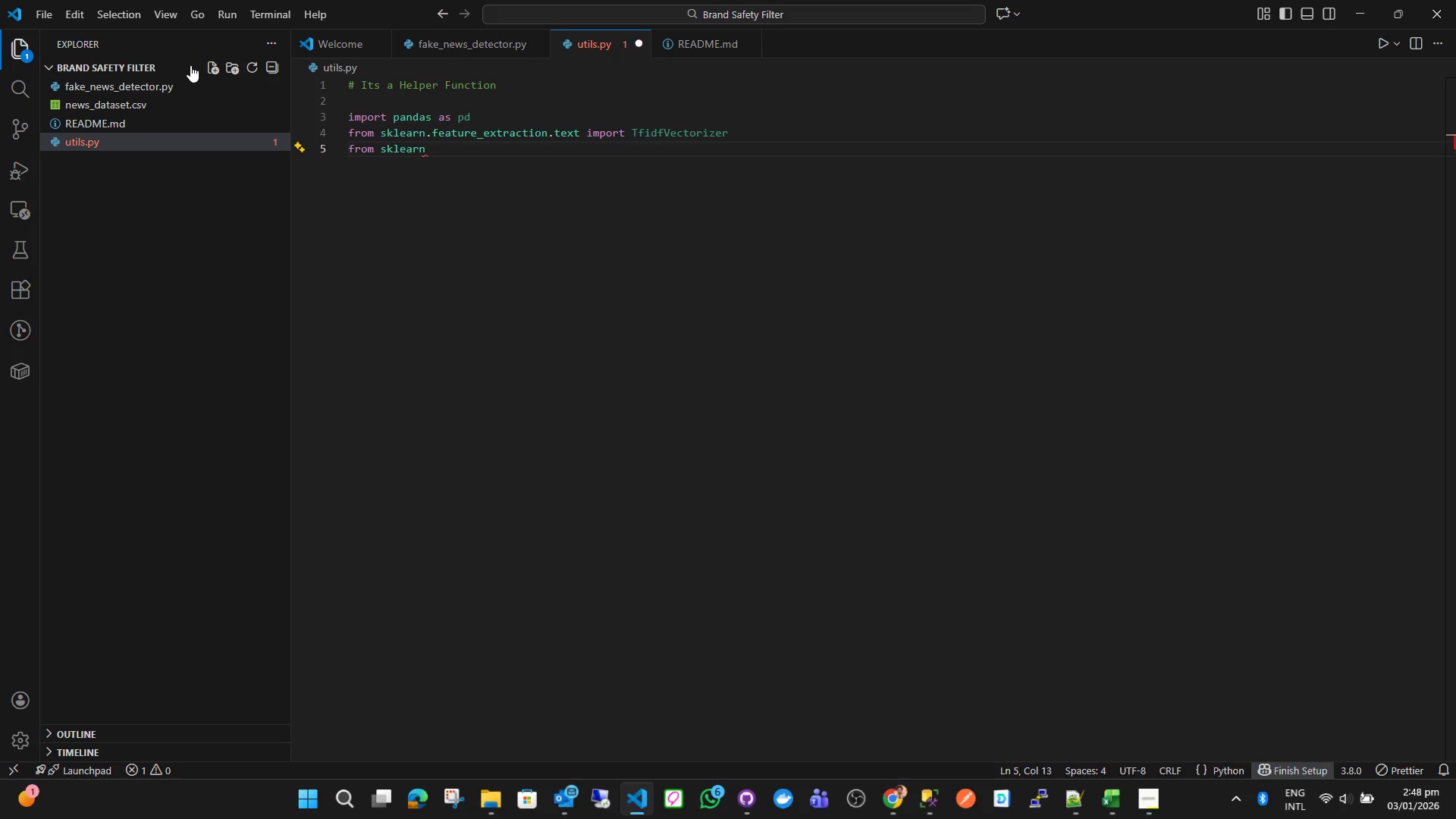 
type(.mo)
 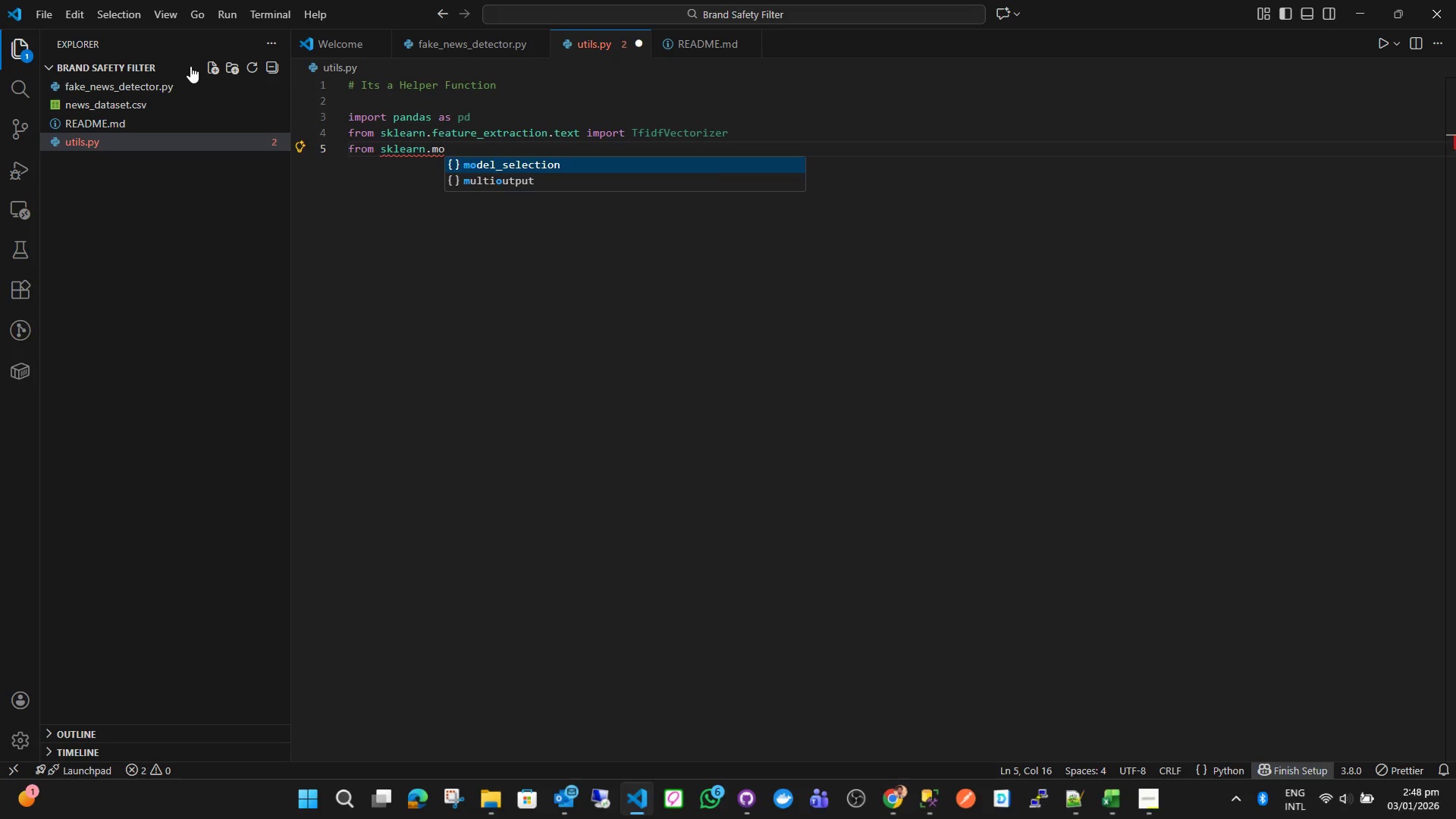 
key(Enter)
 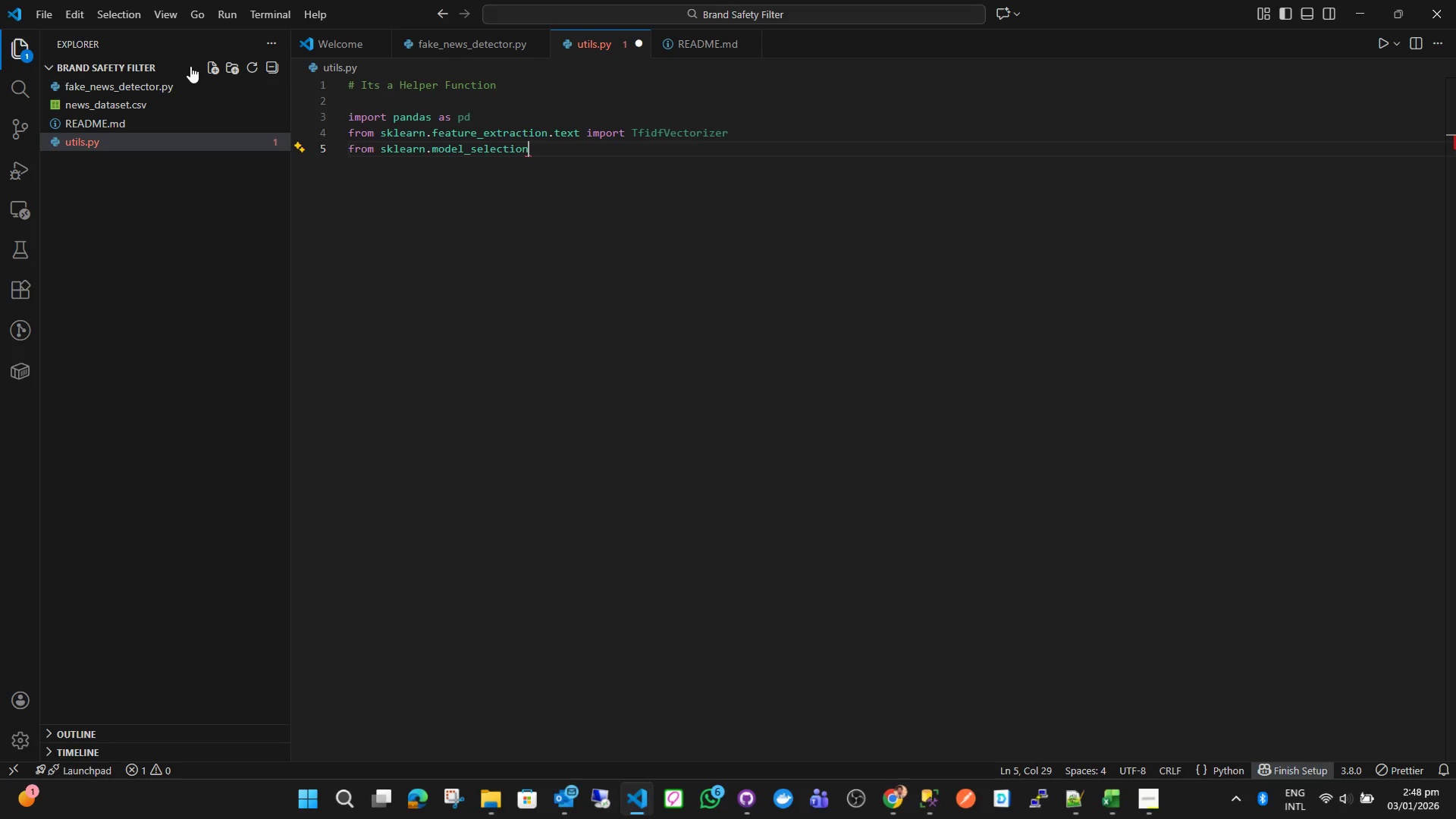 
type( import r)
key(Backspace)
type(trai)
 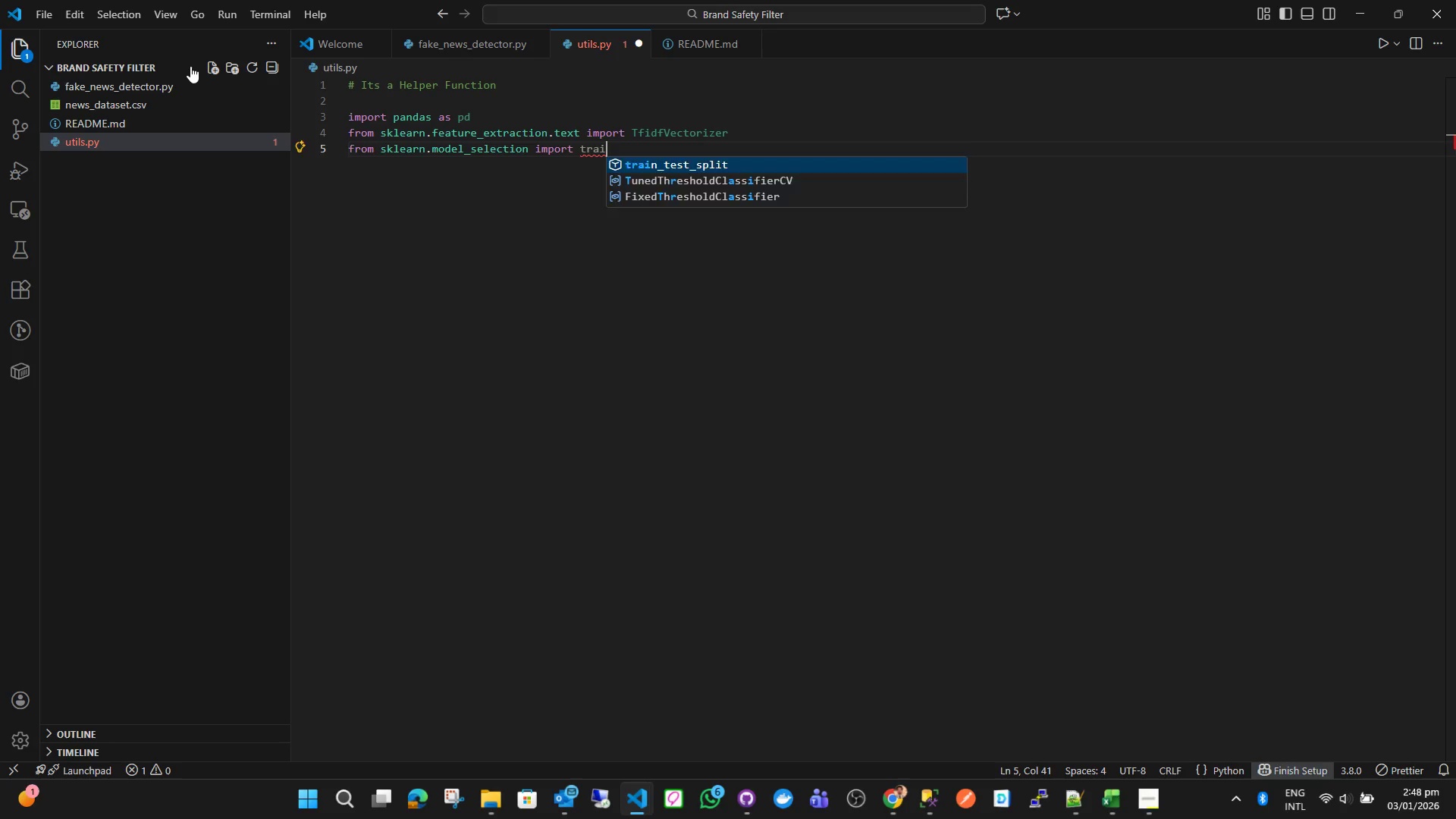 
key(Enter)
 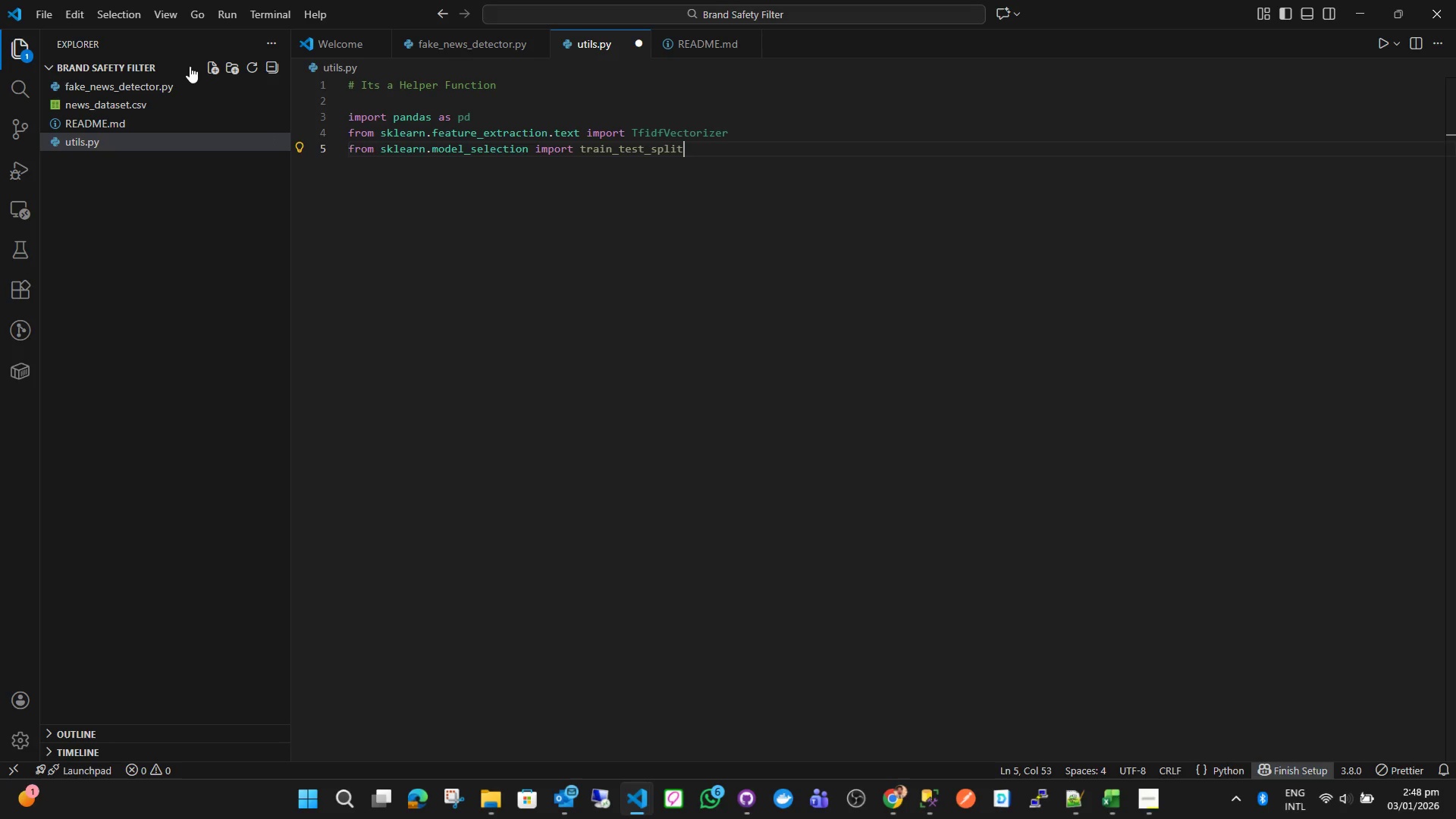 
key(Enter)
 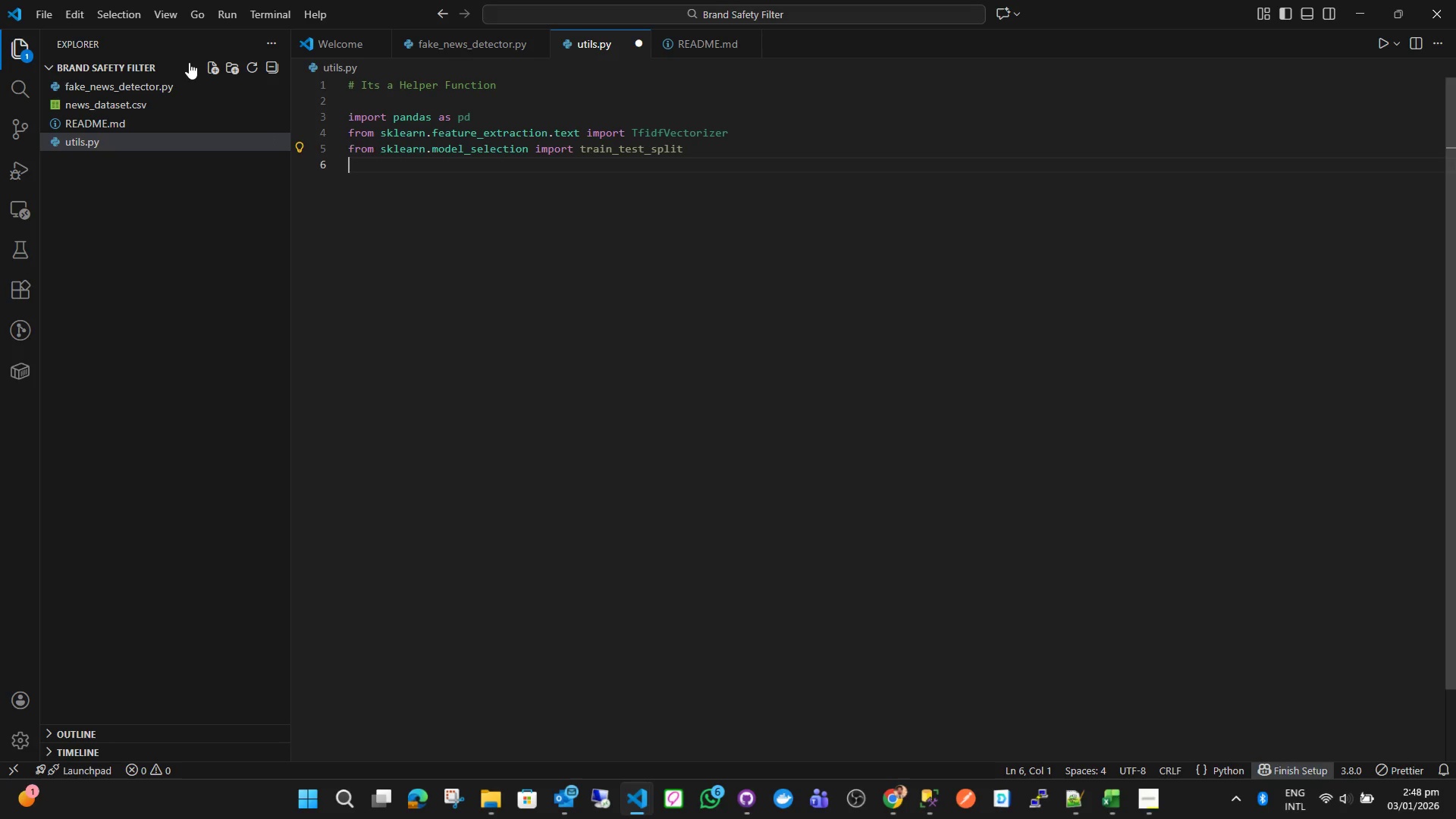 
type(from skle)
 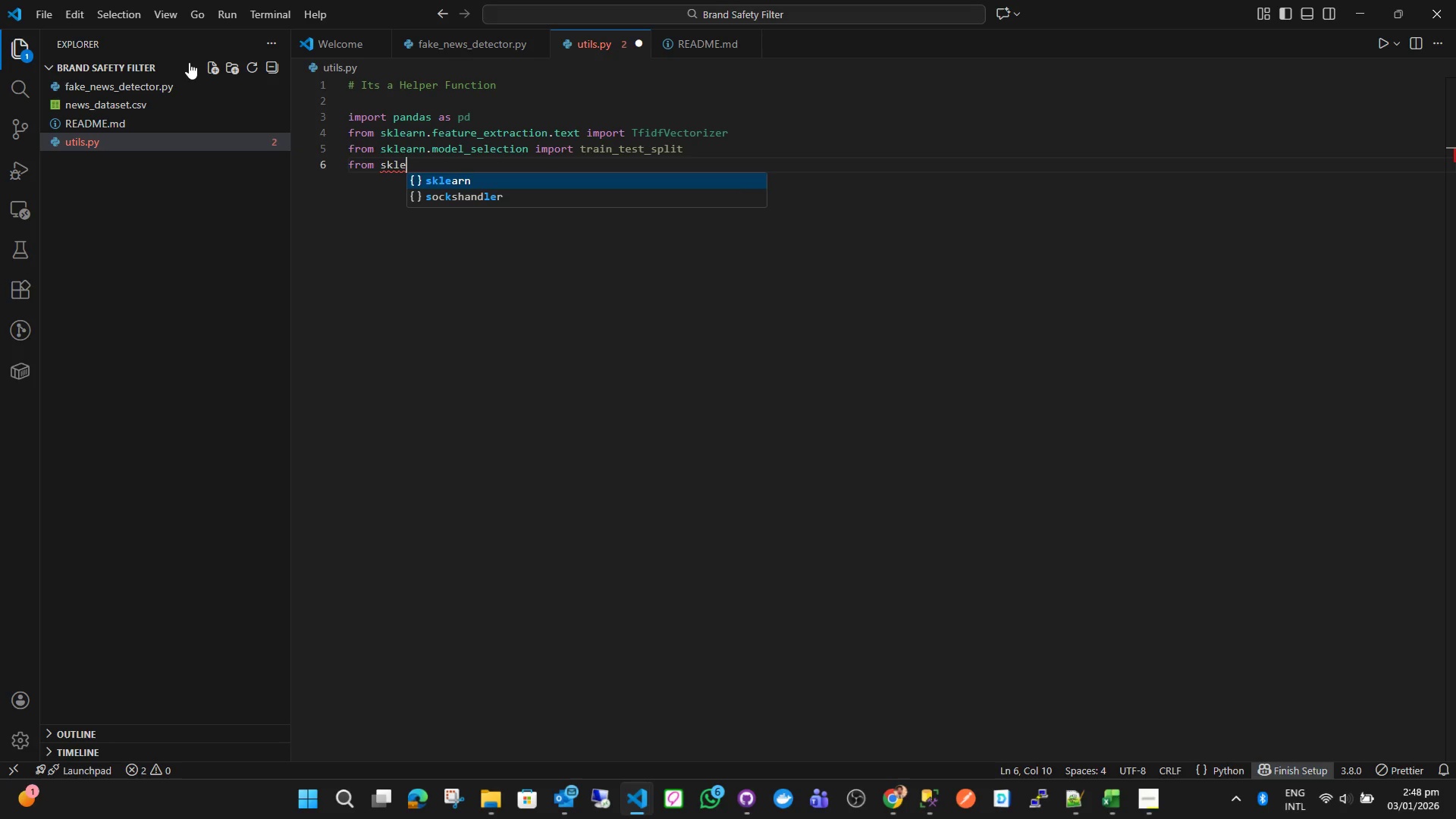 
key(Enter)
 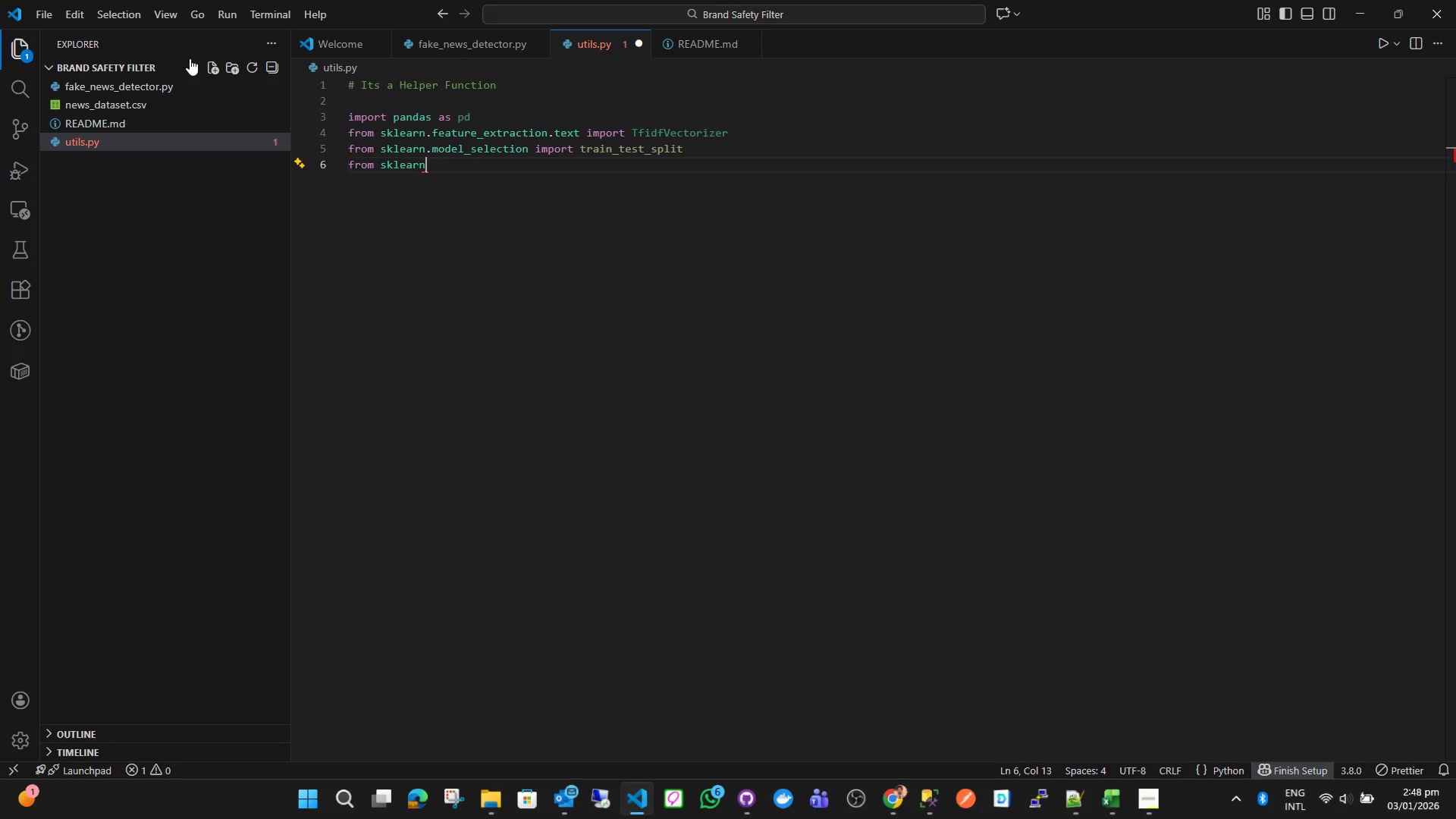 
type(.pr)
 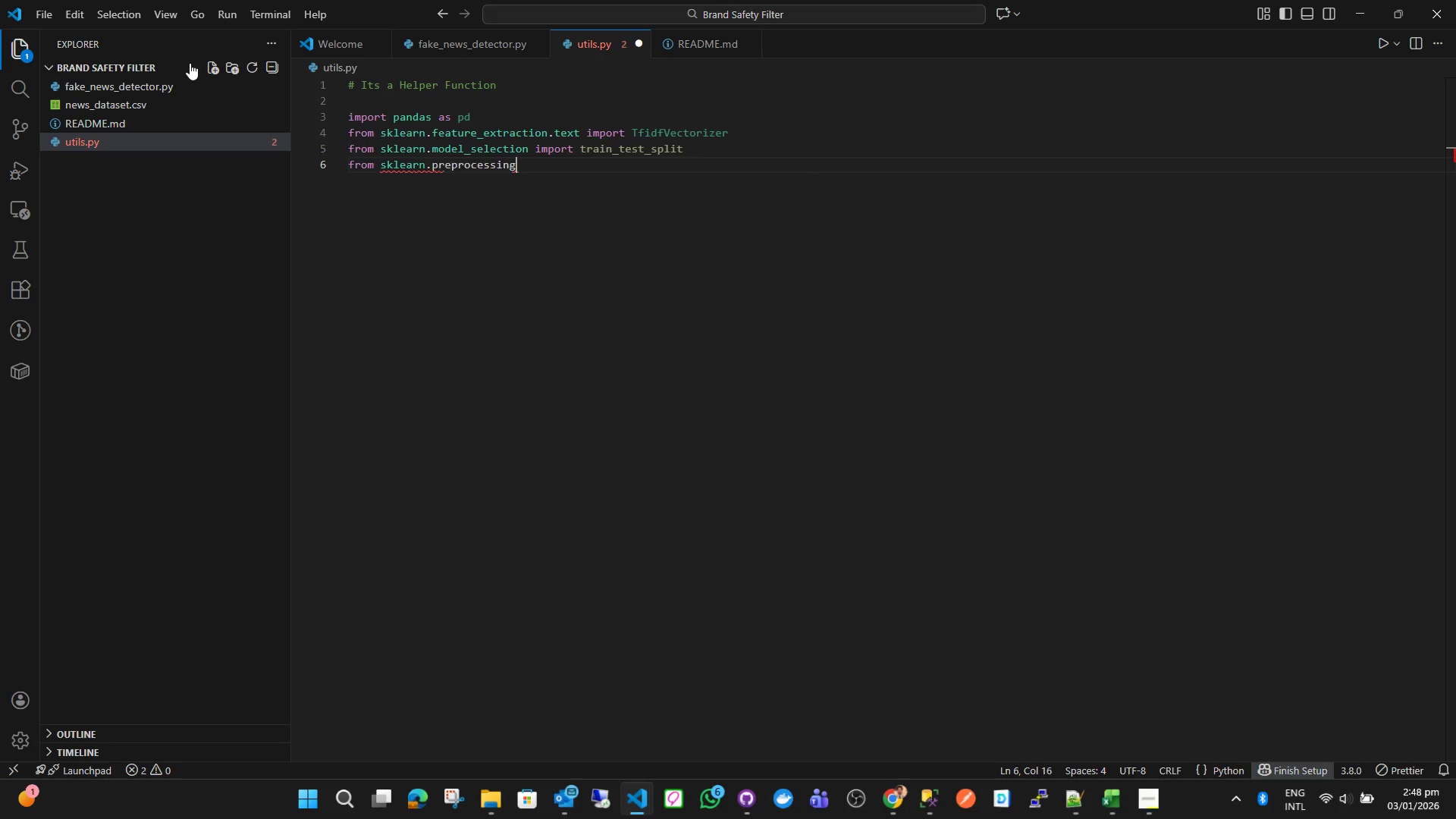 
key(Enter)
 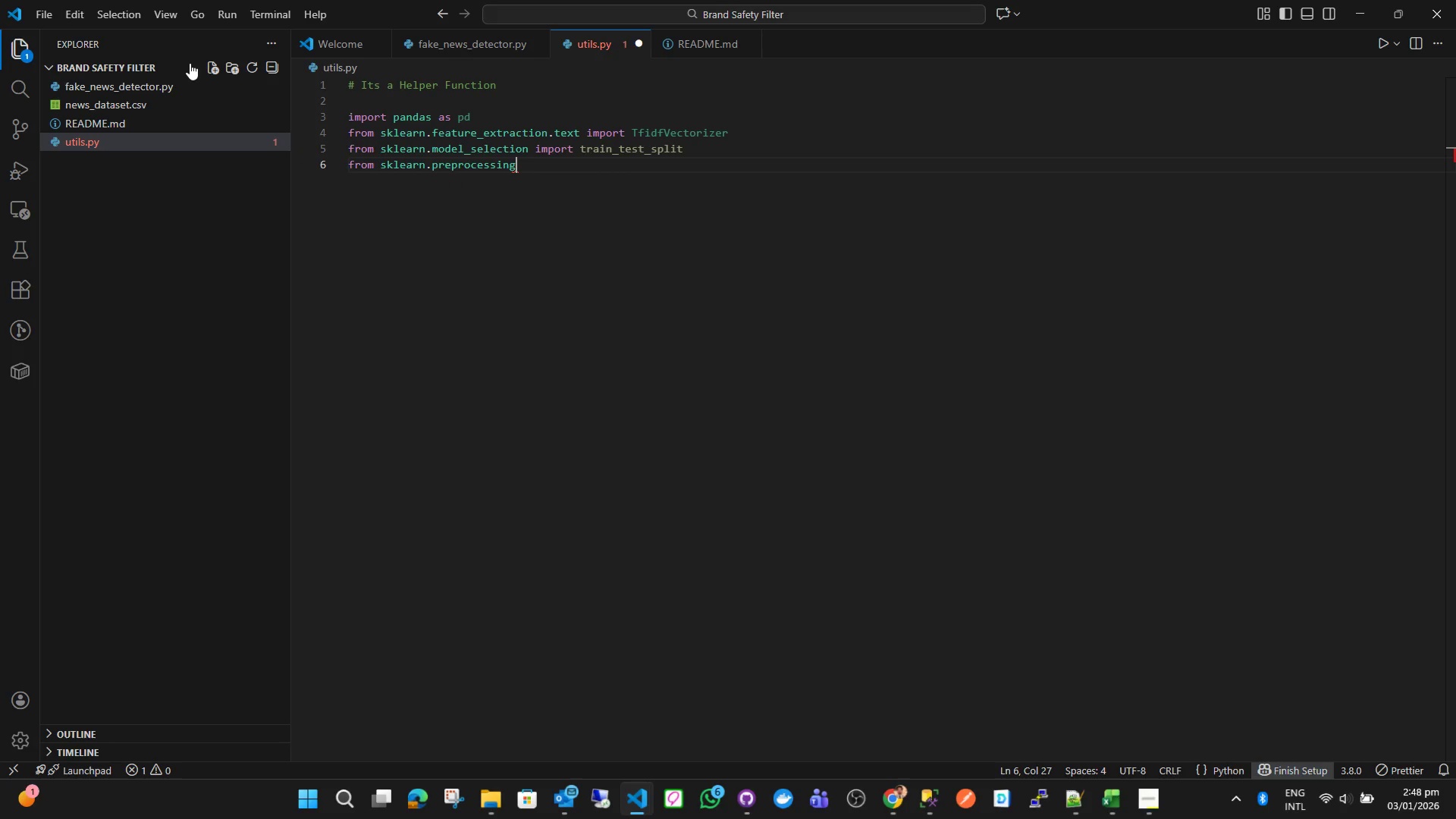 
type( import Labe;)
key(Backspace)
type(l)
 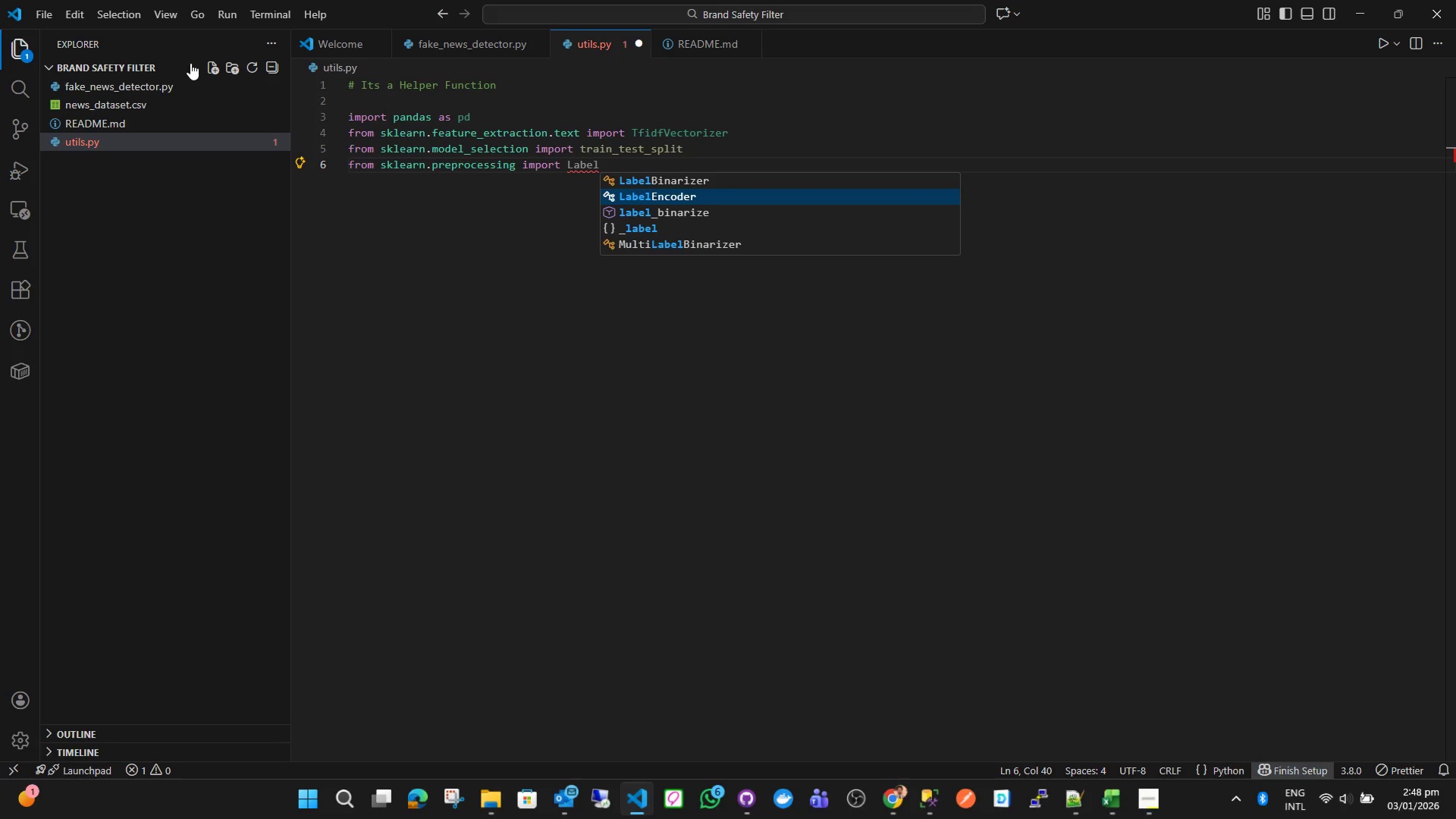 
 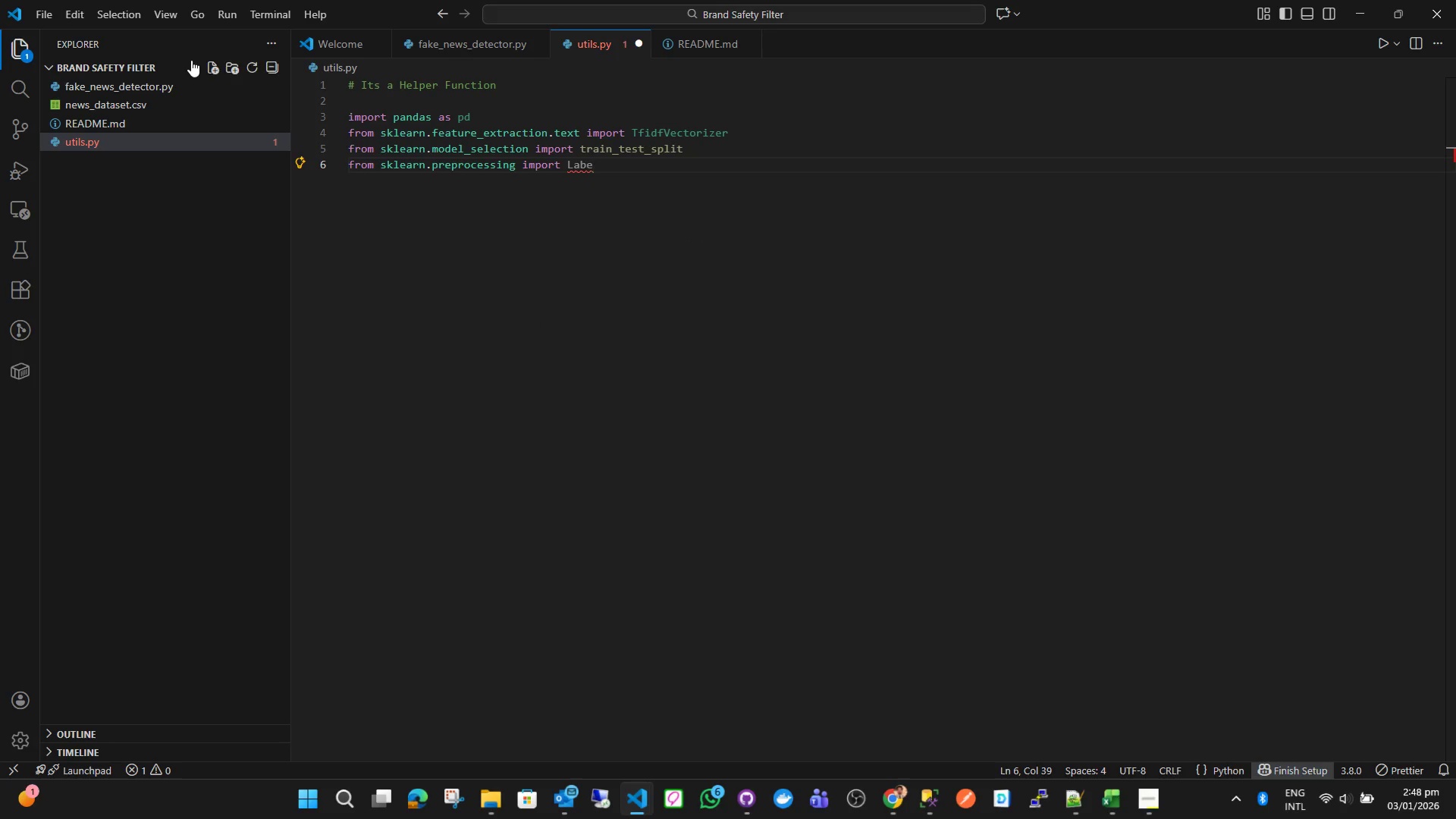 
key(ArrowDown)
 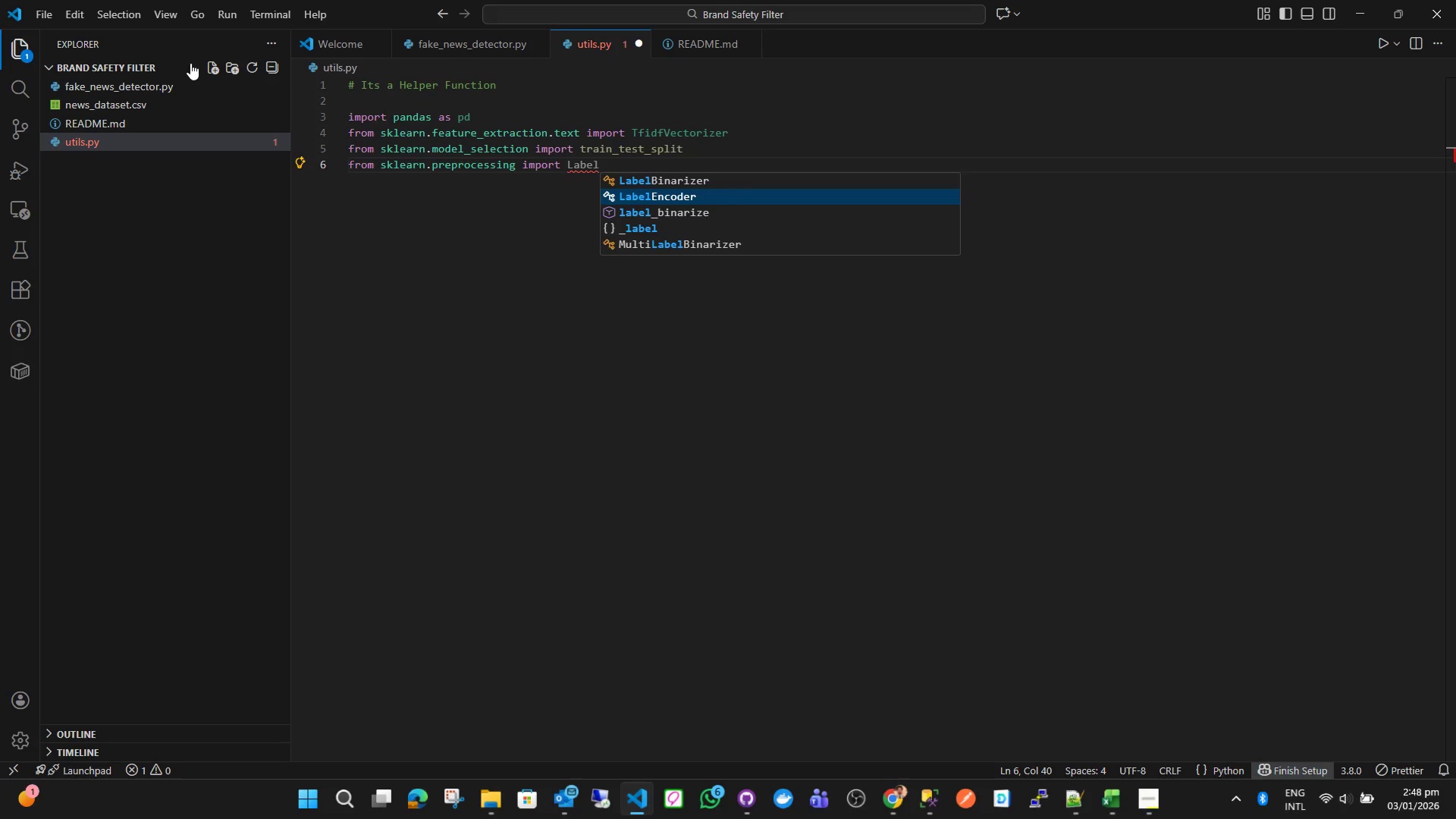 
key(Enter)
 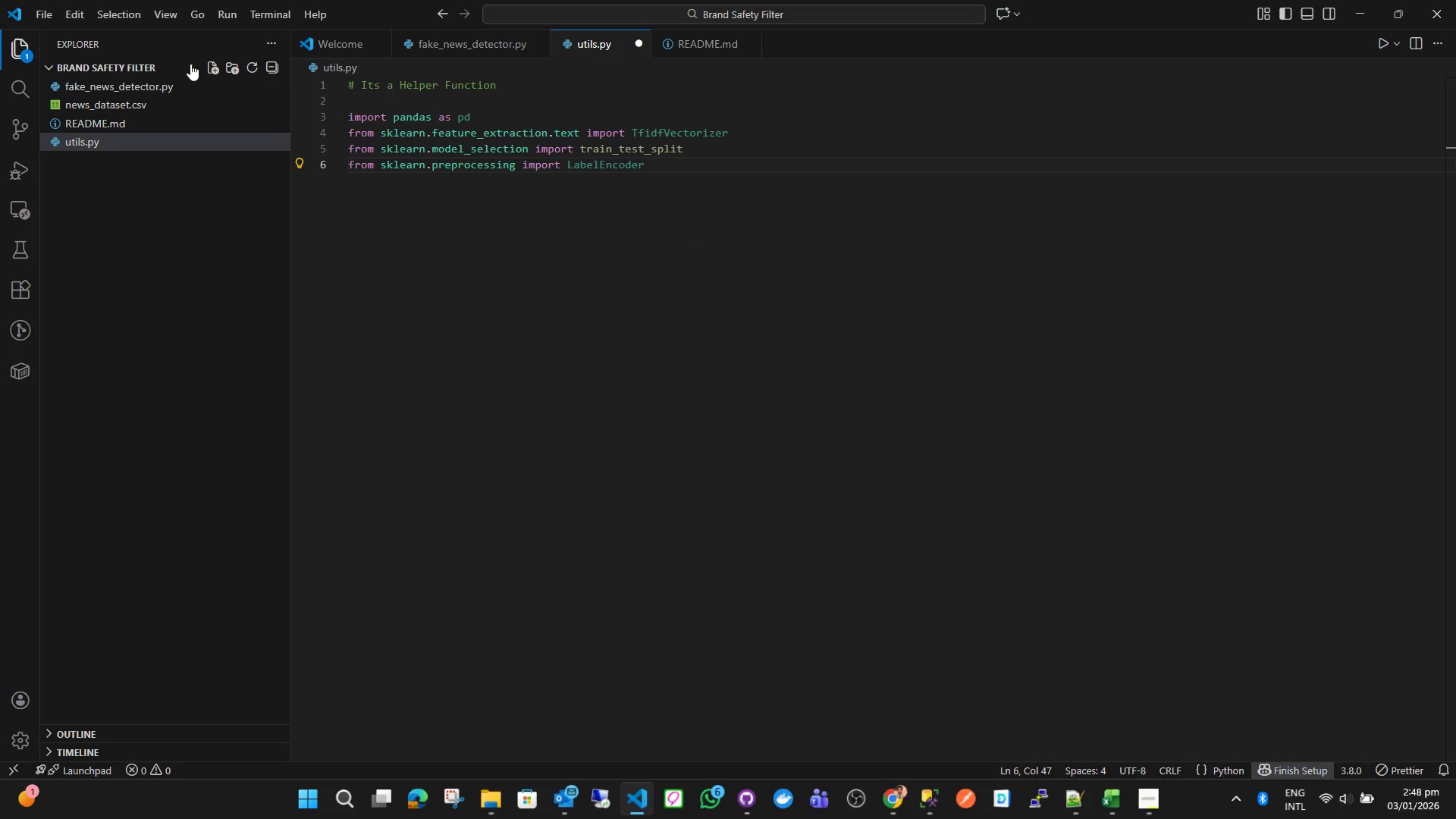 
key(Enter)
 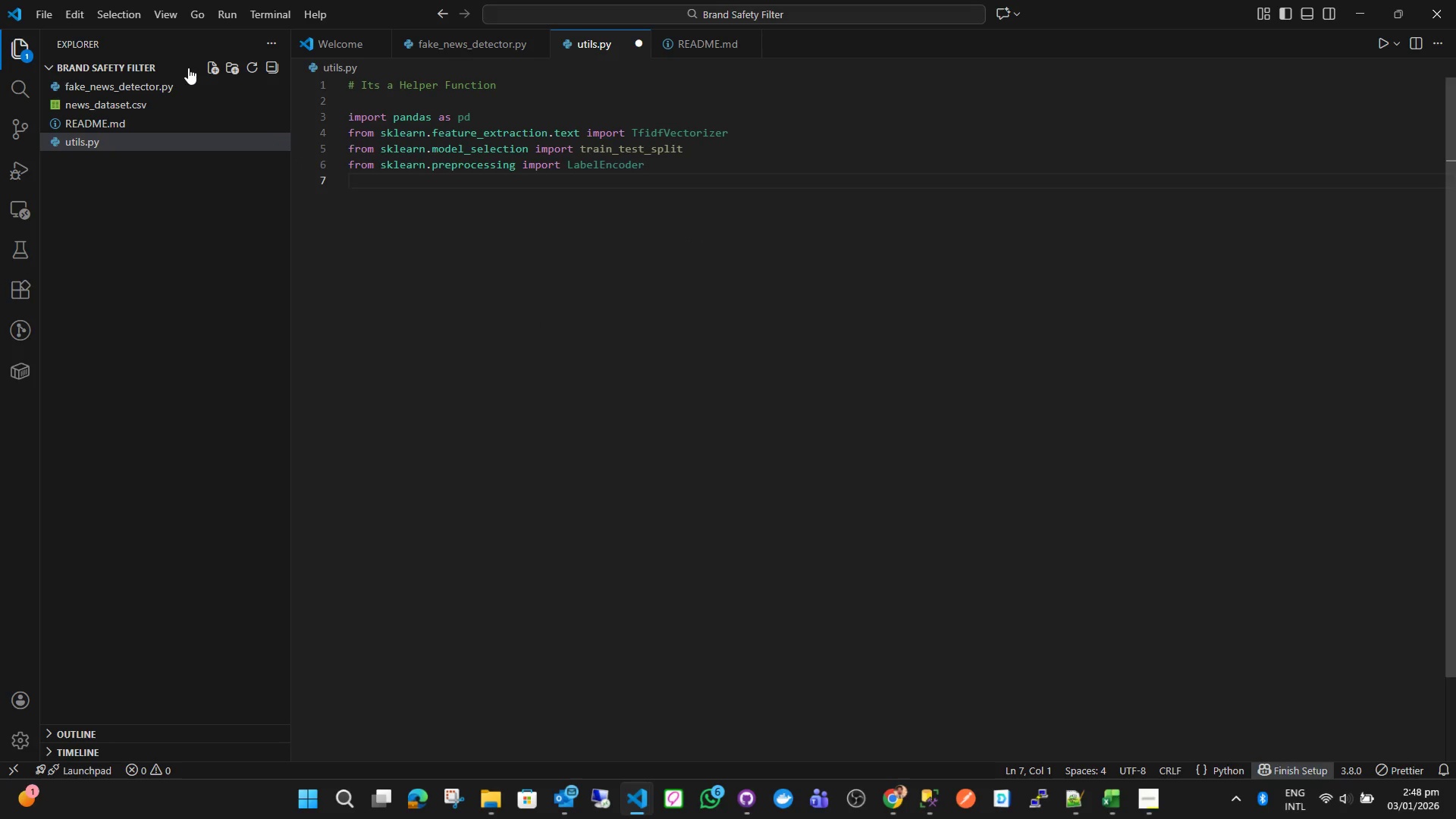 
type(import re)
 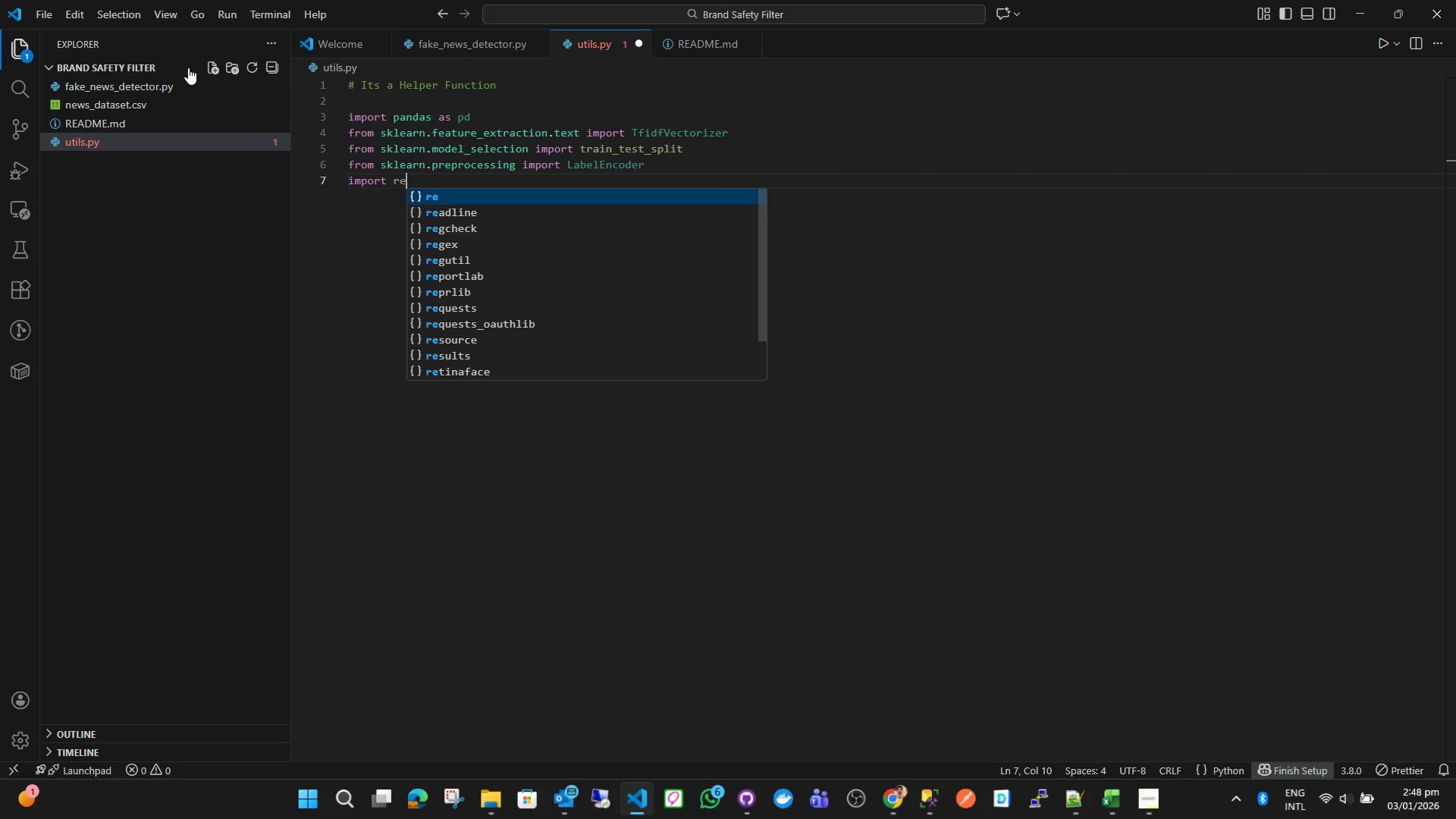 
key(Enter)
 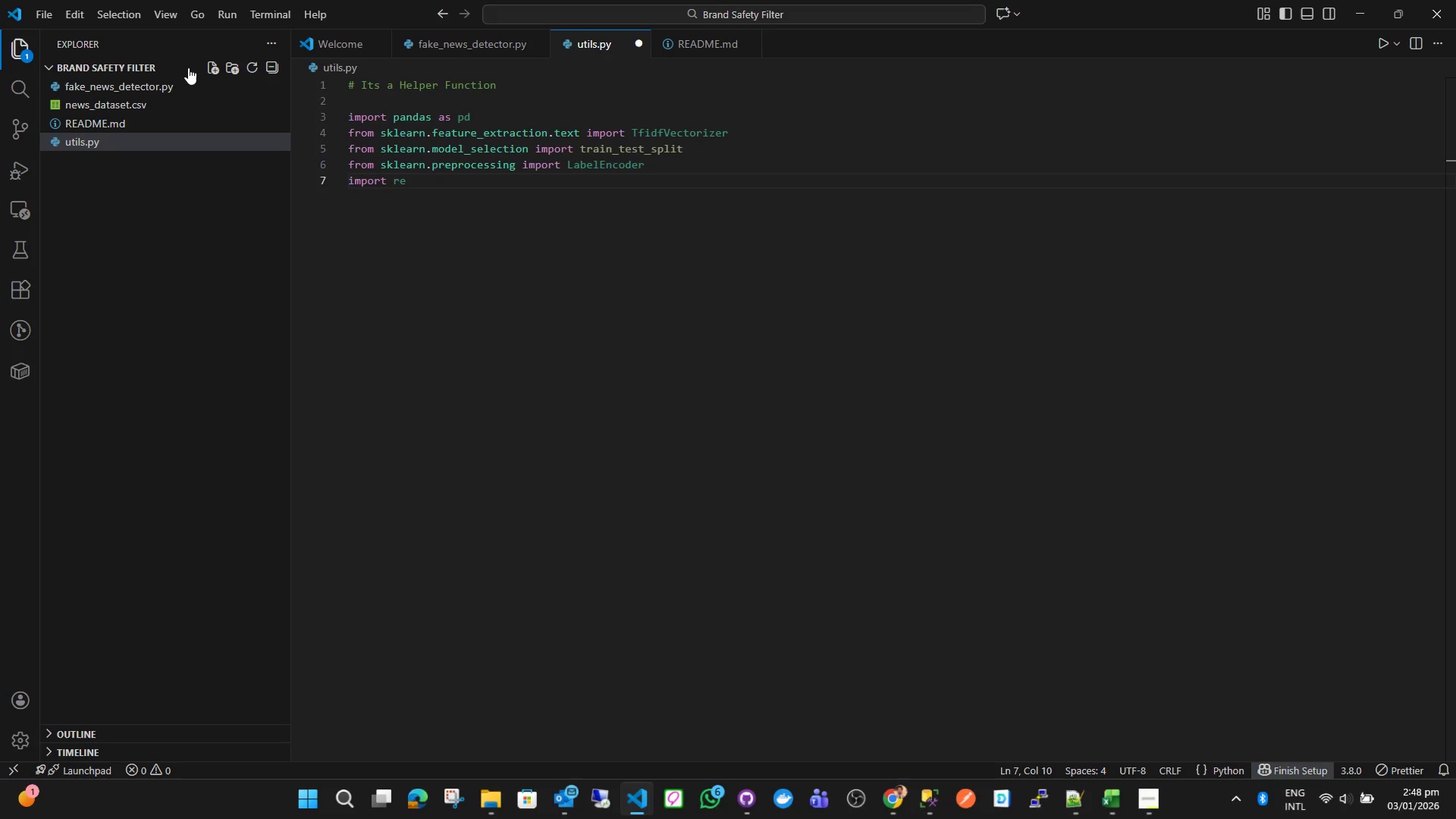 
key(Enter)
 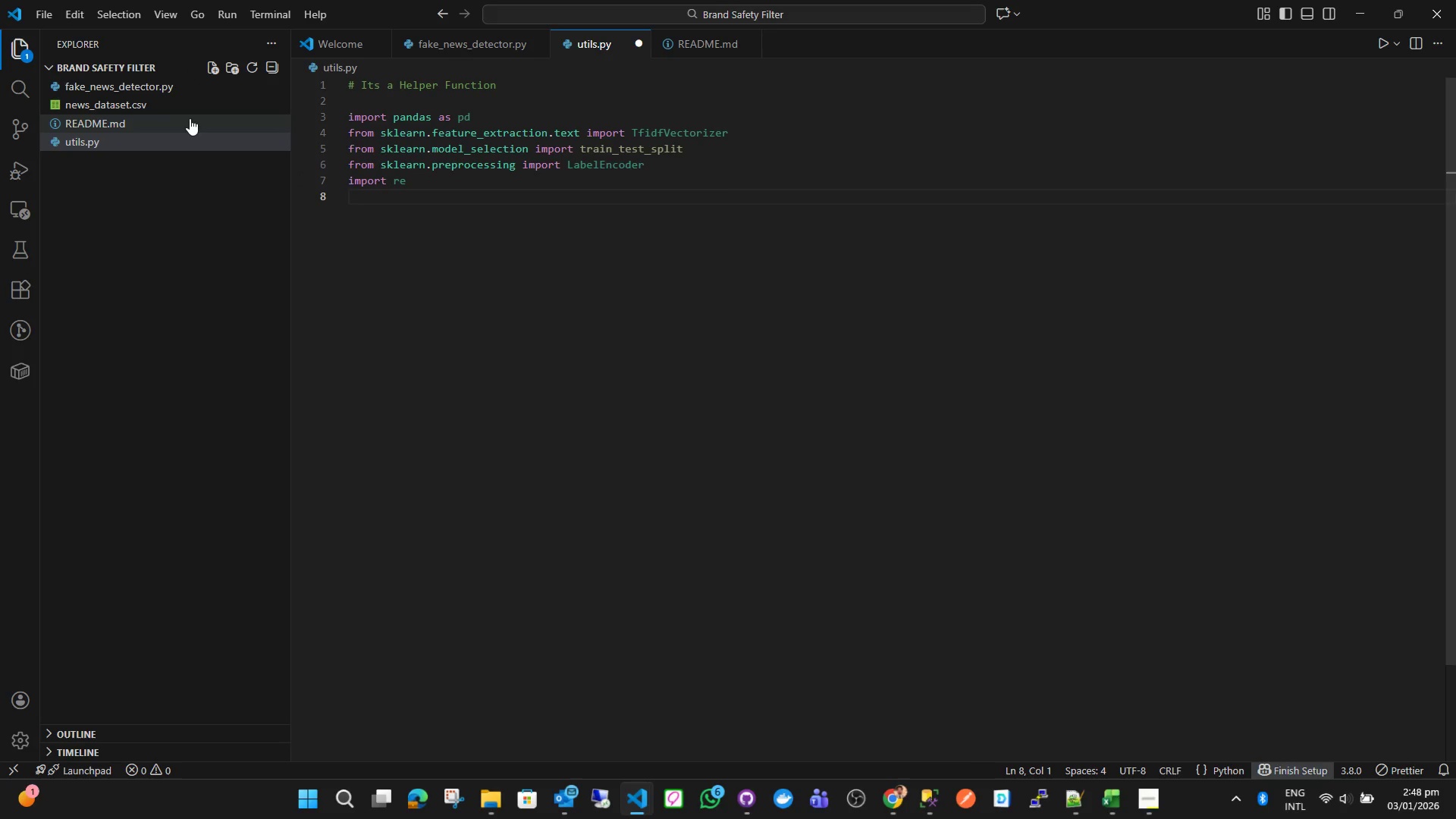 
type(import str)
 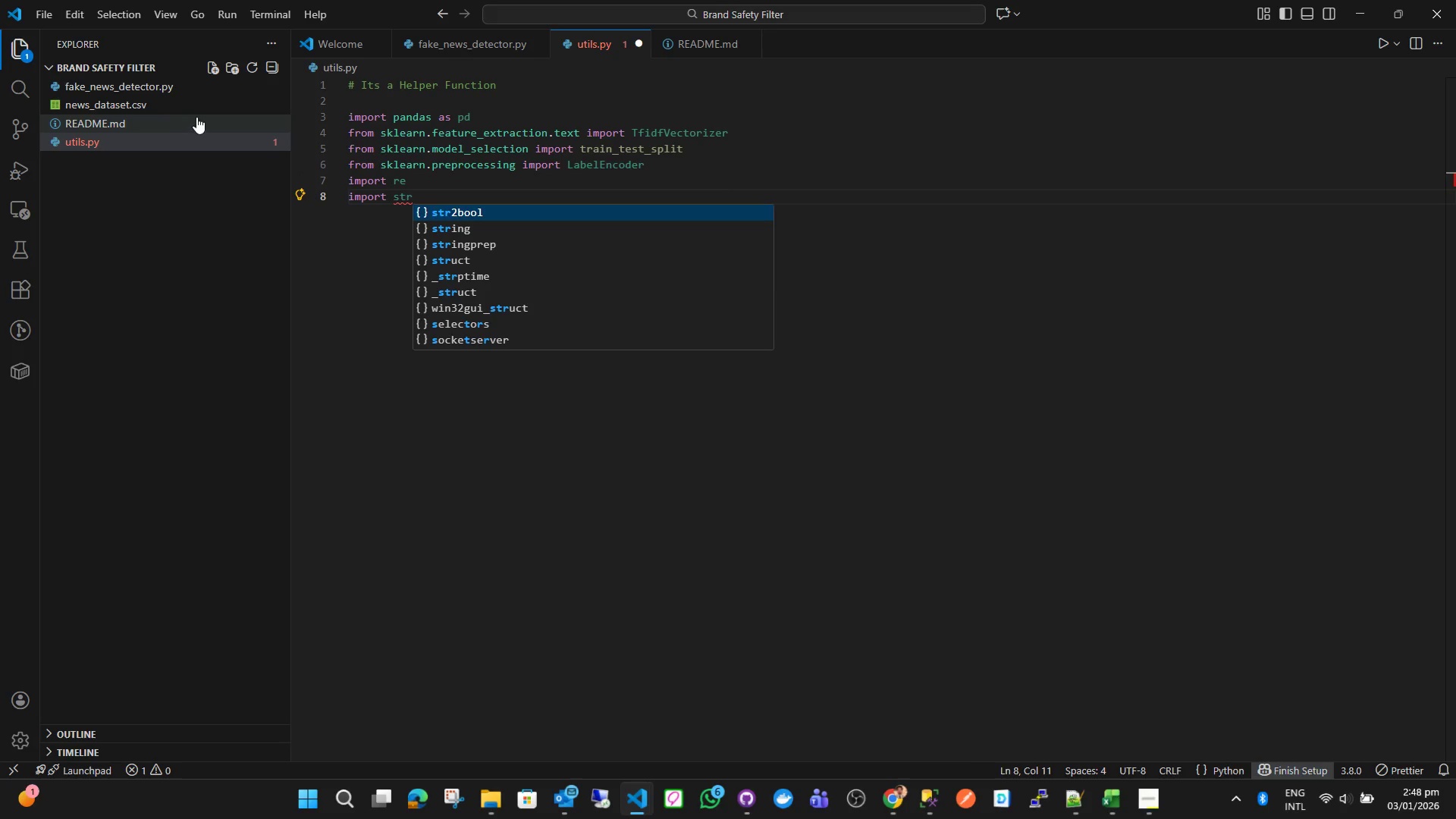 
key(ArrowDown)
 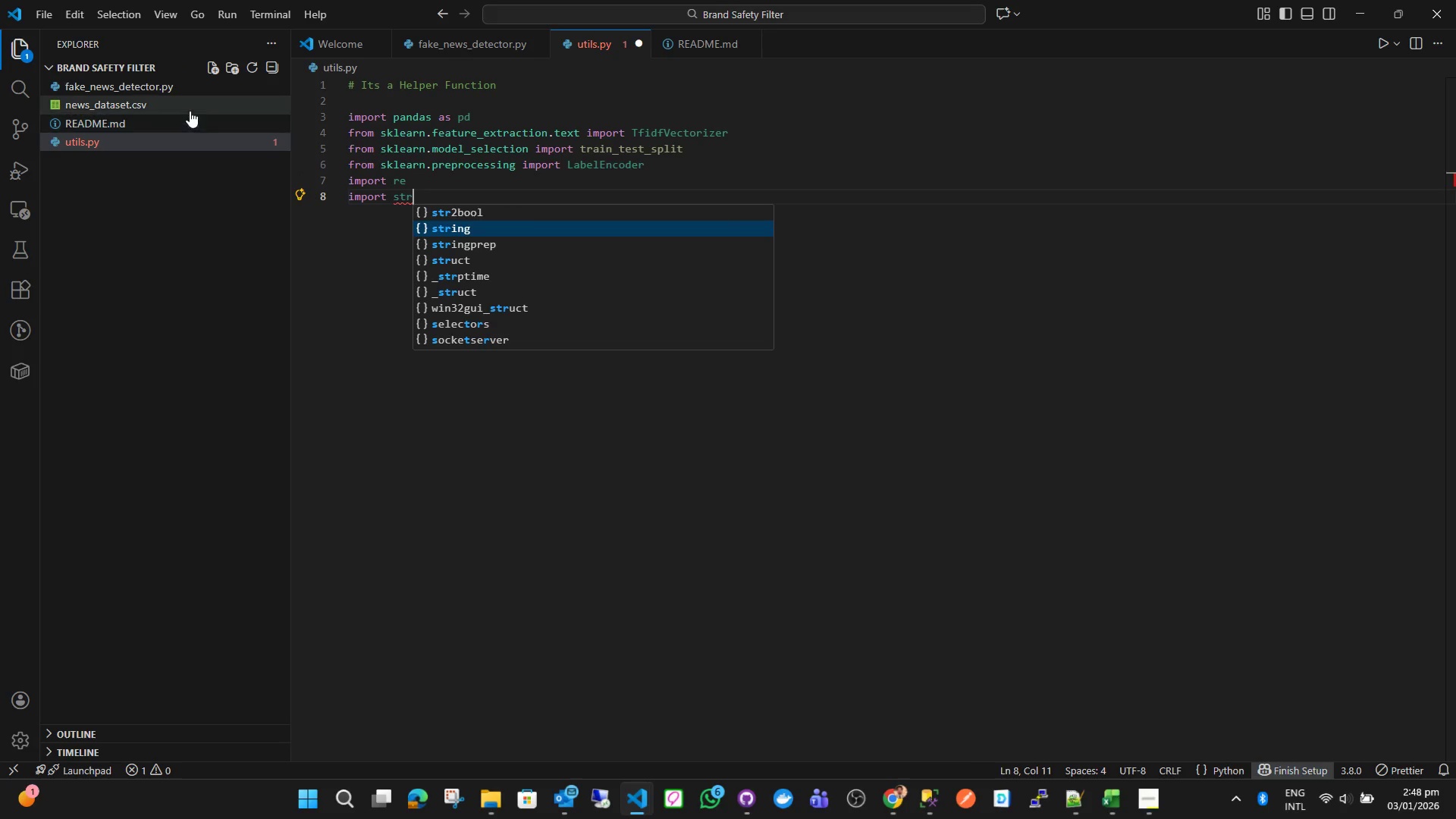 
key(Enter)
 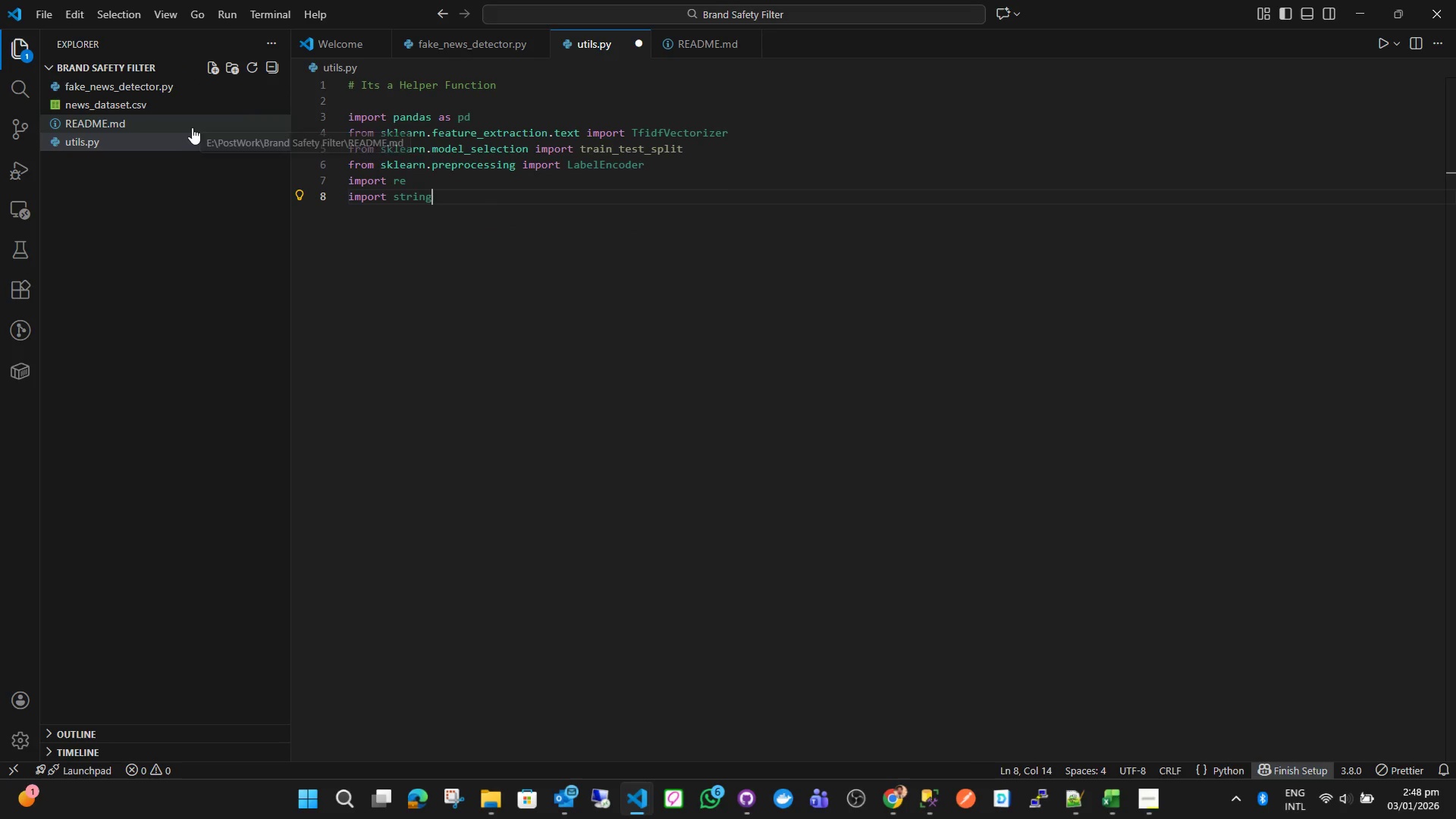 
key(Enter)
 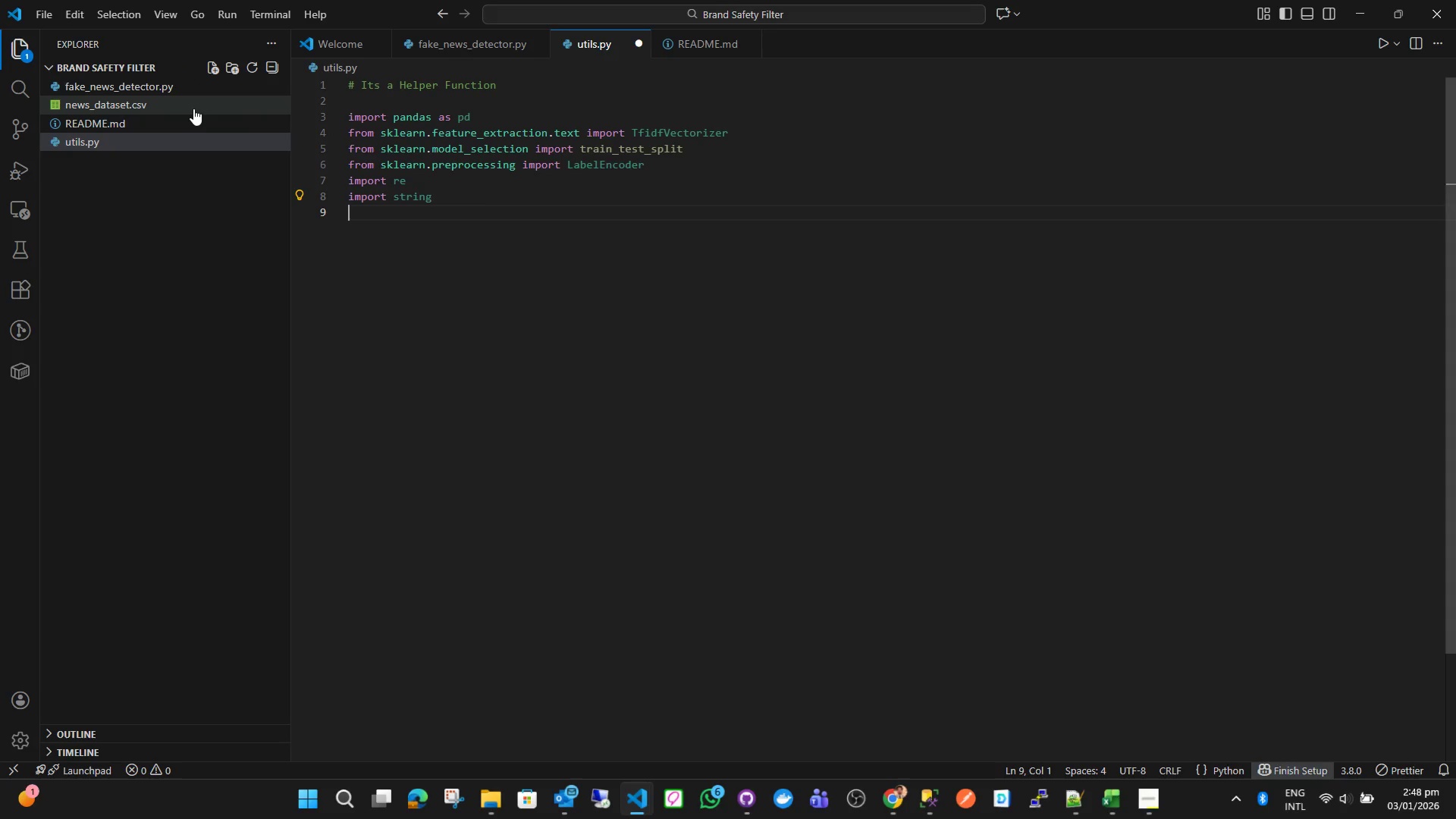 
key(Enter)
 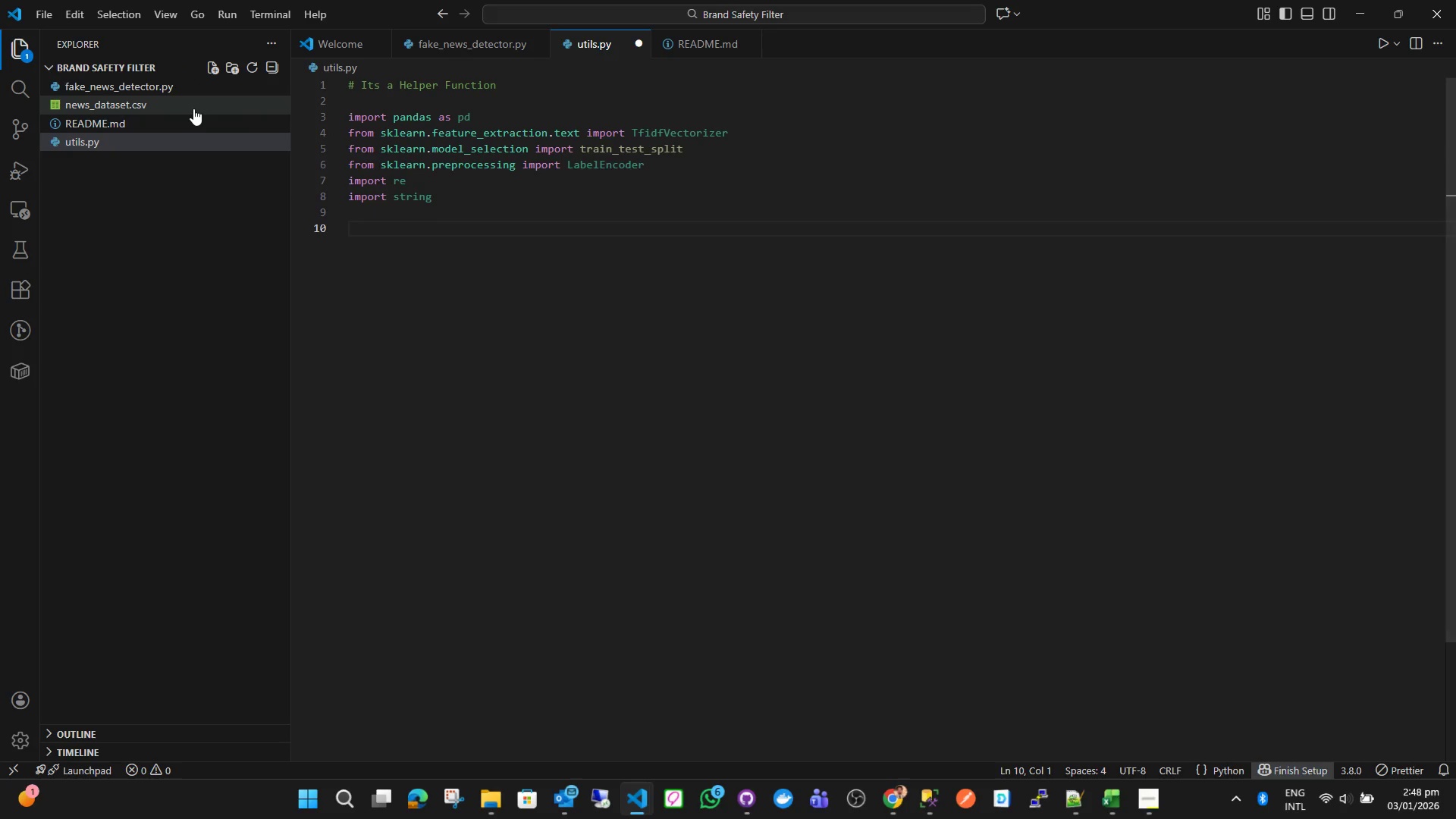 
type(d)
key(Backspace)
type(#fun)
key(Backspace)
key(Backspace)
 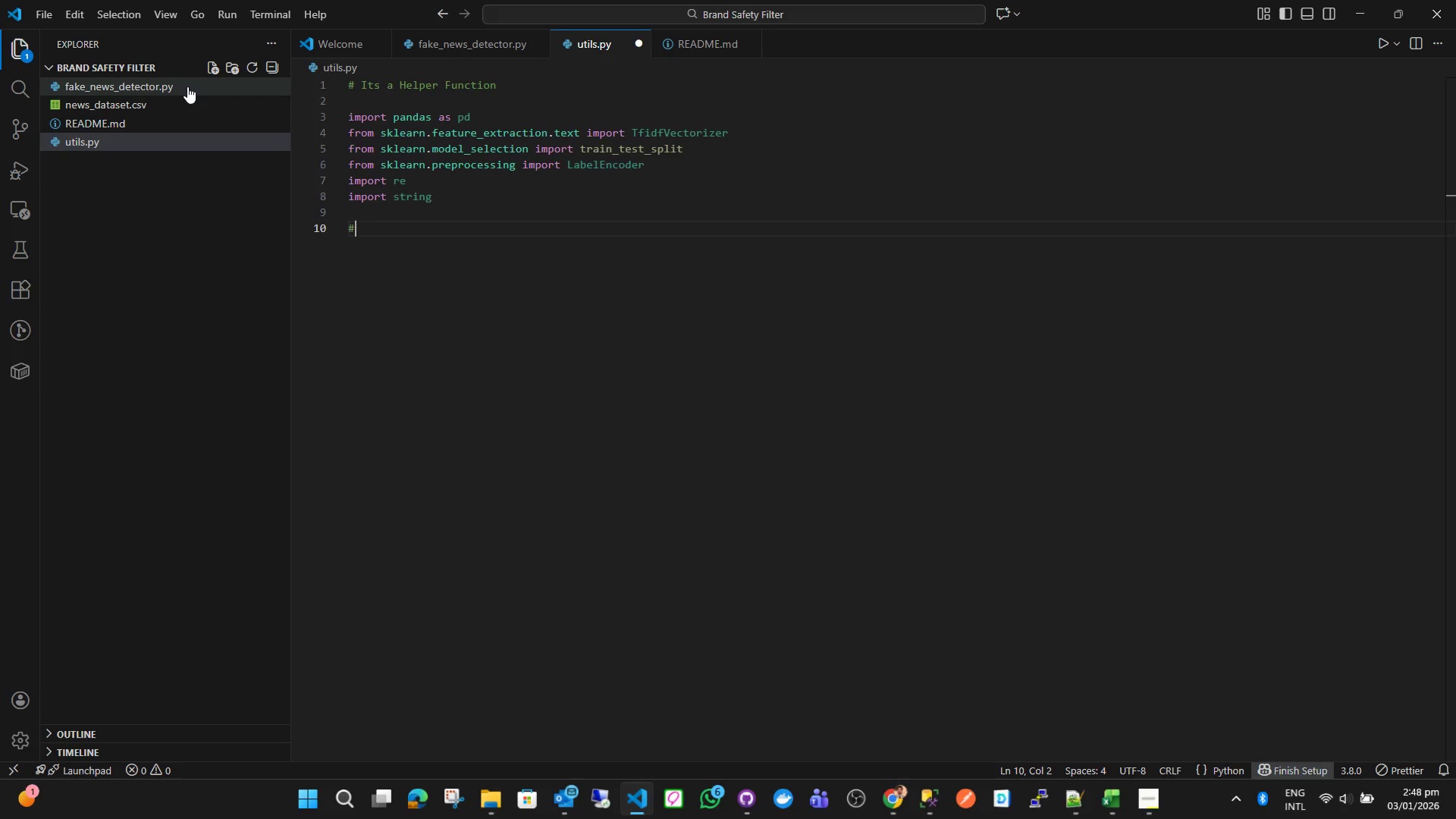 
 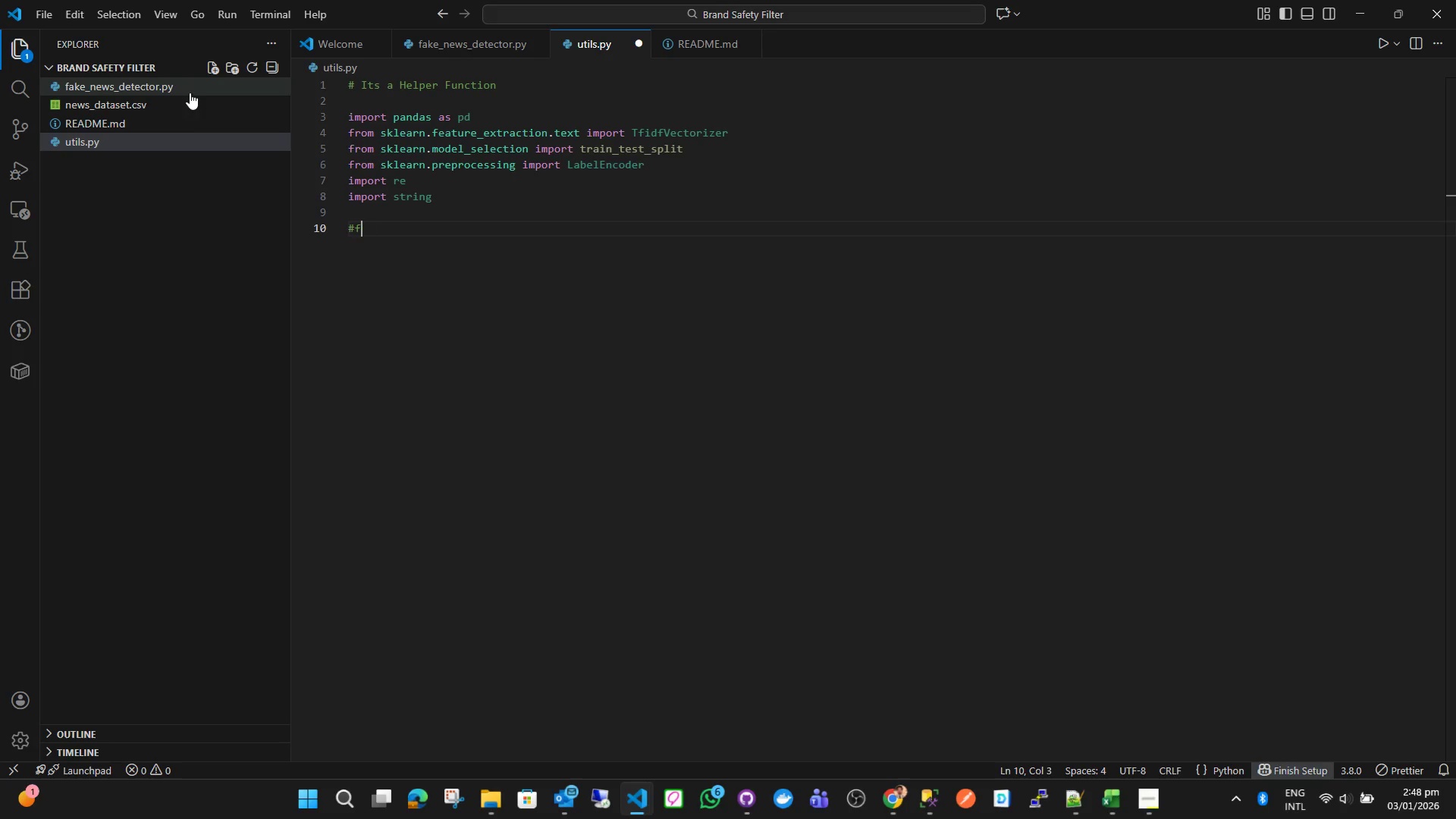 
key(Backspace)
type( f)
key(Backspace)
type(Funci)
key(Backspace)
key(Backspace)
type(tion to)
 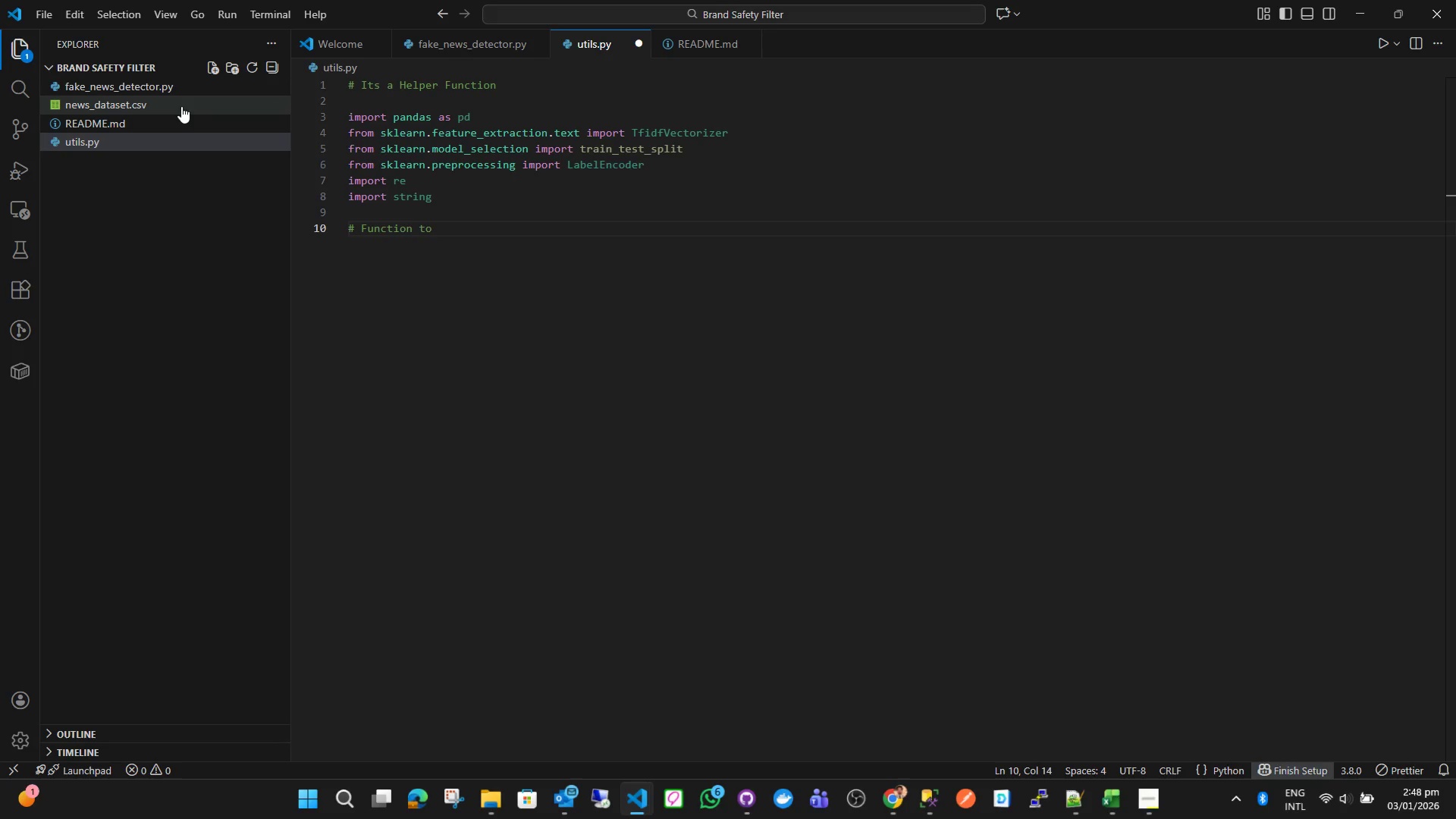 
hold_key(key=R, duration=0.31)
 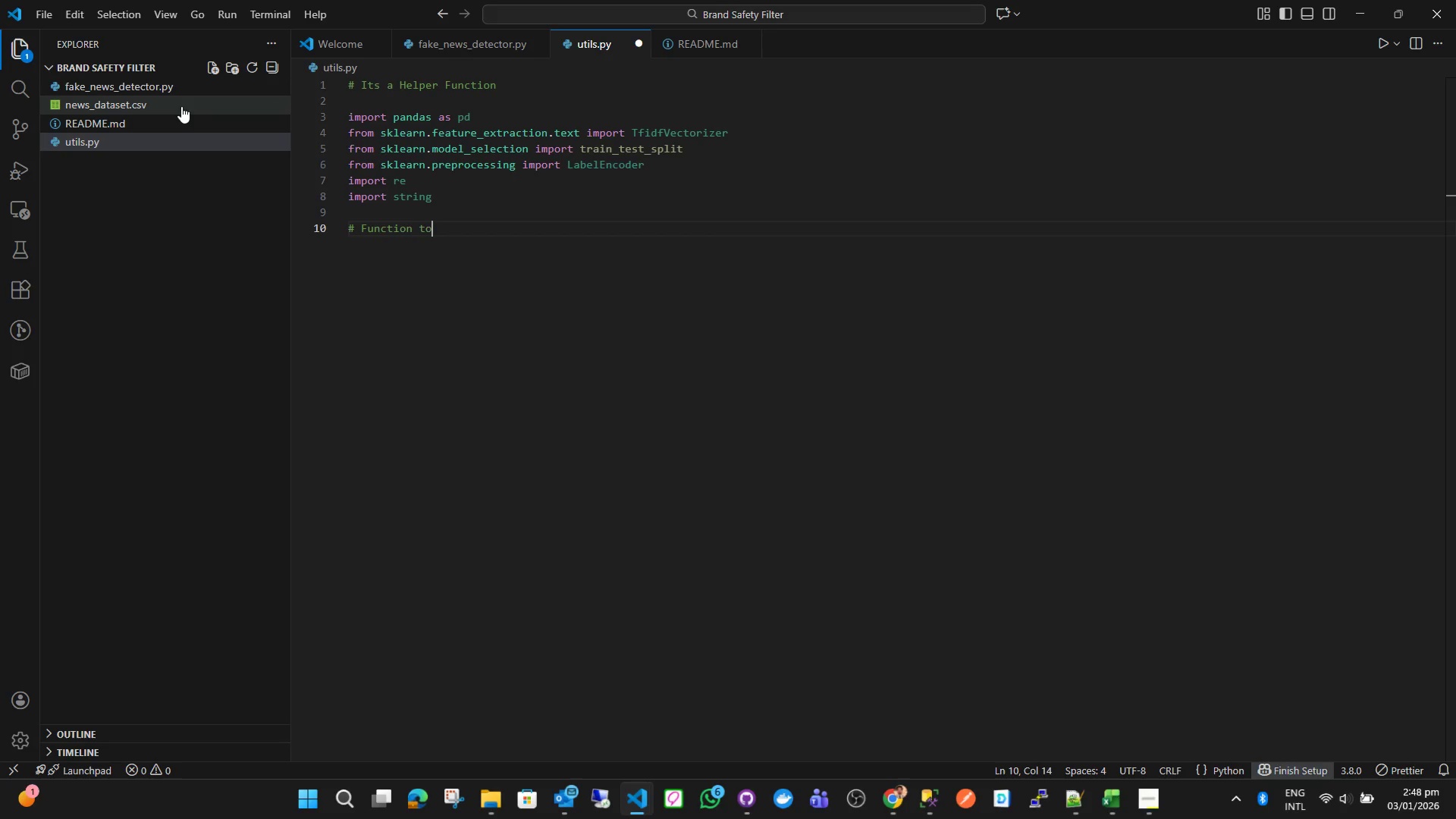 
type( clean texr)
key(Backspace)
type(t by removing punctuation, lowercase)
 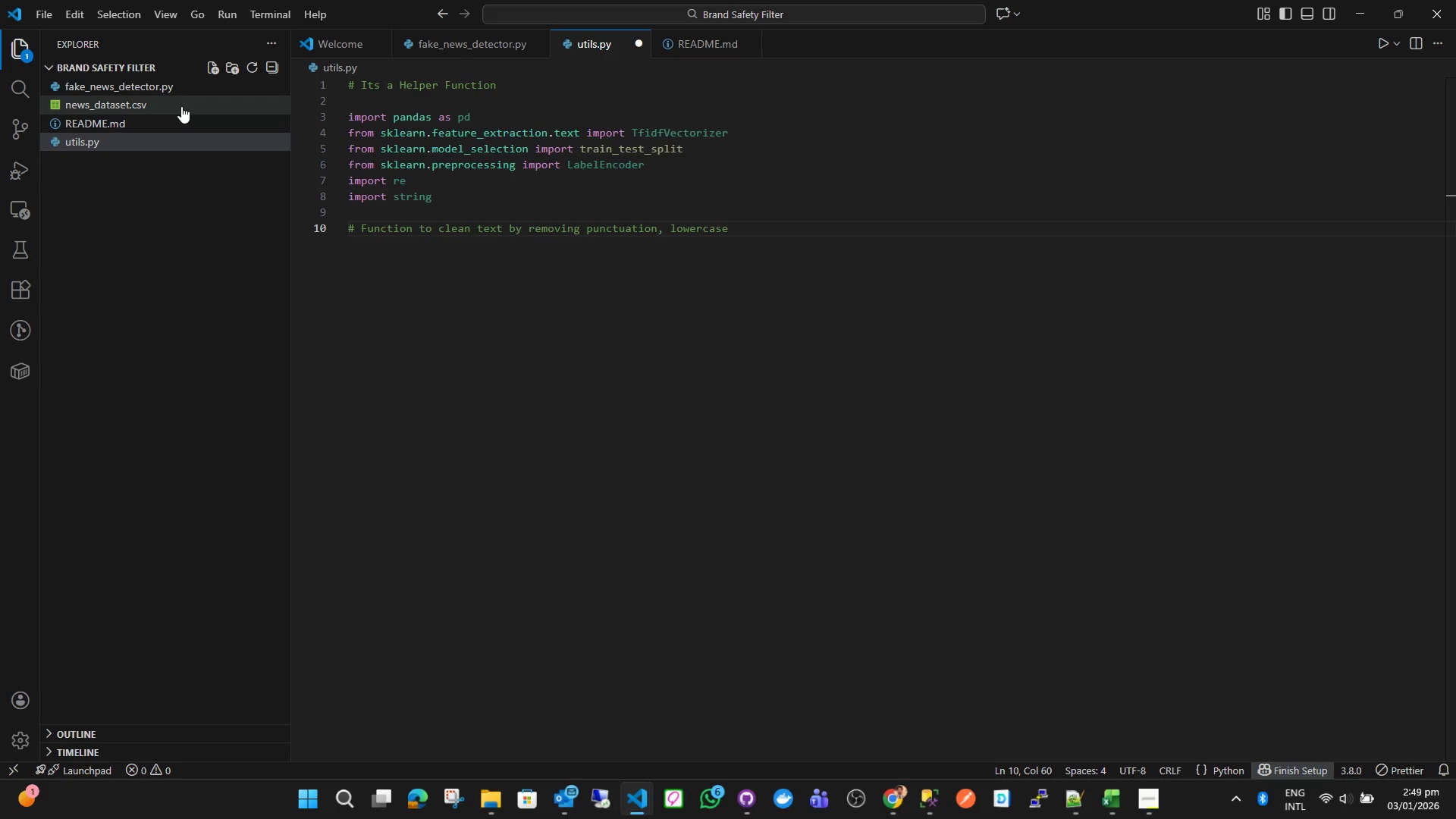 
wait(6.06)
 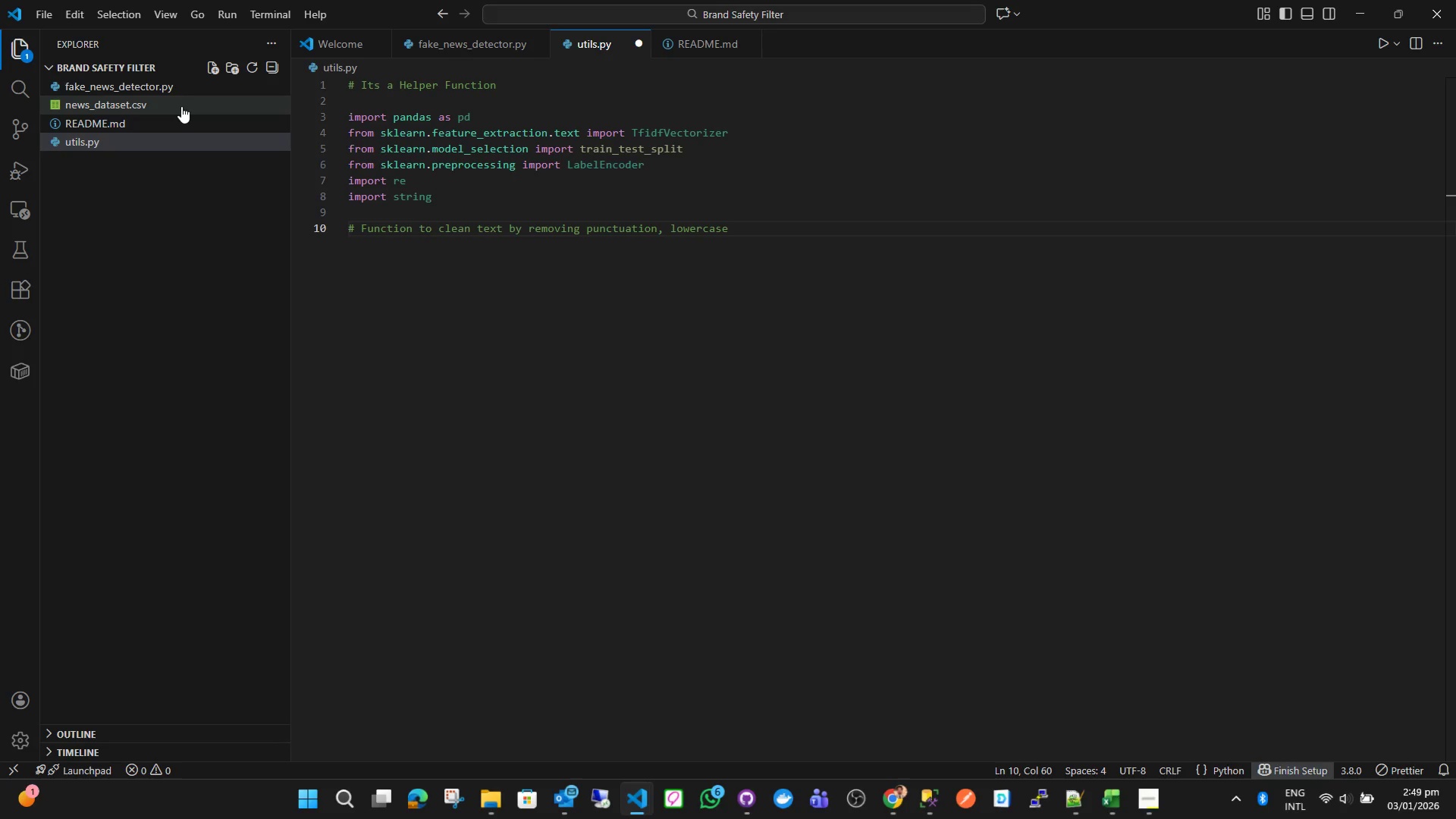 
hold_key(key=ArrowLeft, duration=0.7)
 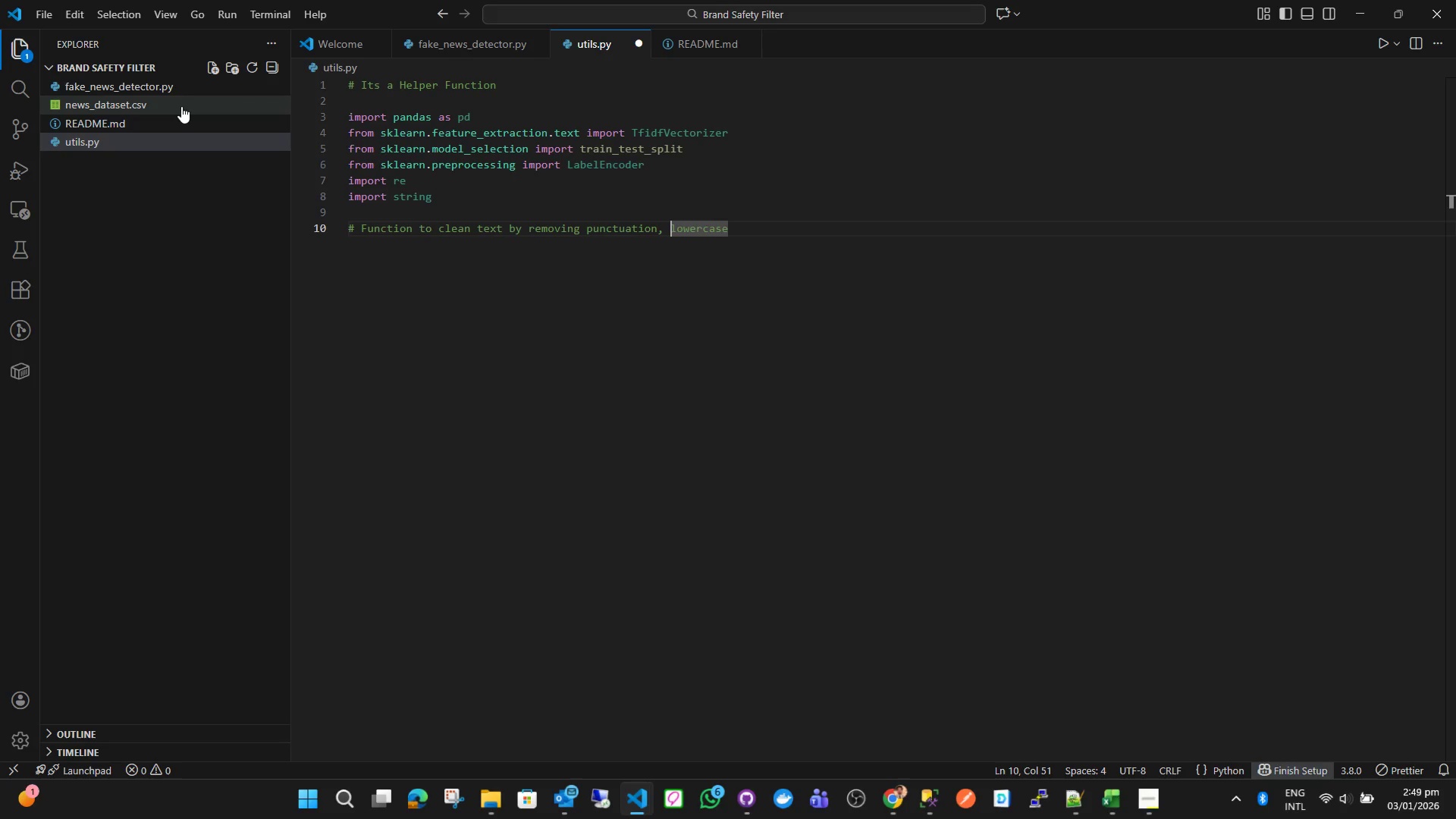 
key(ArrowLeft)
 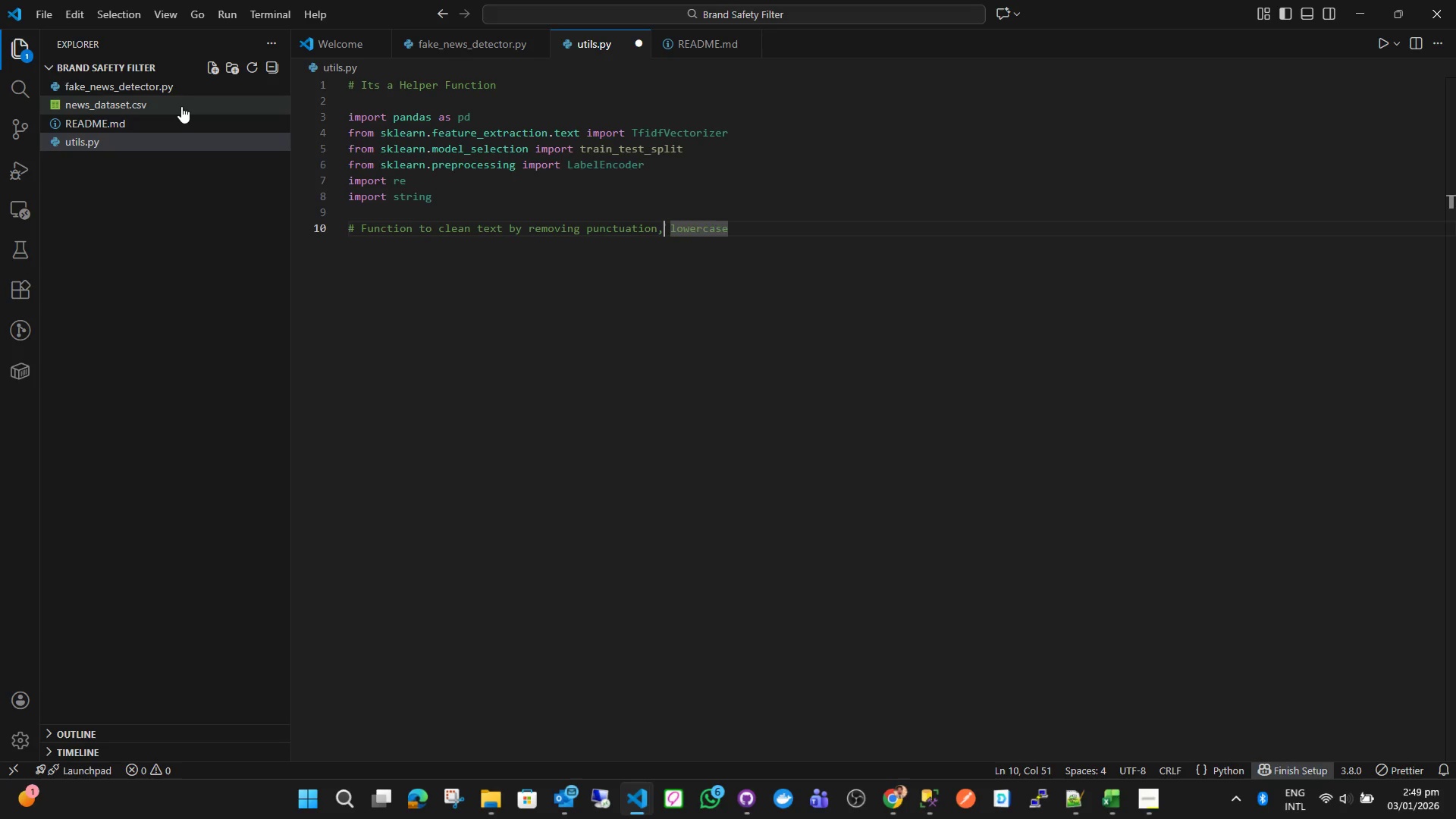 
key(ArrowLeft)
 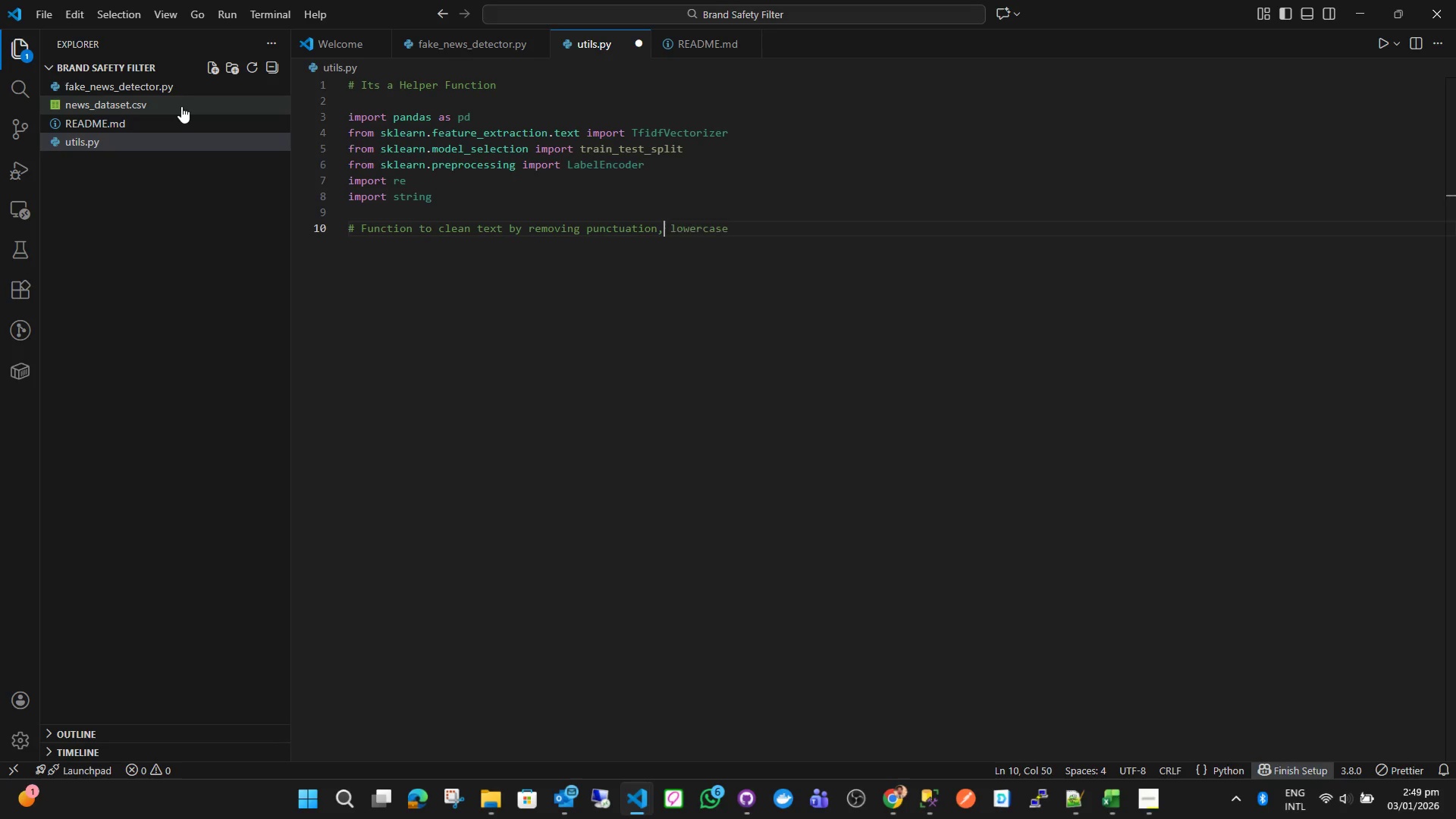 
key(ArrowLeft)
 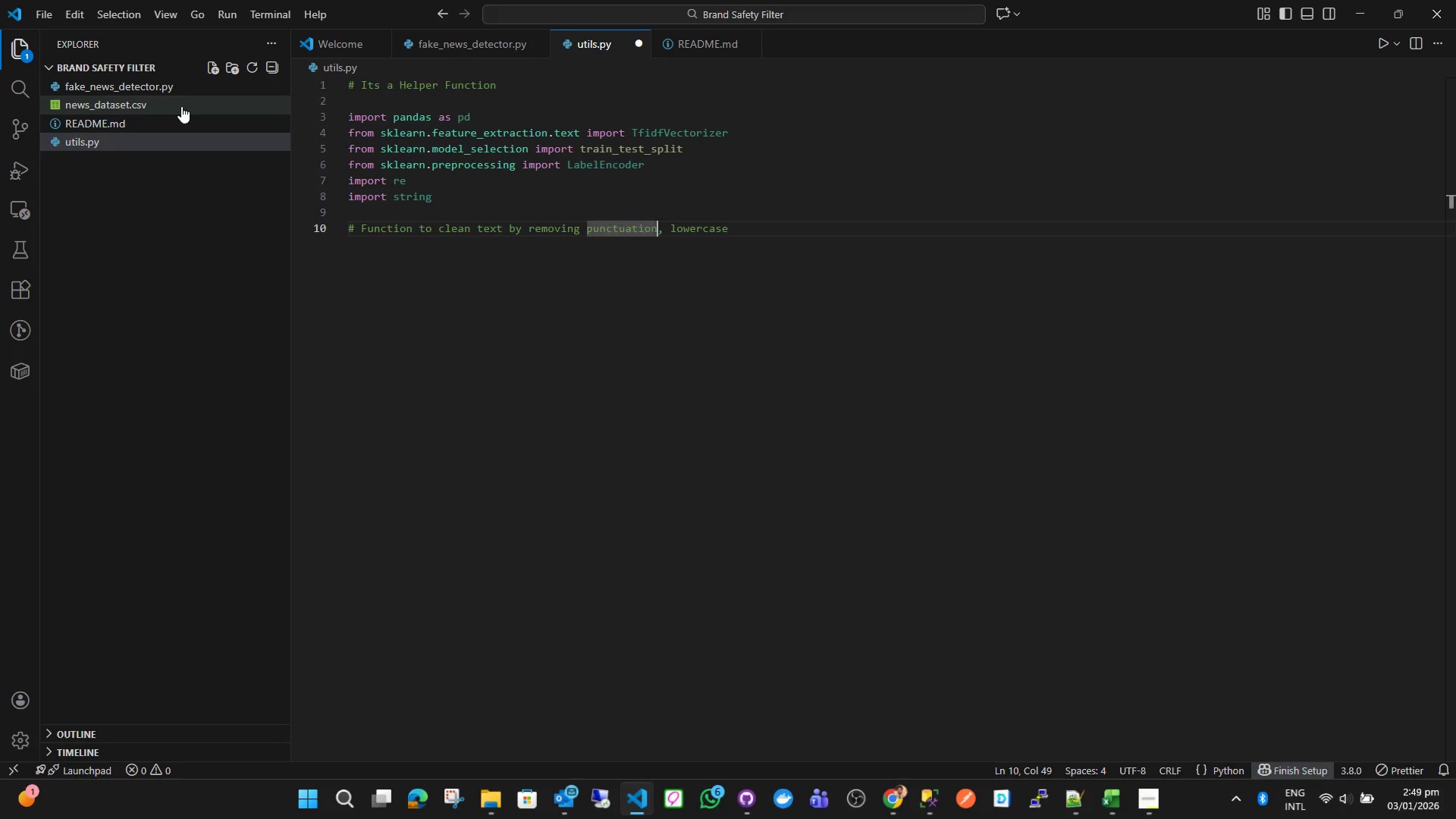 
key(S)
 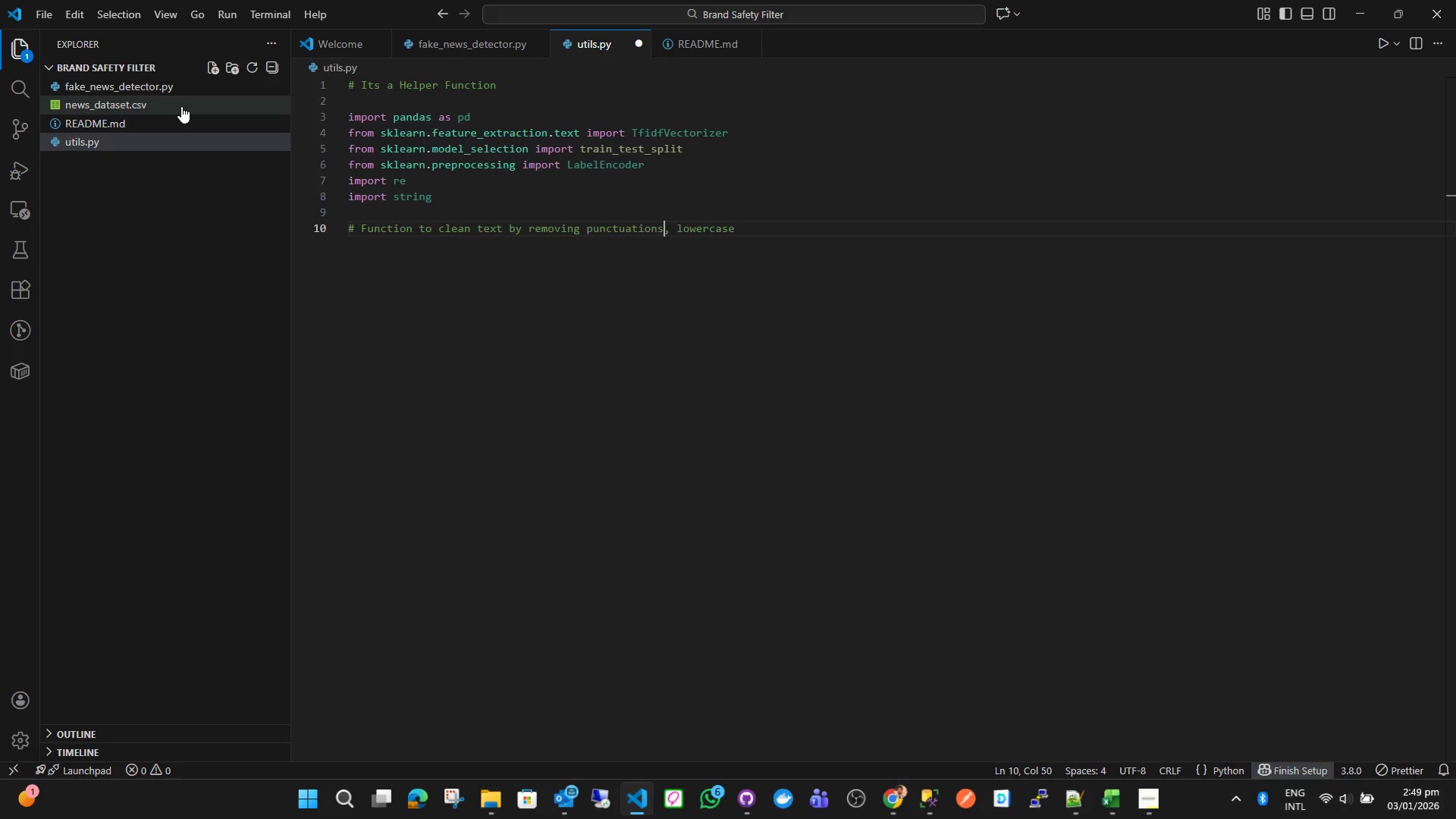 
hold_key(key=ArrowRight, duration=0.73)
 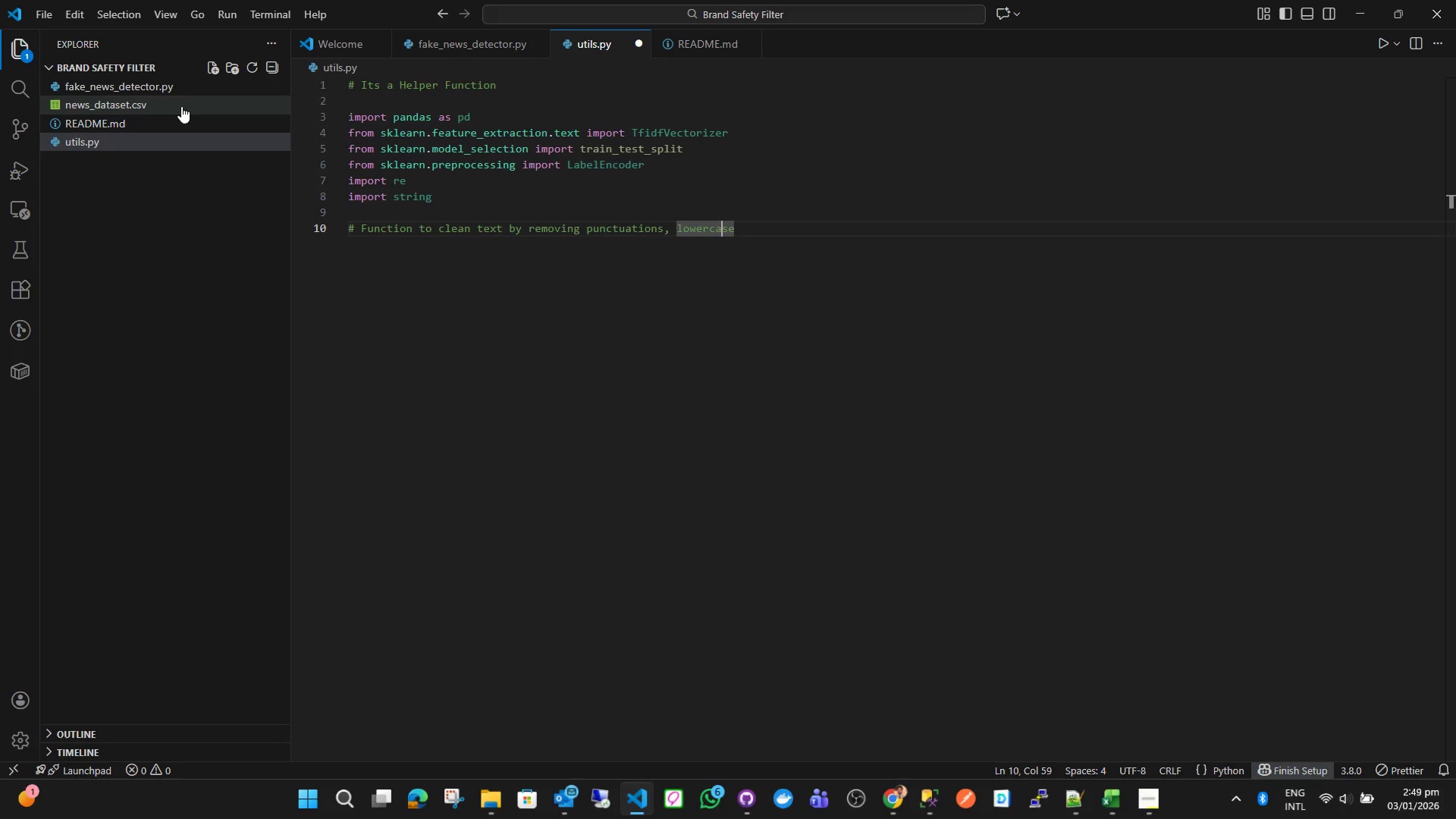 
key(ArrowRight)
 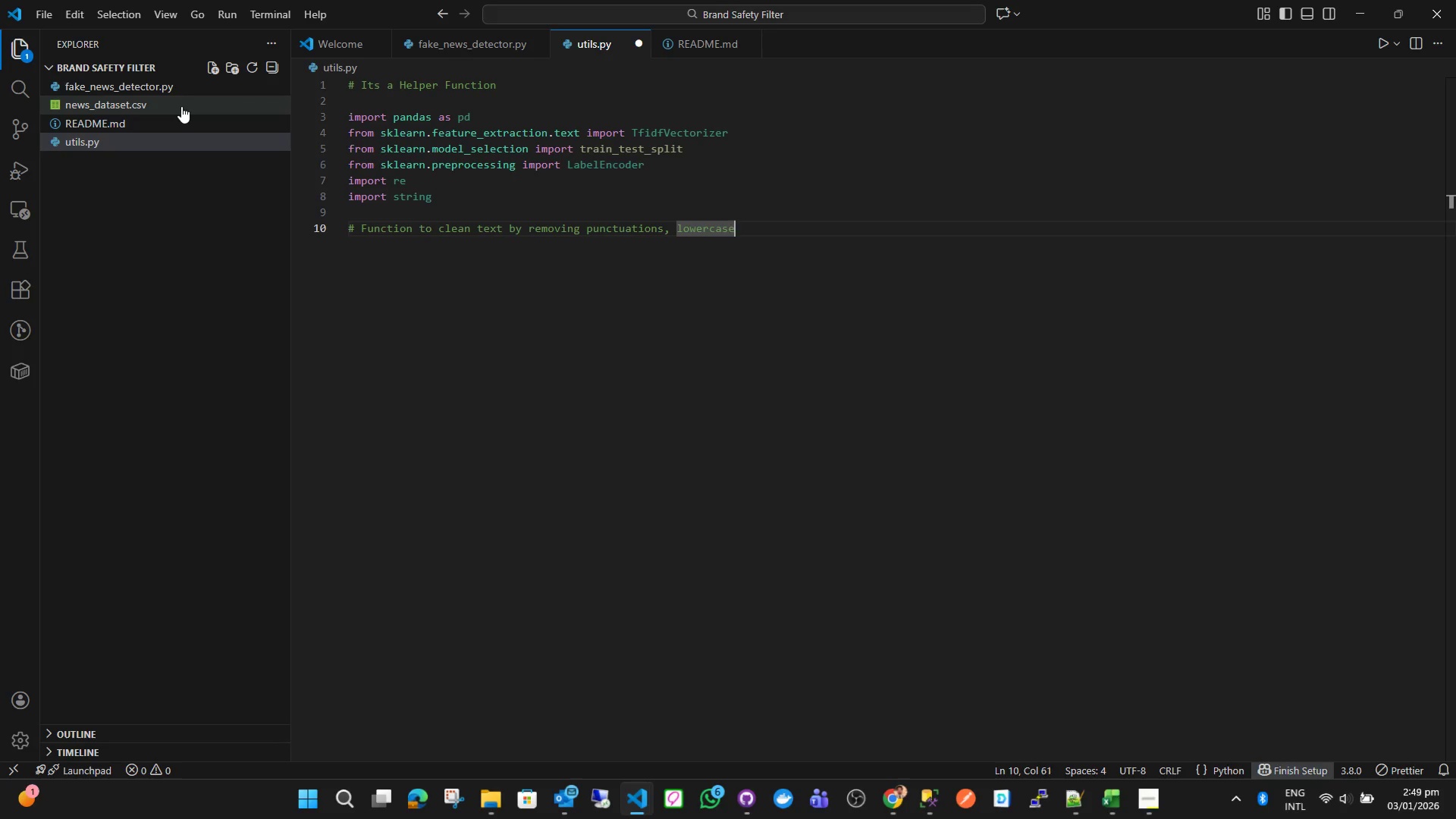 
key(ArrowRight)
 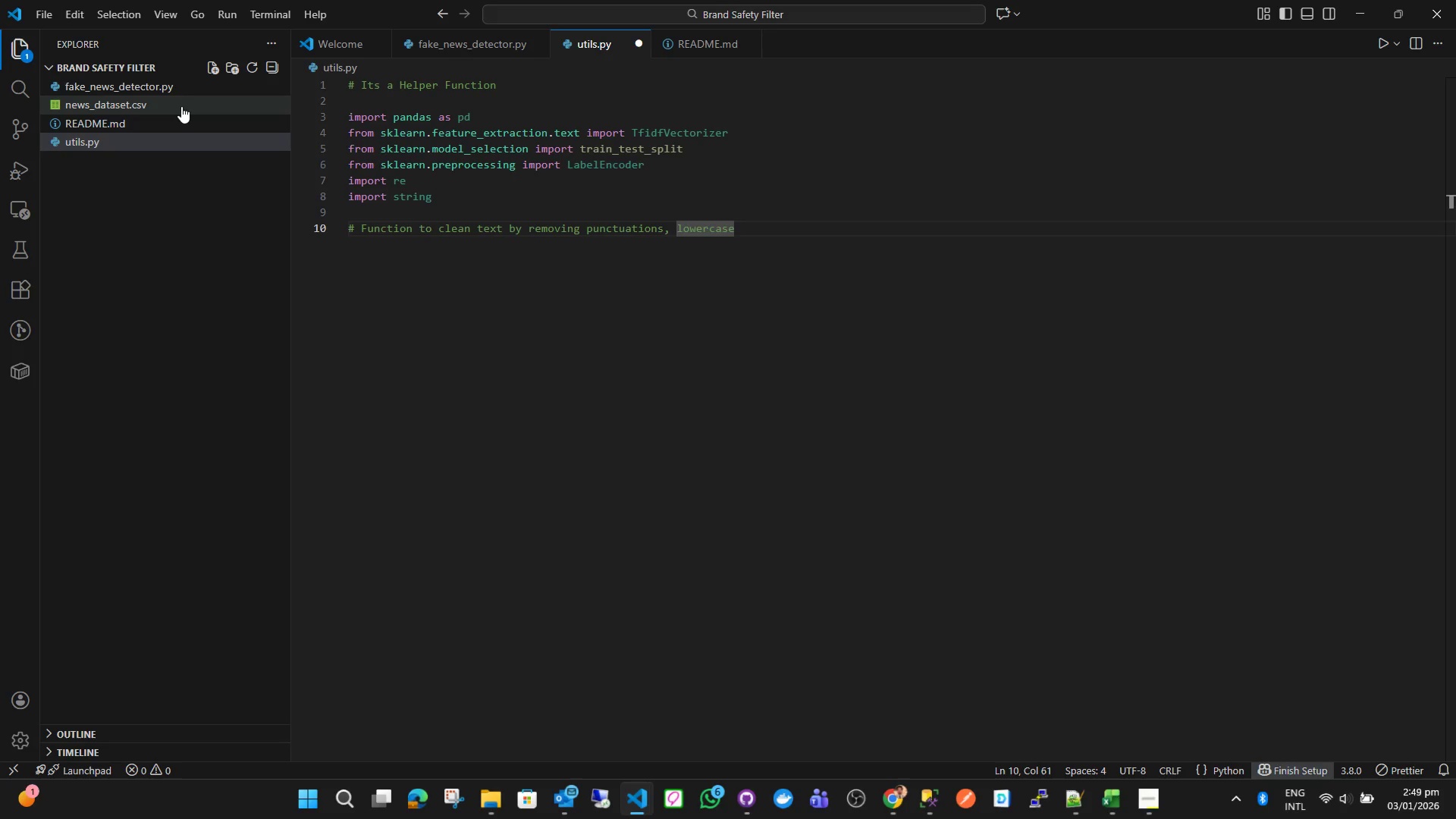 
type(, and numbers from texr)
key(Backspace)
type(t/)
key(Backspace)
type(.)
 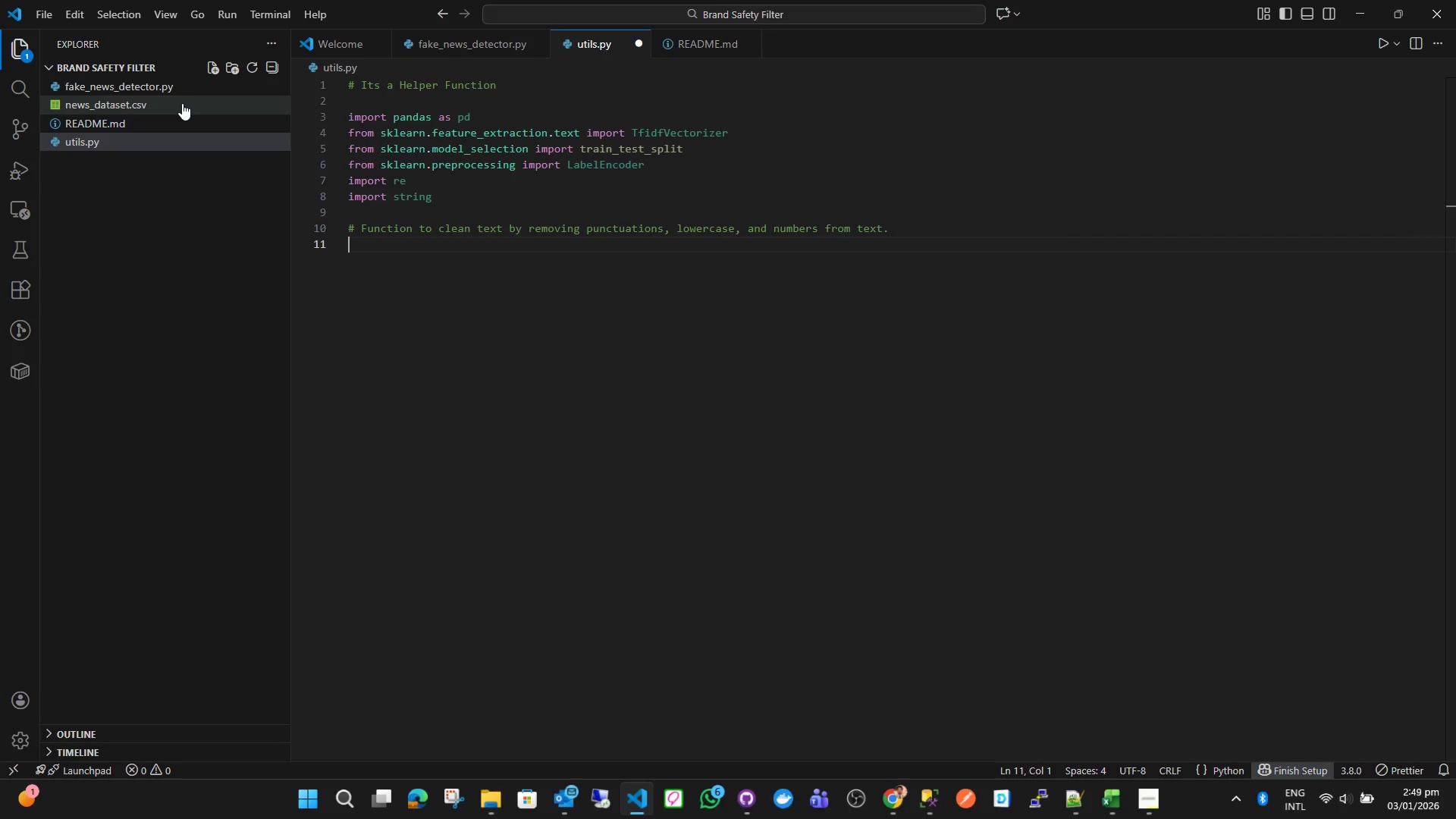 
key(Enter)
 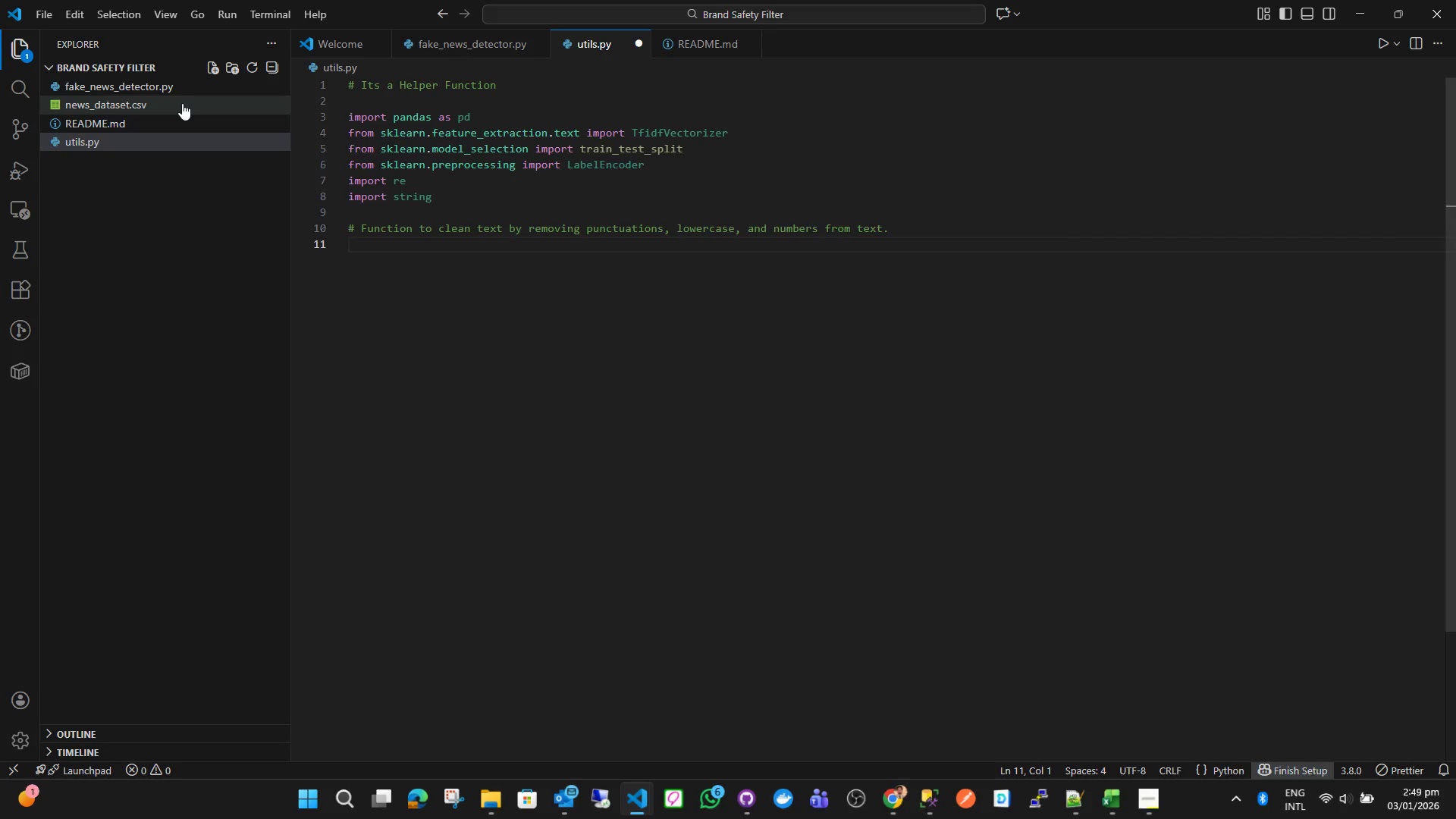 
key(Enter)
 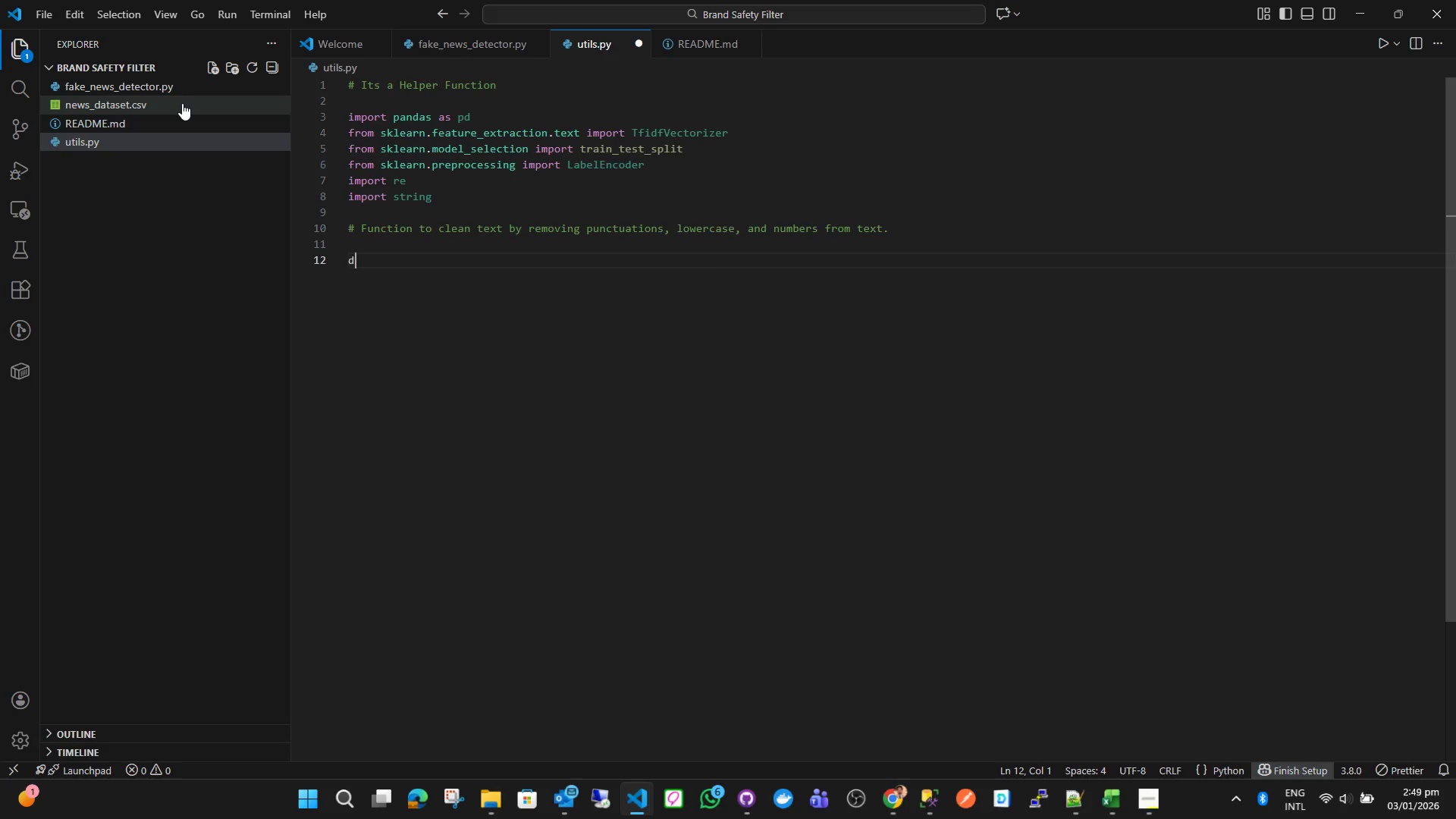 
type(def cleanText(texxt)
key(Backspace)
key(Backspace)
type(t)
 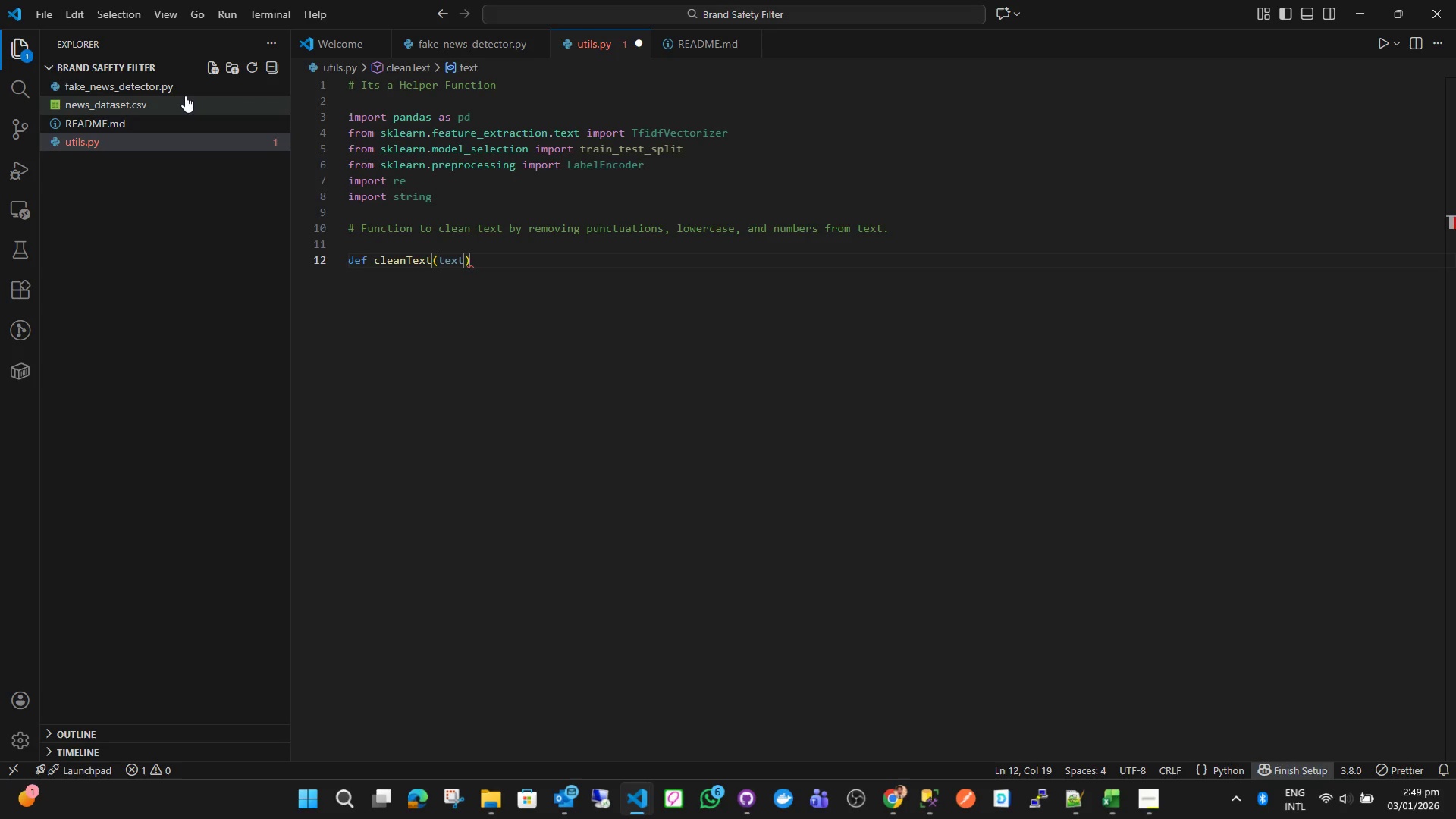 
 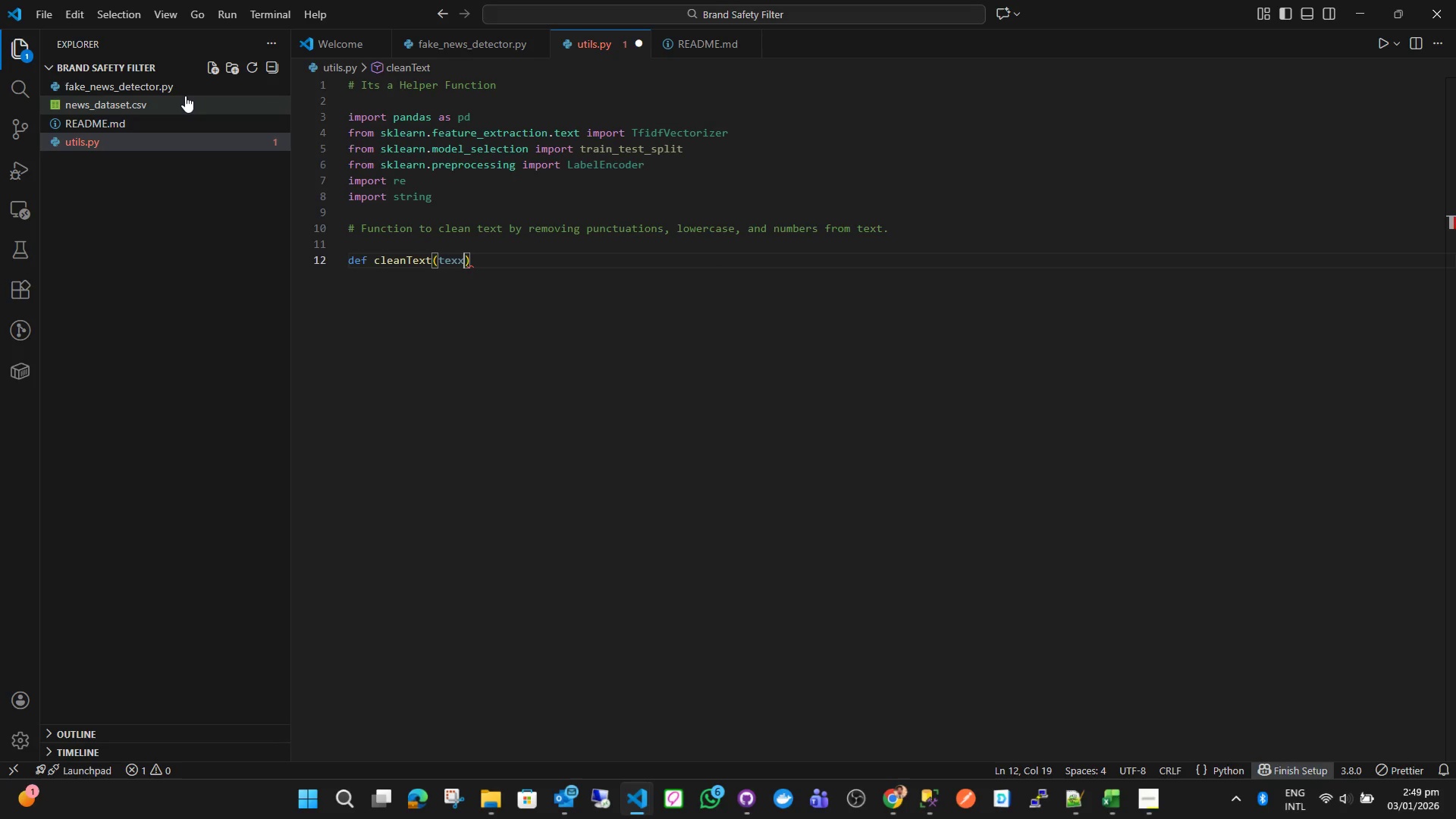 
key(ArrowRight)
 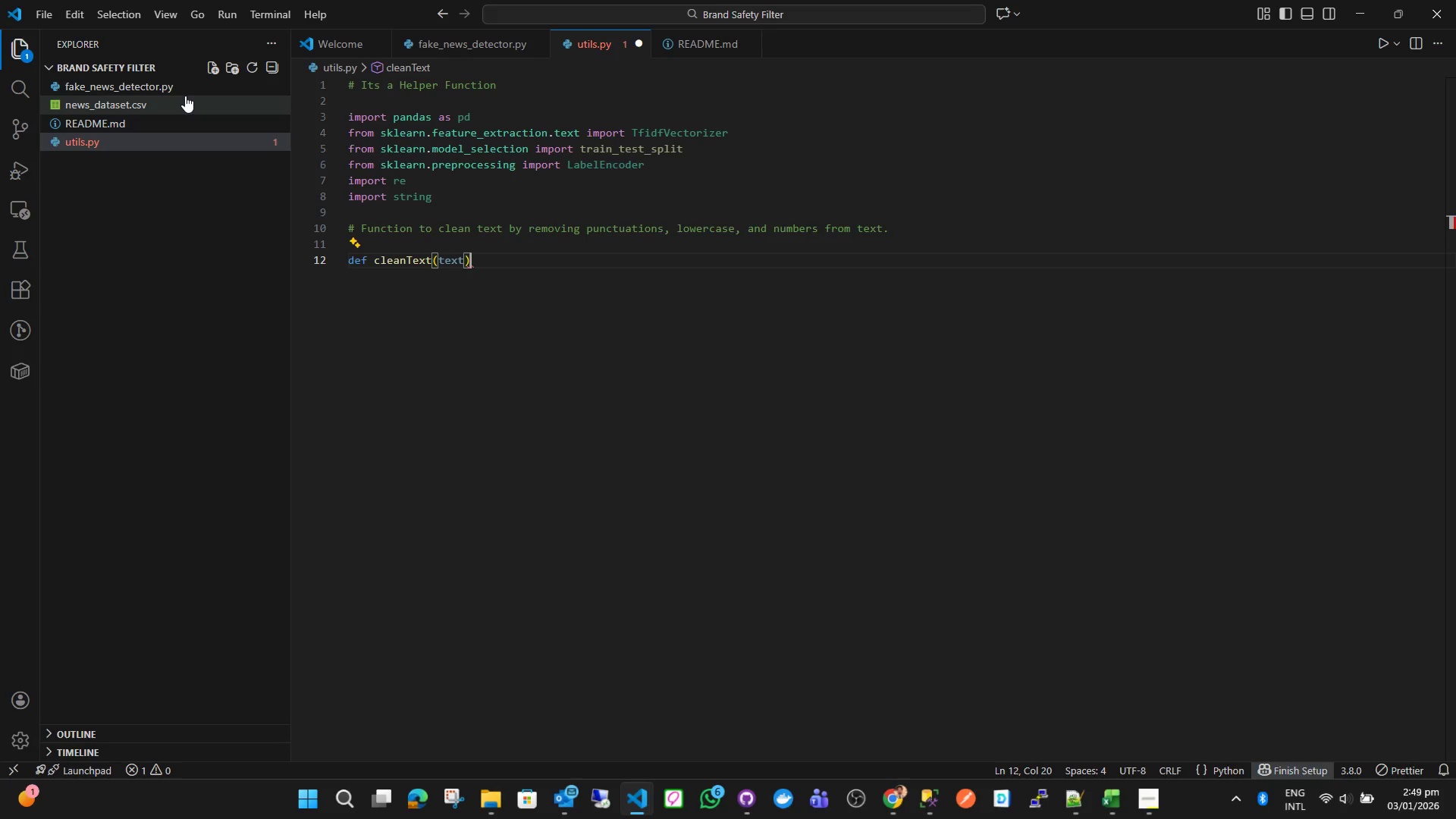 
key(Shift+Semicolon)
 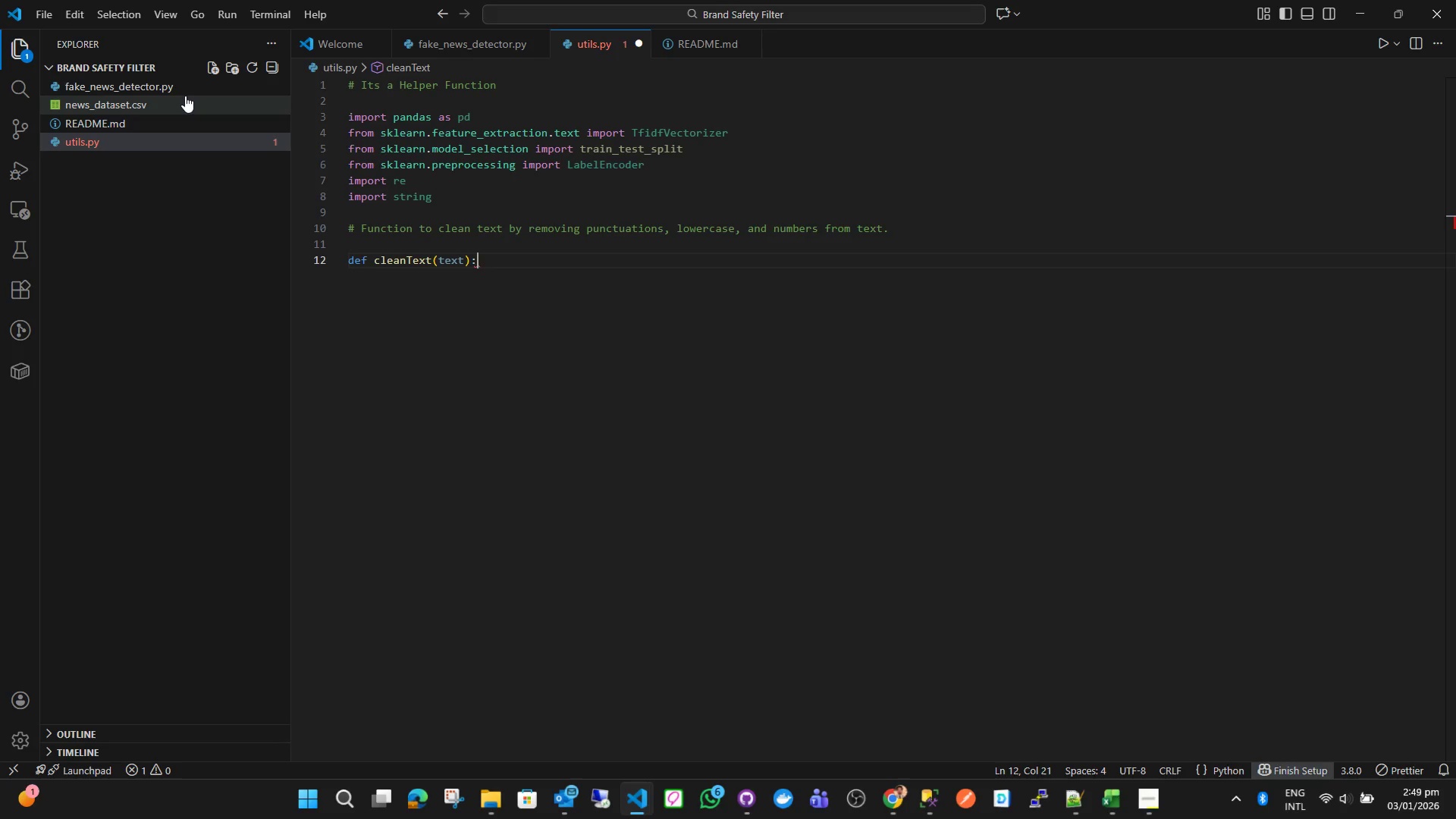 
key(Enter)
 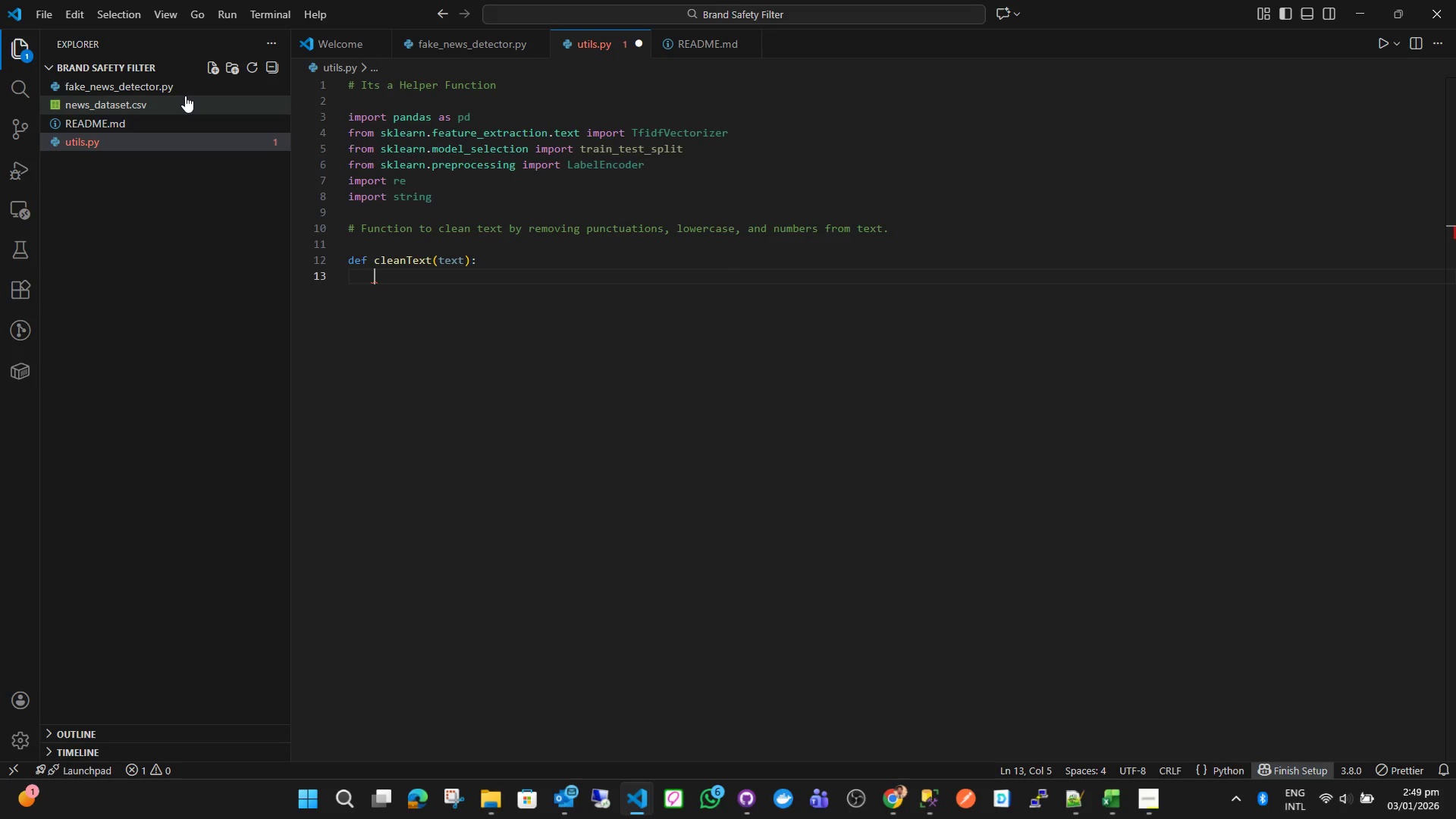 
type(text = text.lower()
 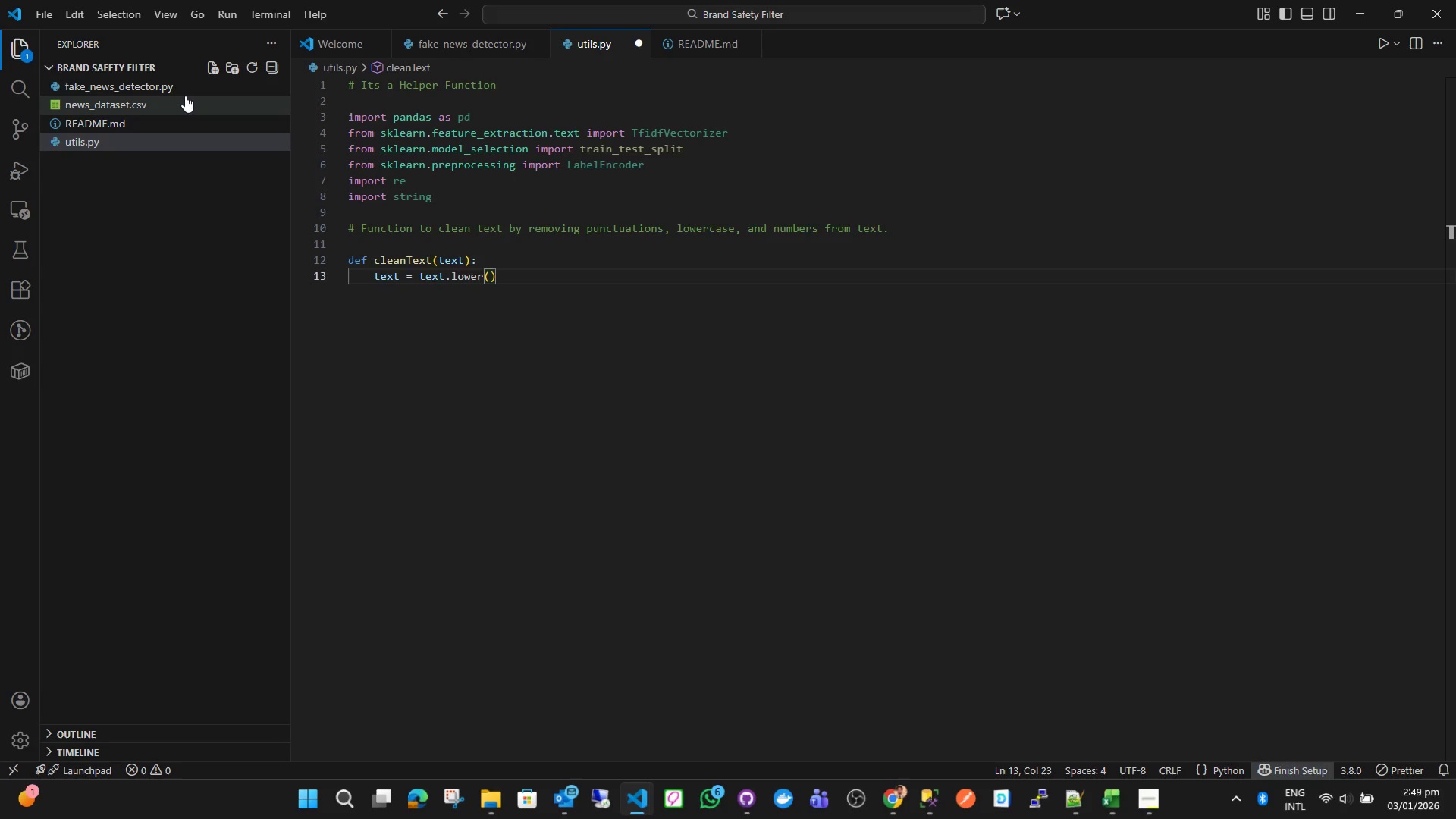 
key(ArrowRight)
 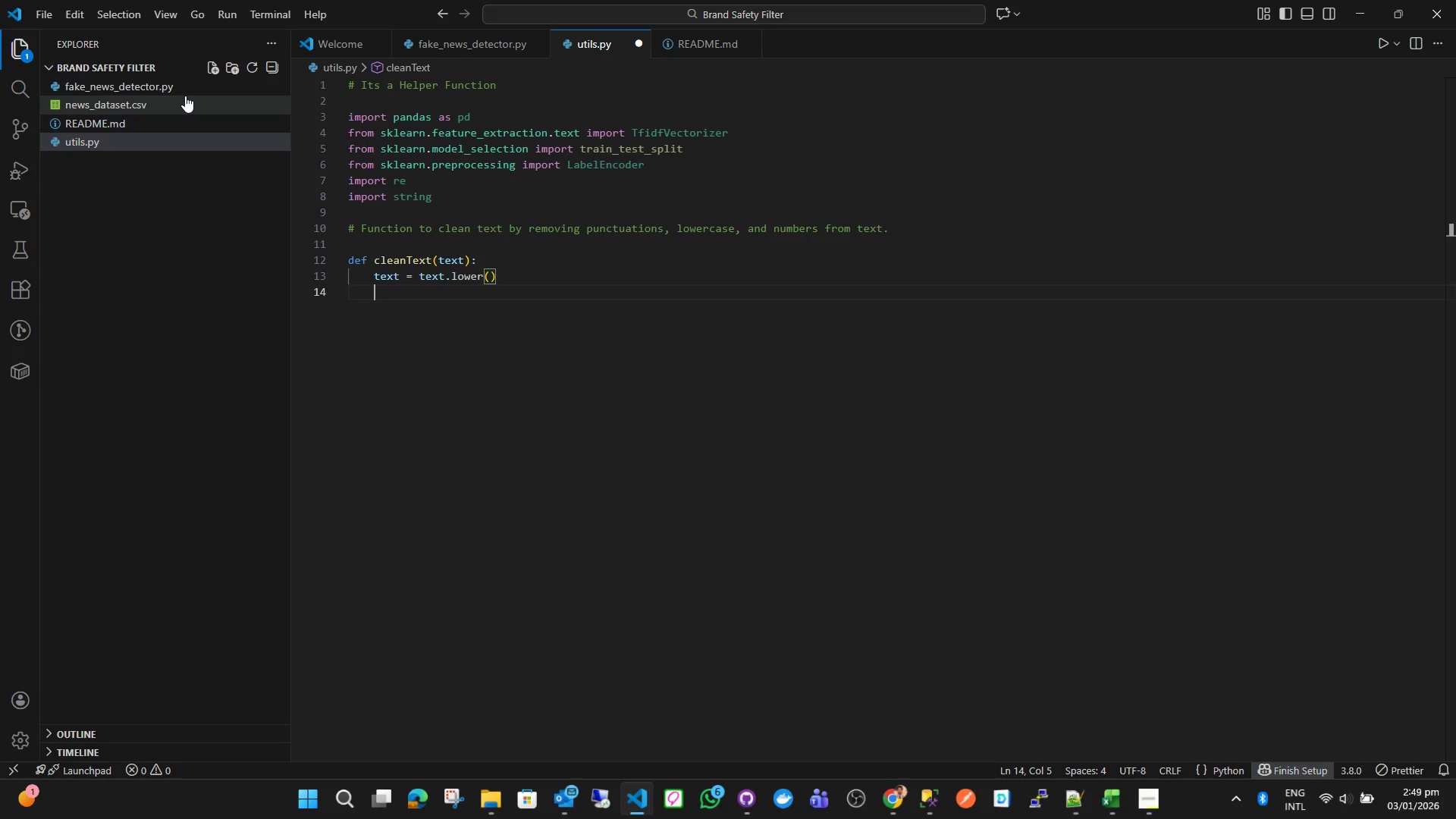 
key(Enter)
 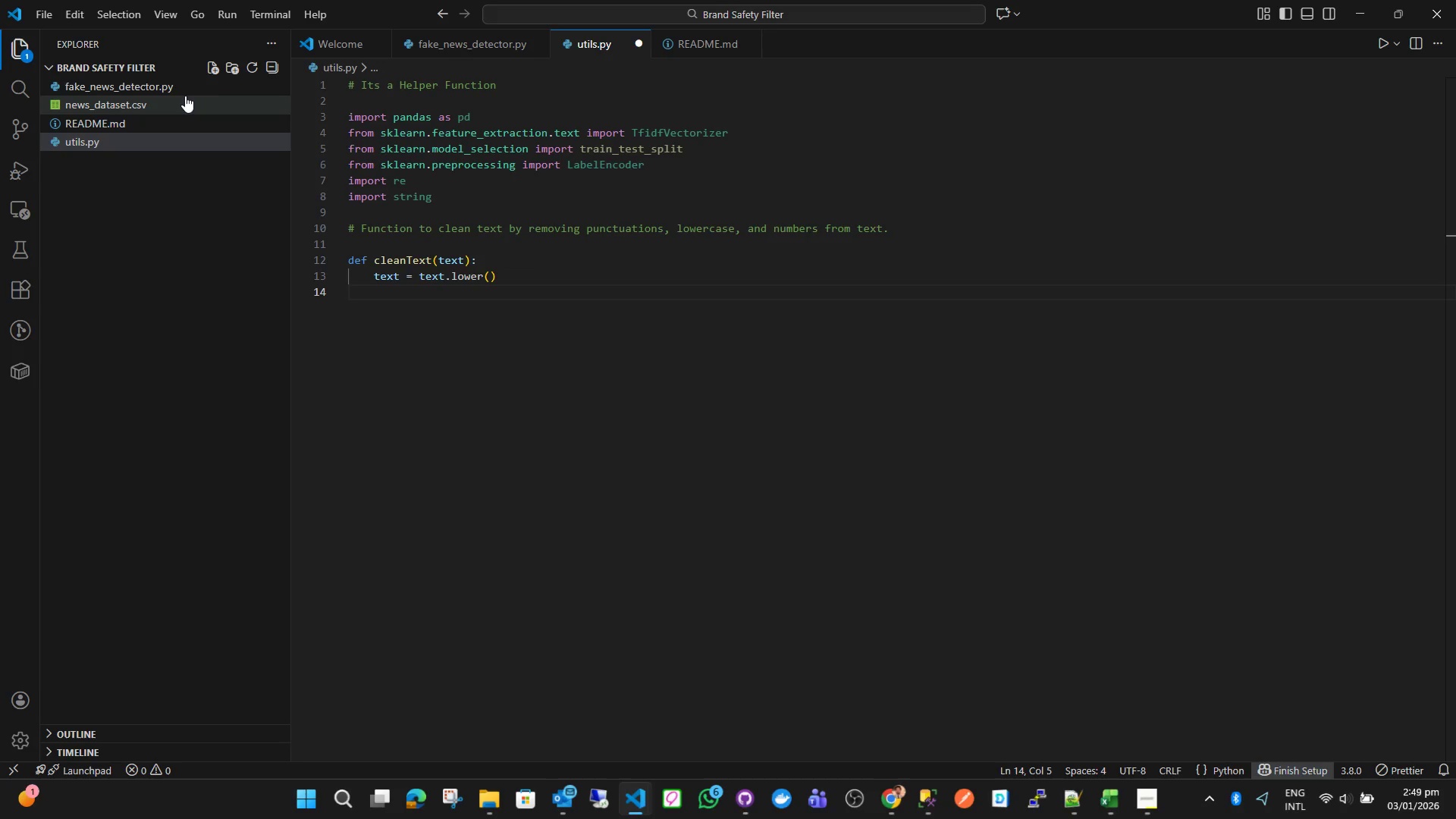 
type(text = re.sub()
 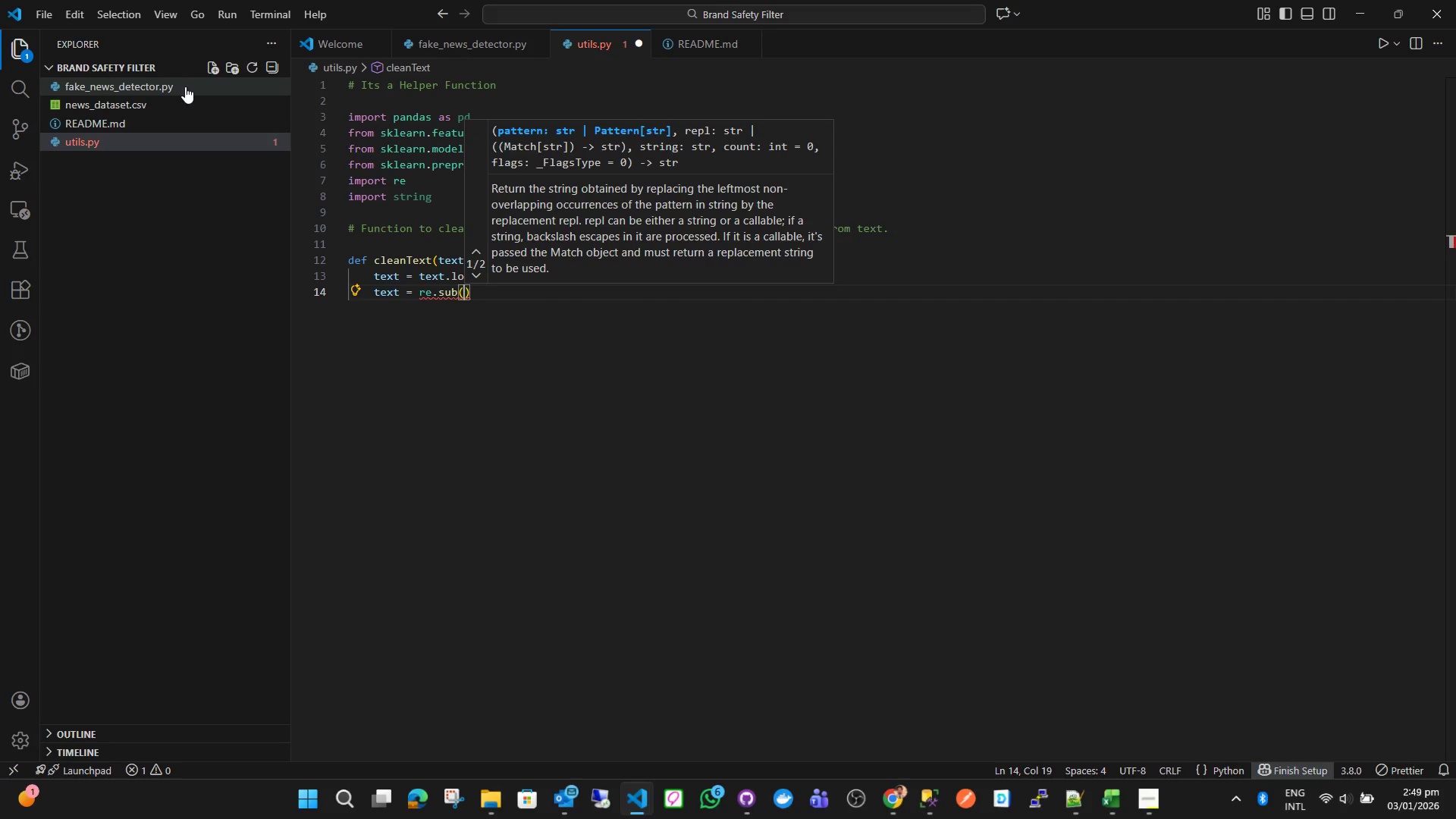 
wait(18.44)
 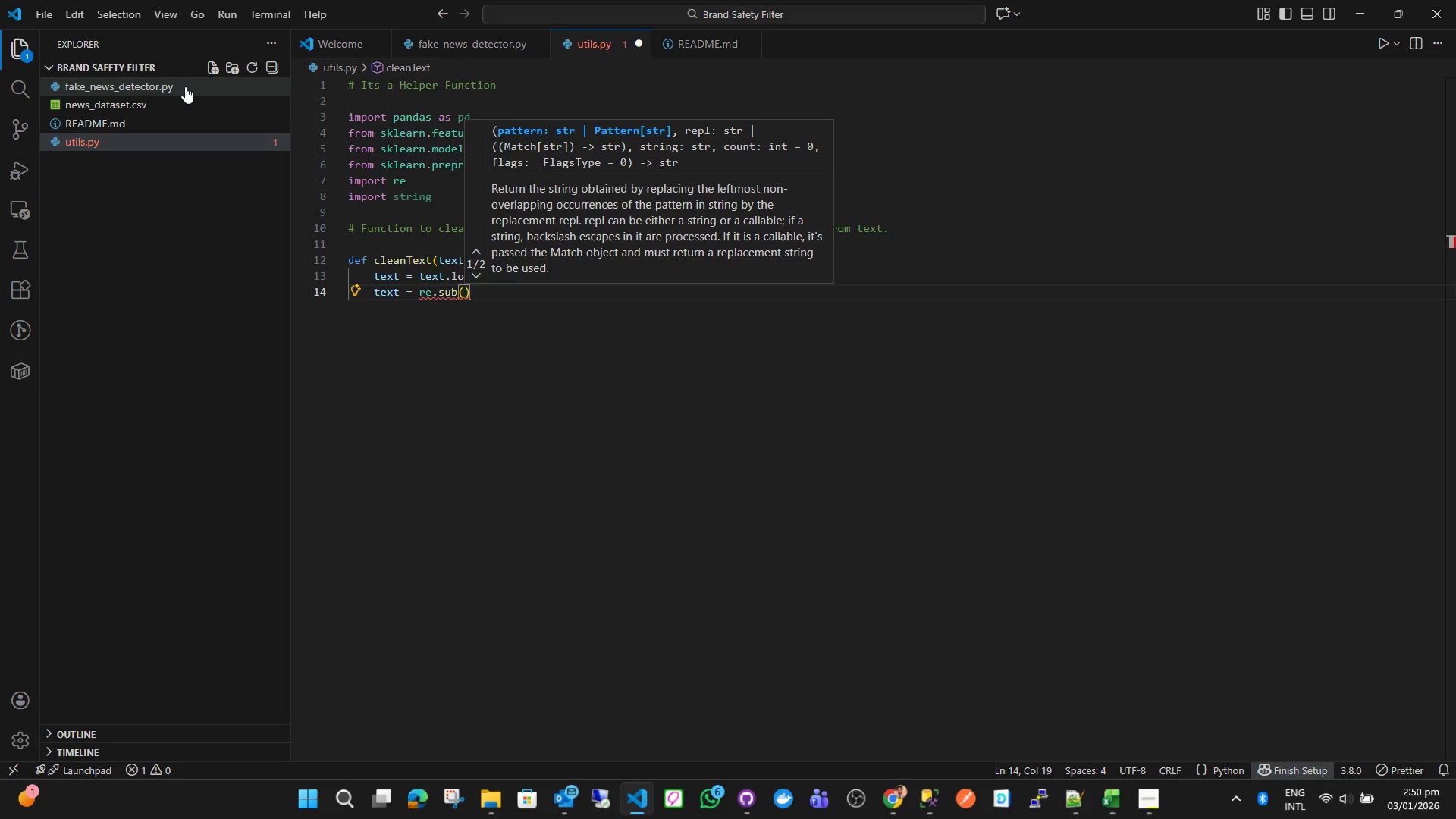 
key(R)
 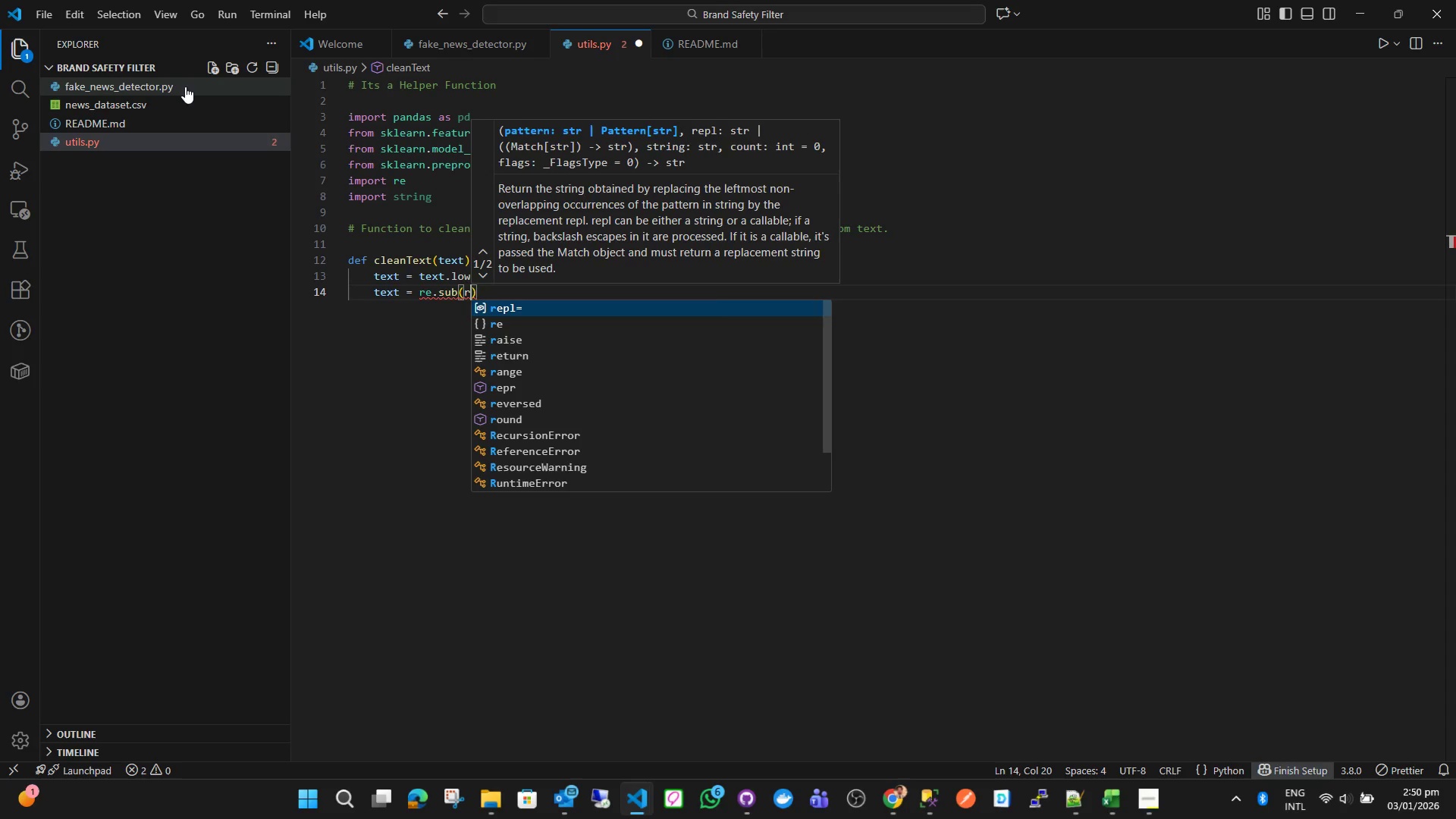 
key(Quote)
 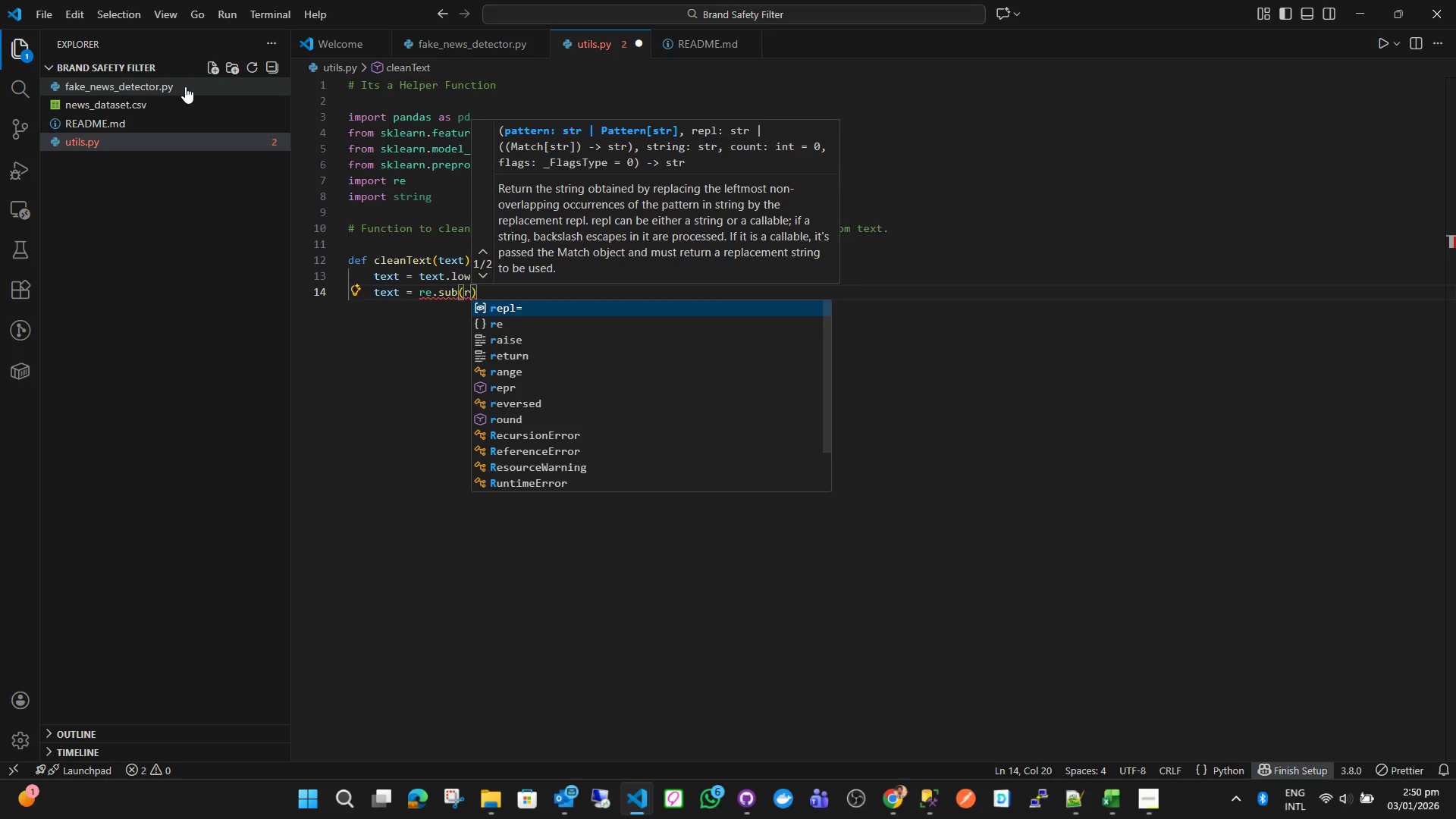 
key(Quote)
 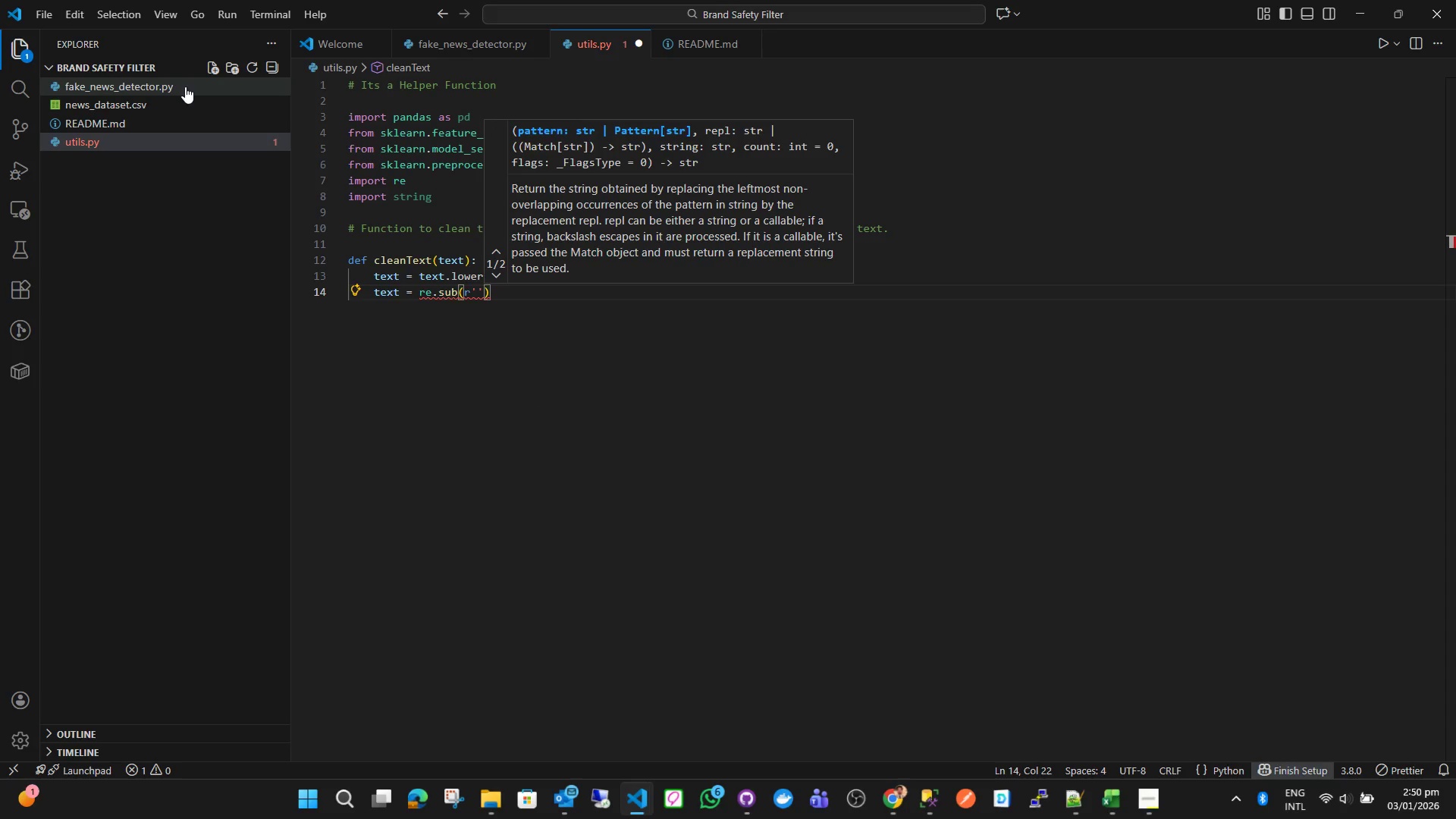 
key(ArrowLeft)
 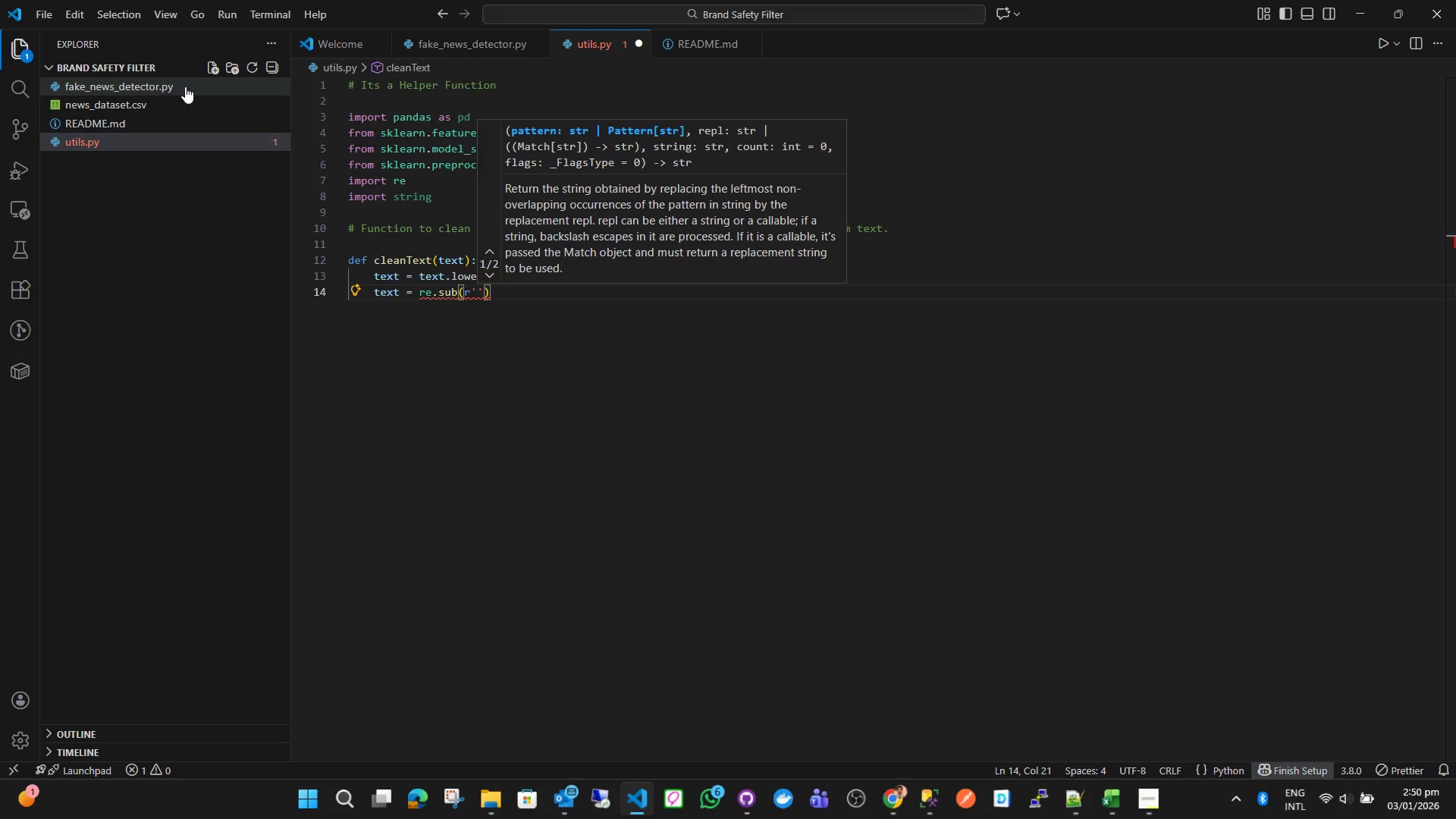 
key(Backslash)
 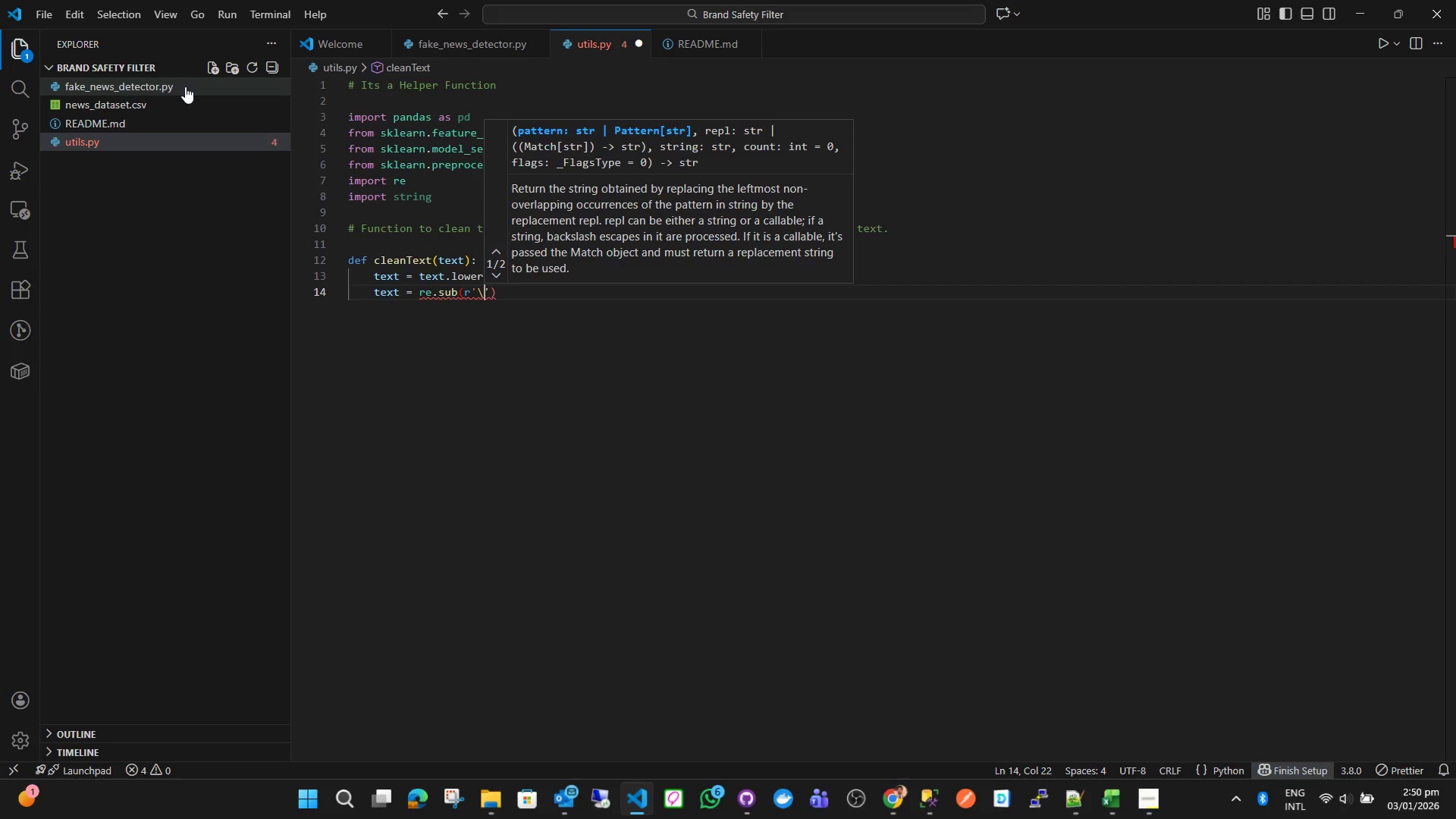 
key(D)
 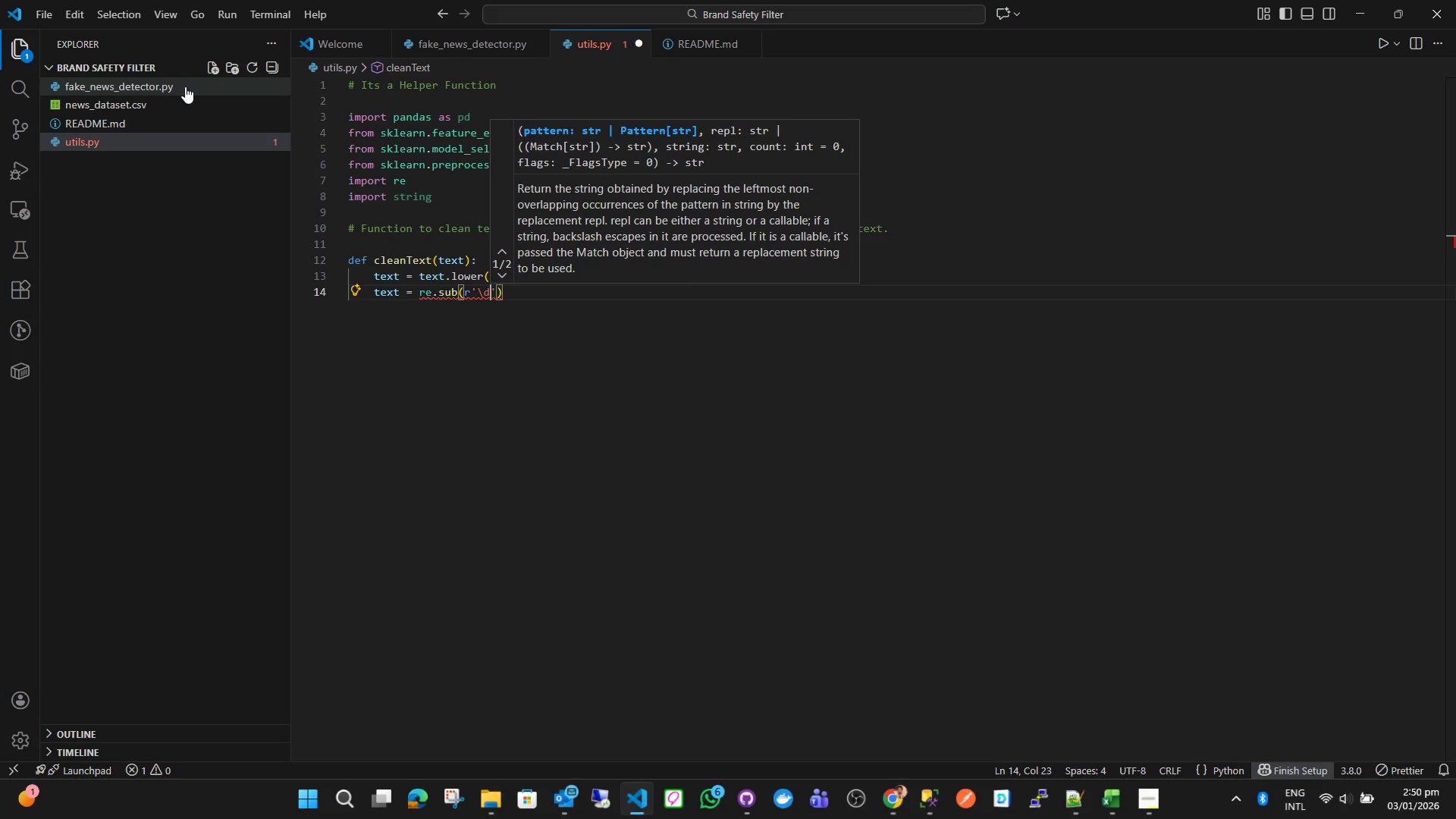 
key(Shift+Equal)
 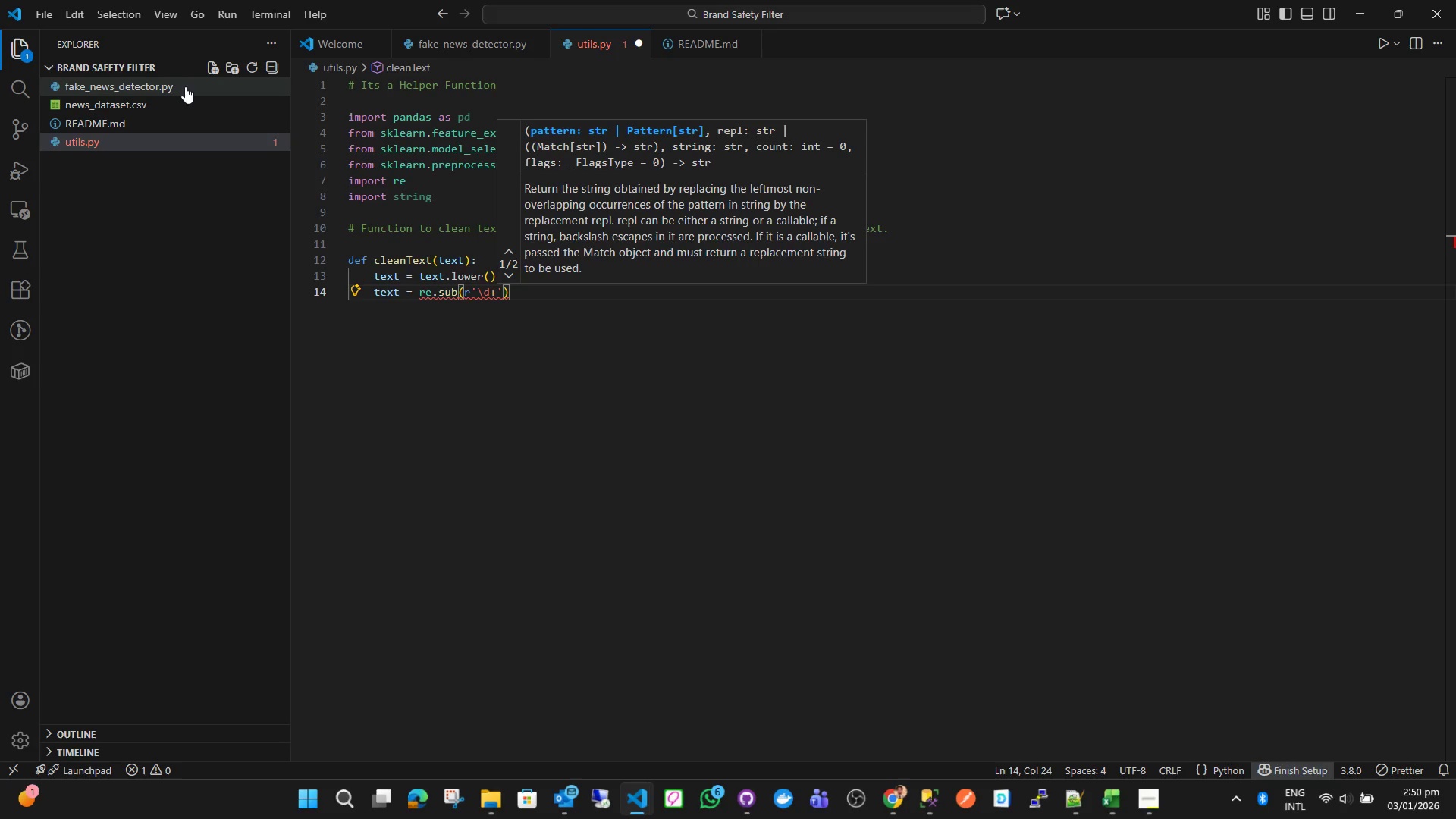 
key(ArrowRight)
 